 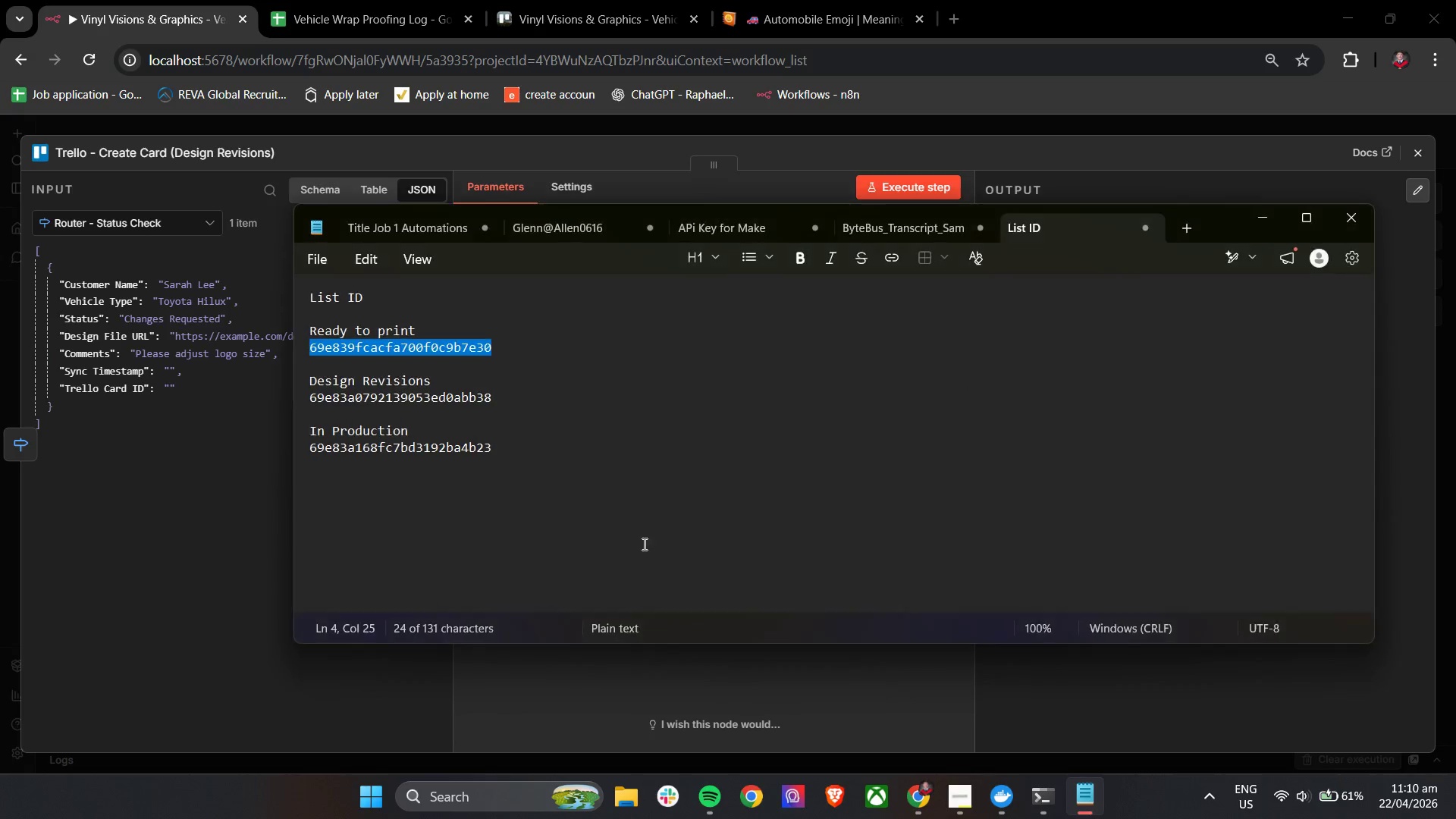 
double_click([362, 401])
 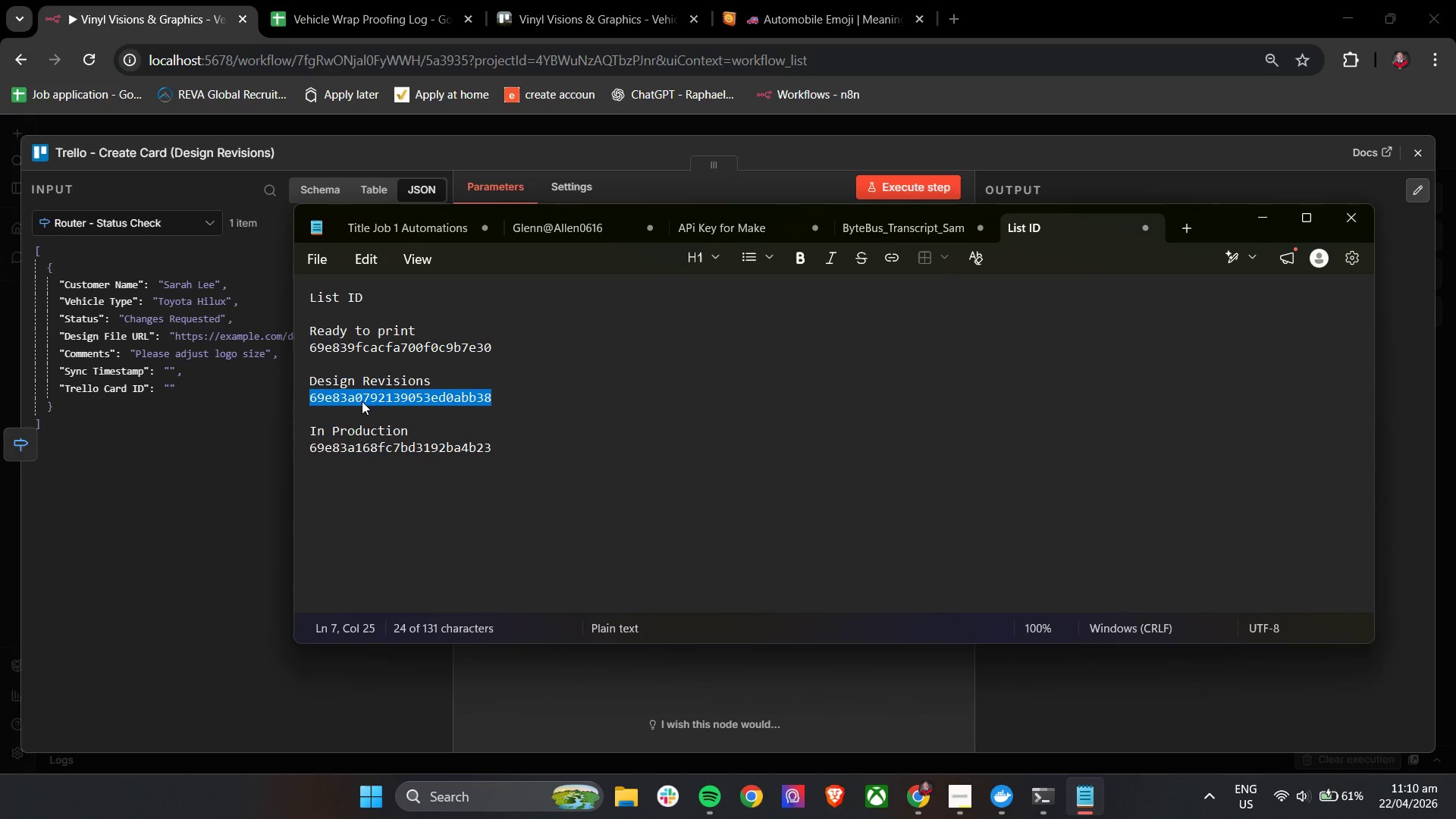 
key(Control+C)
 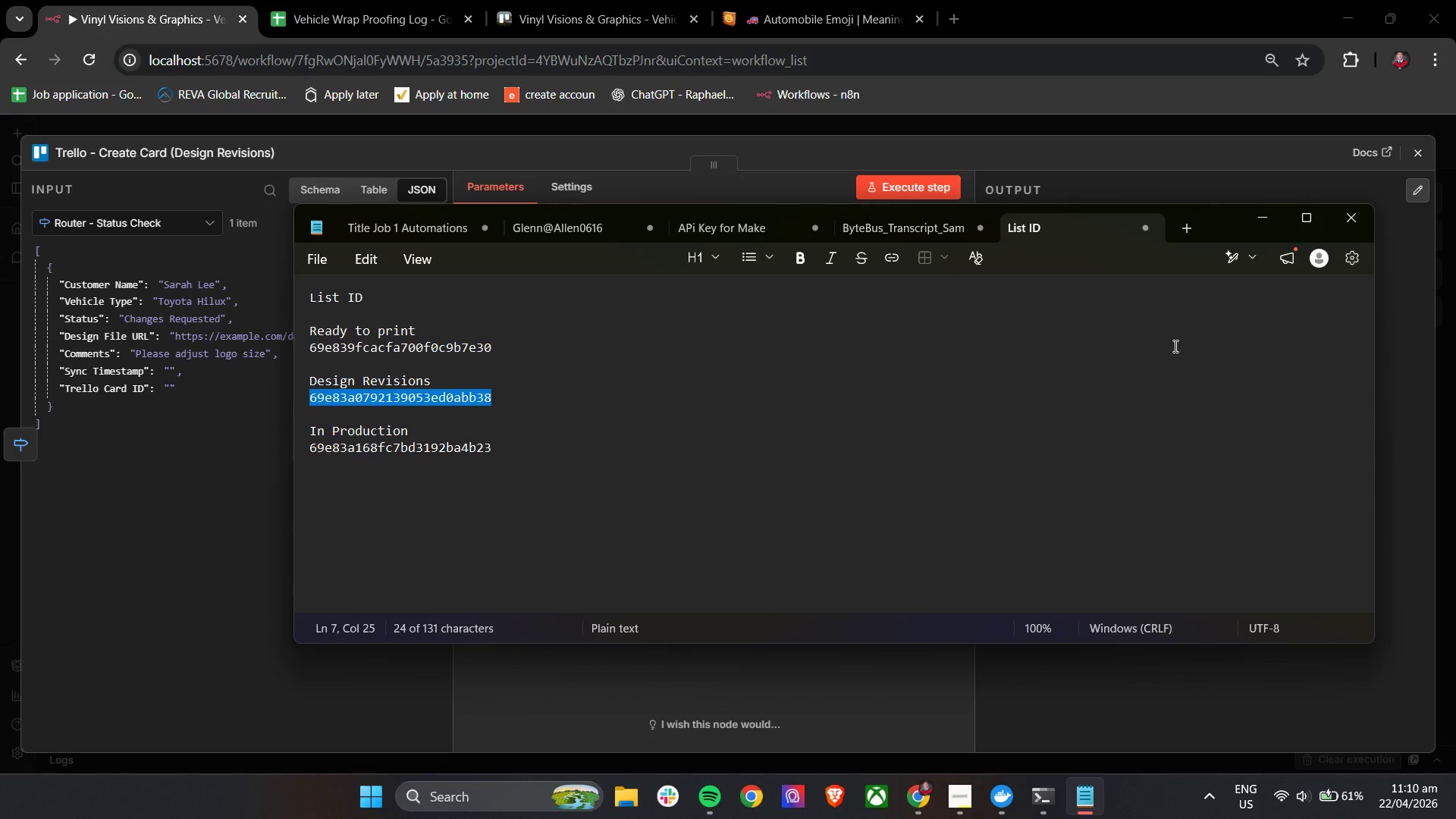 
key(Control+C)
 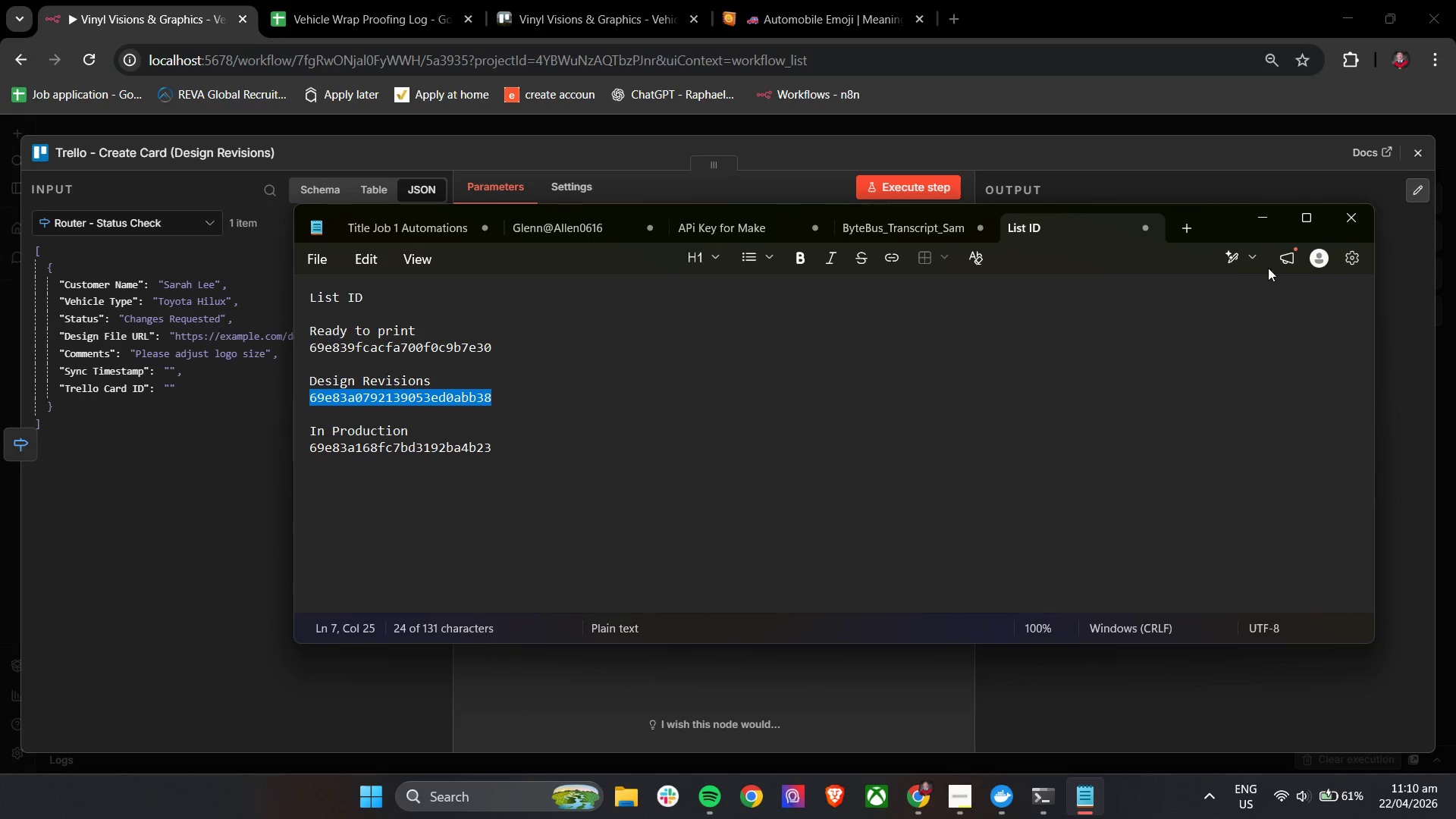 
key(Control+C)
 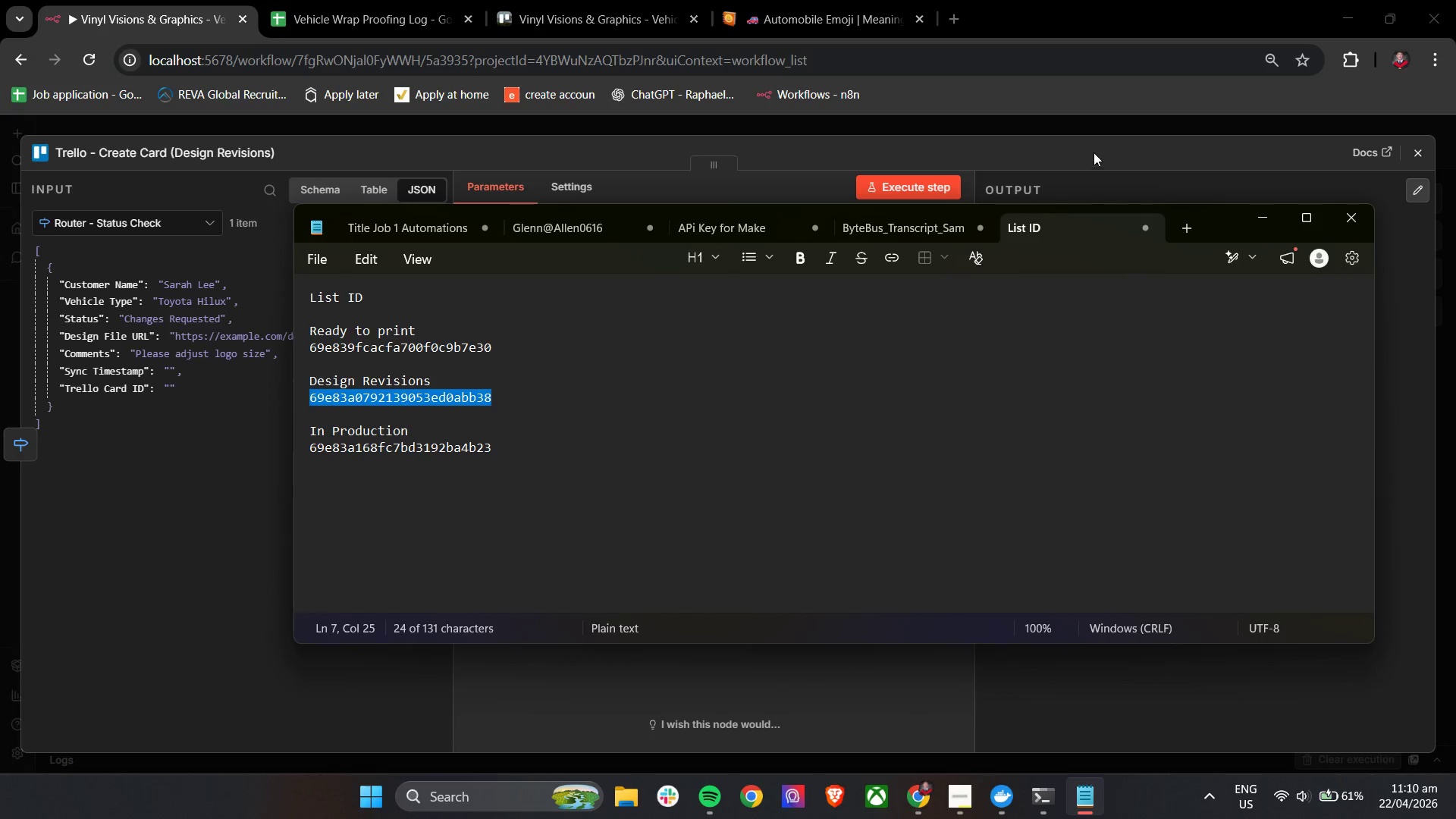 
left_click([1094, 152])
 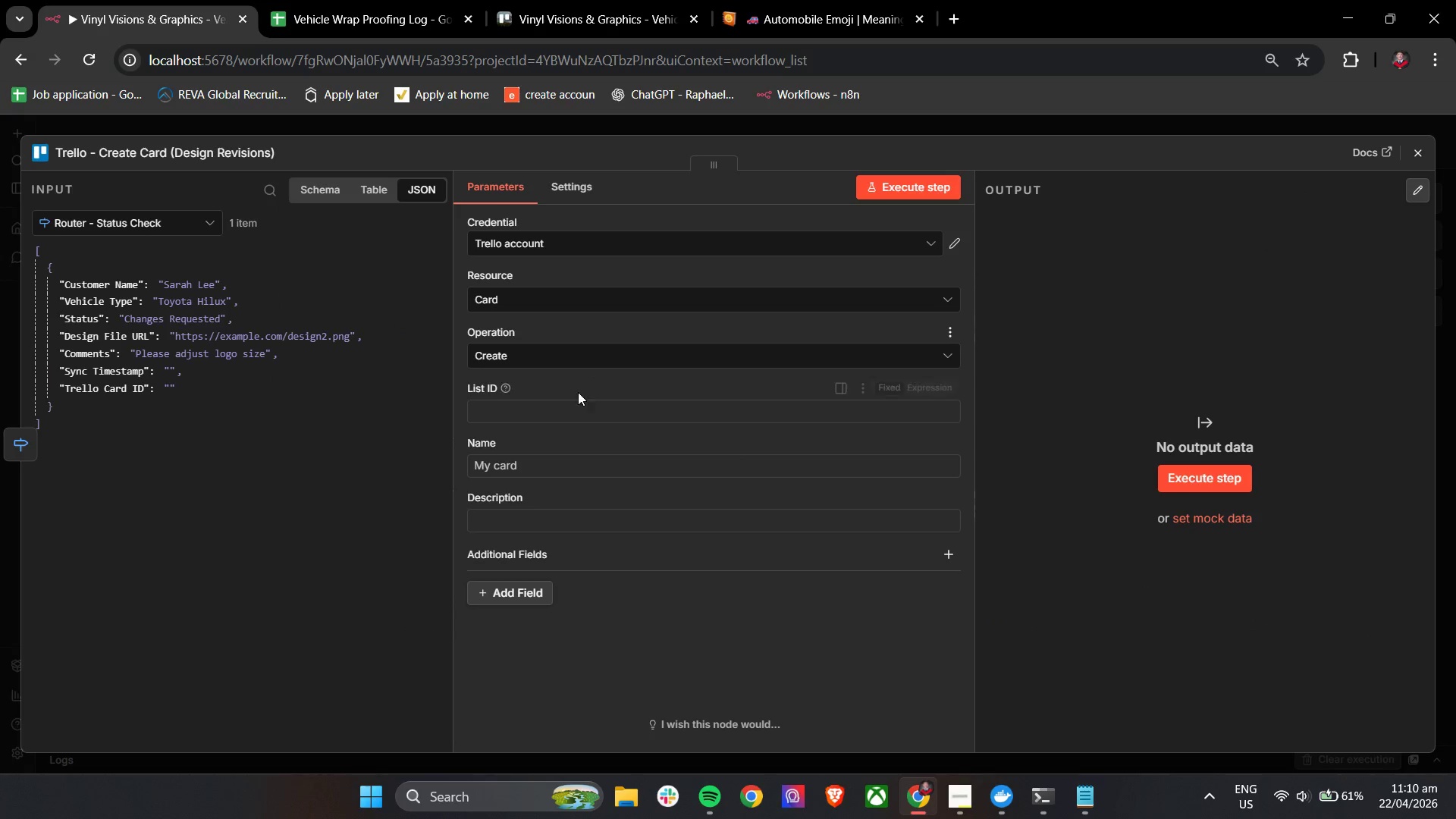 
left_click([557, 411])
 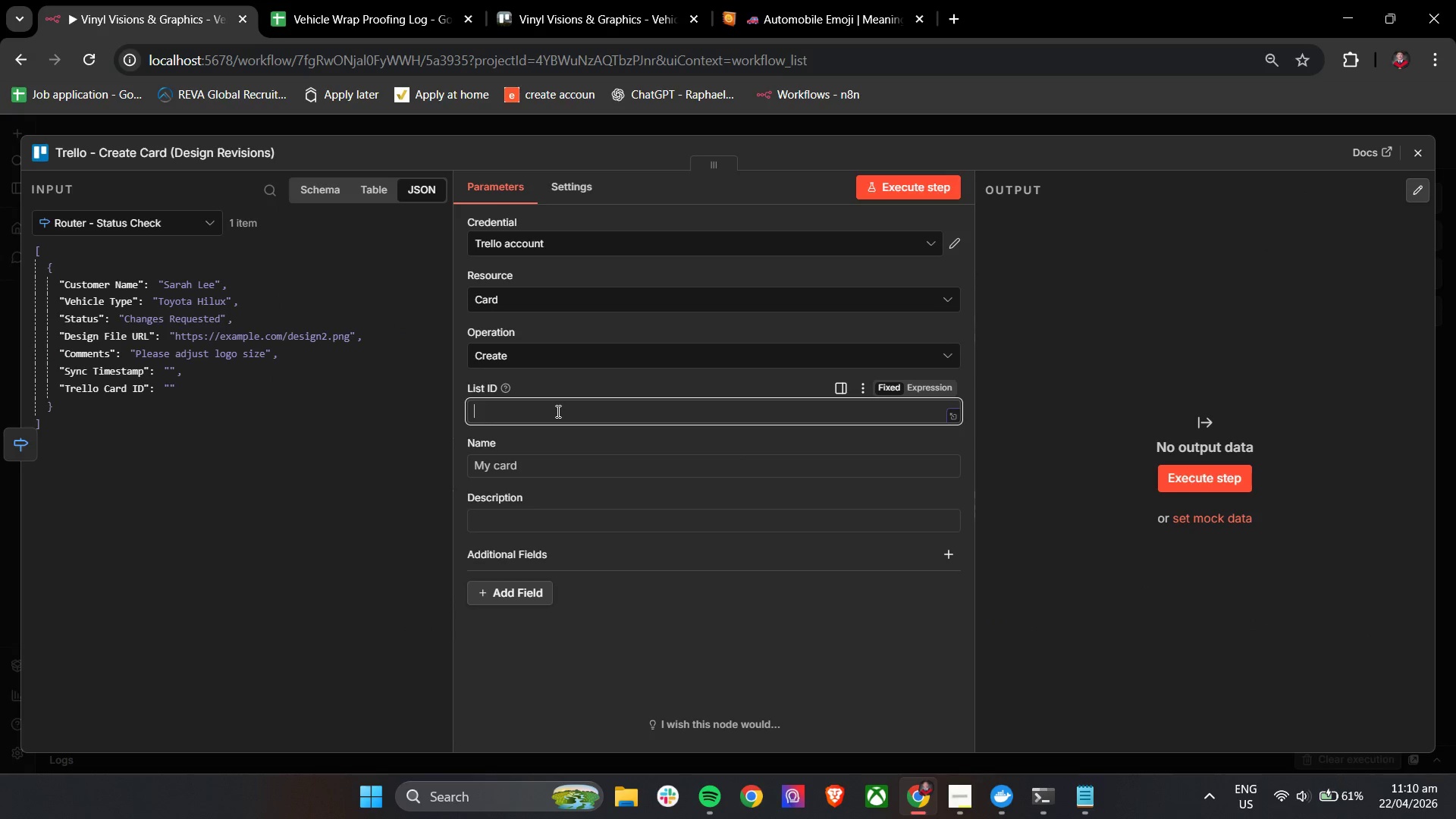 
key(Control+V)
 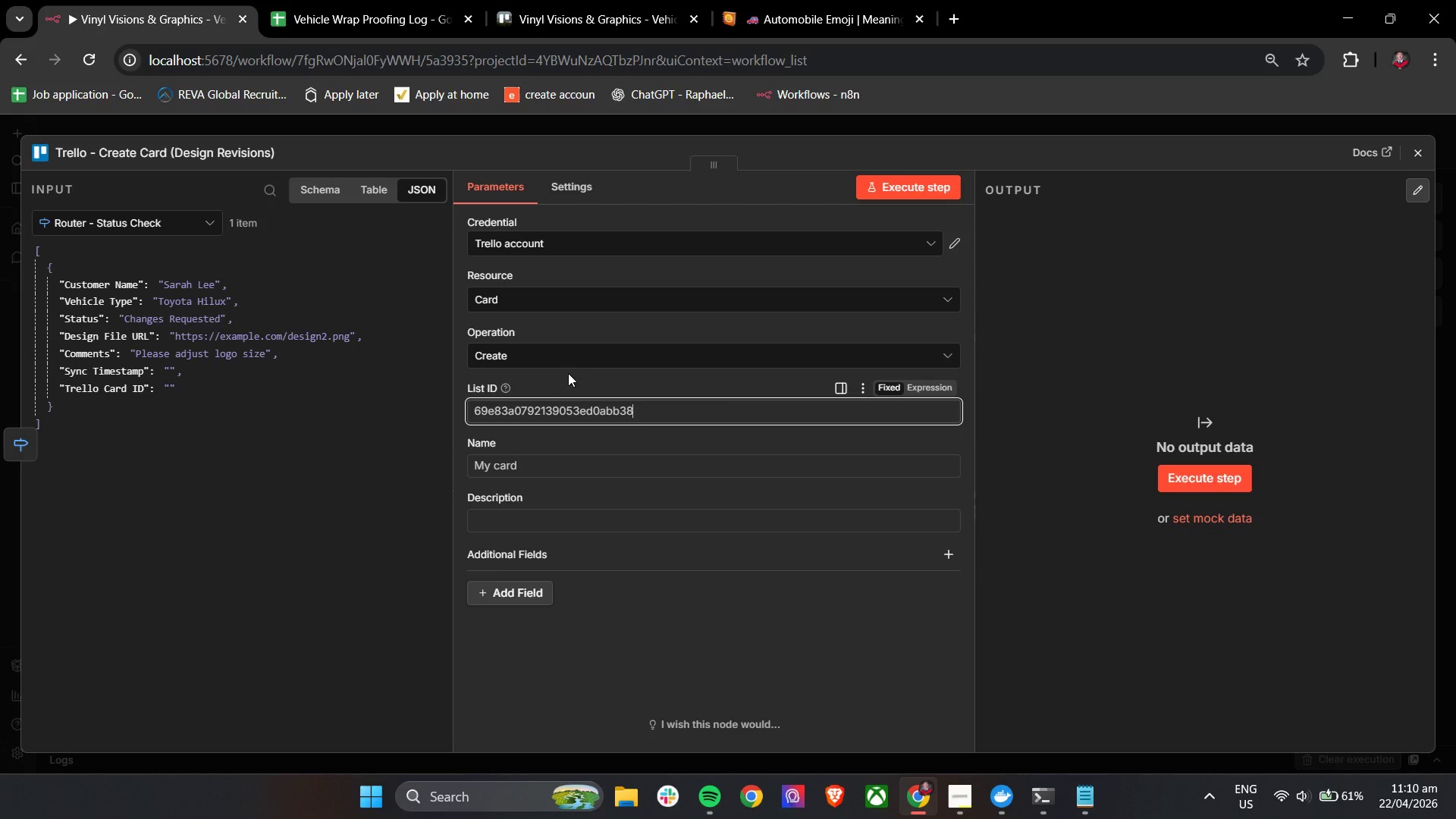 
left_click([568, 372])
 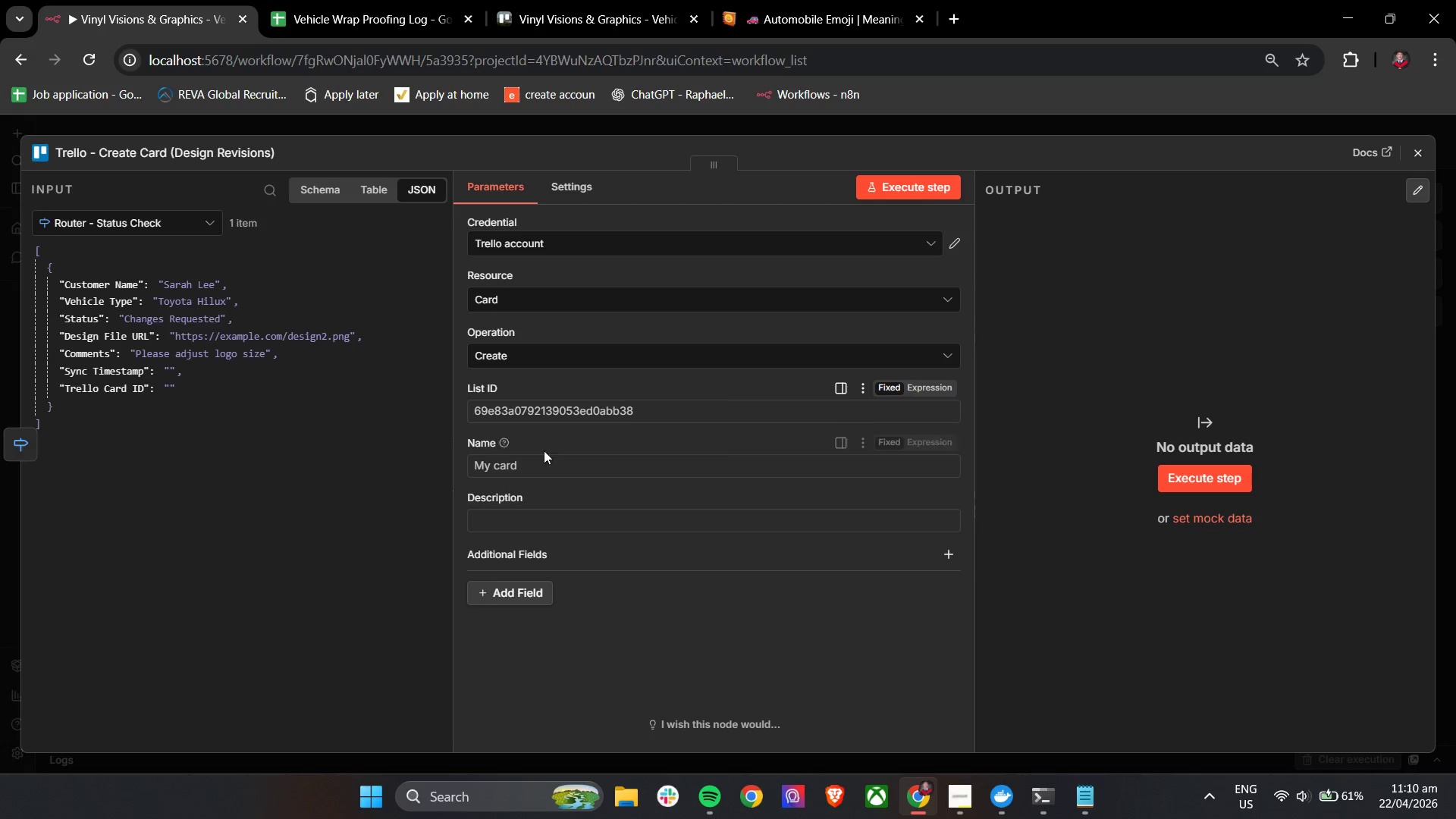 
left_click([539, 466])
 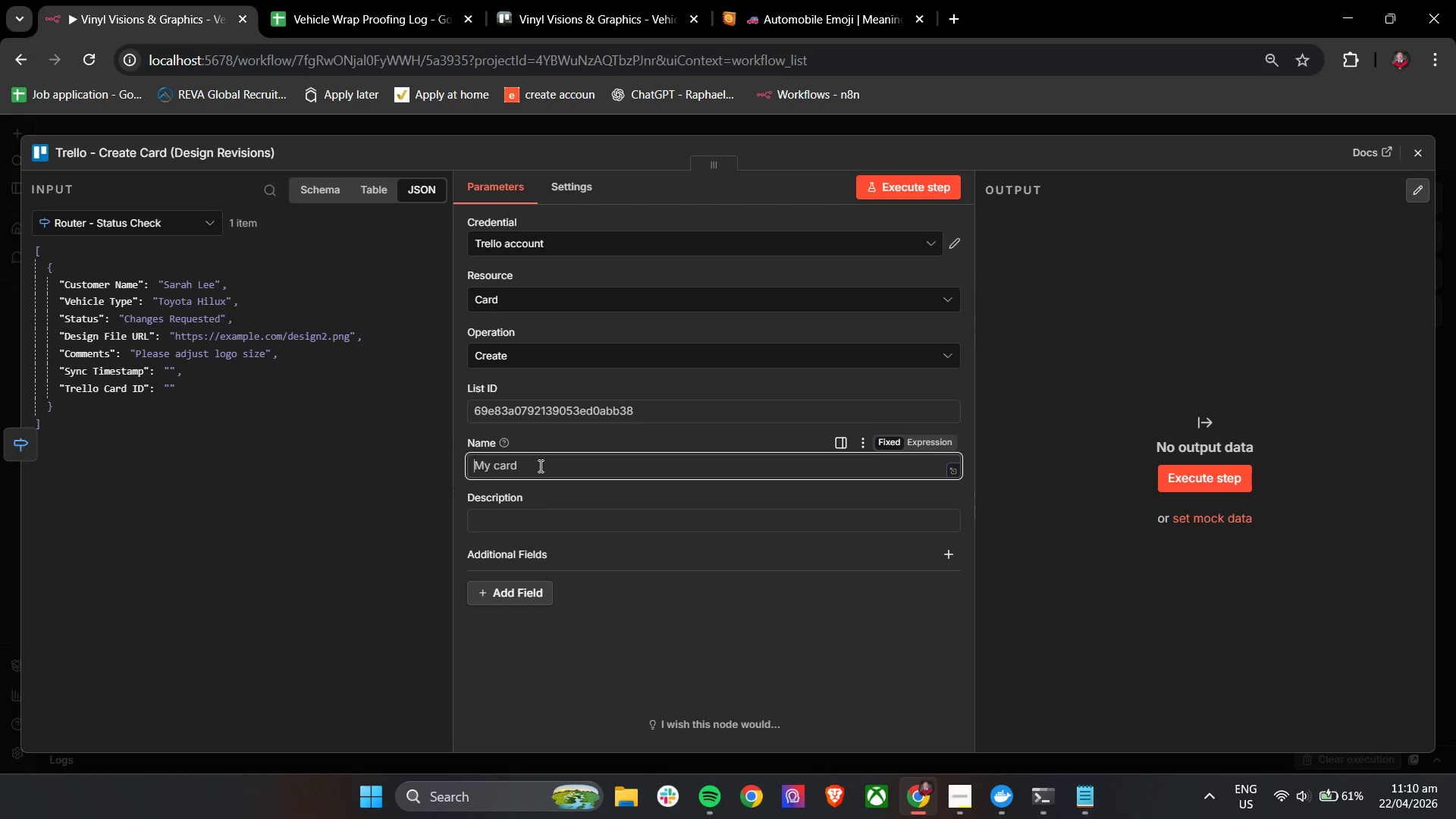 
wait(19.58)
 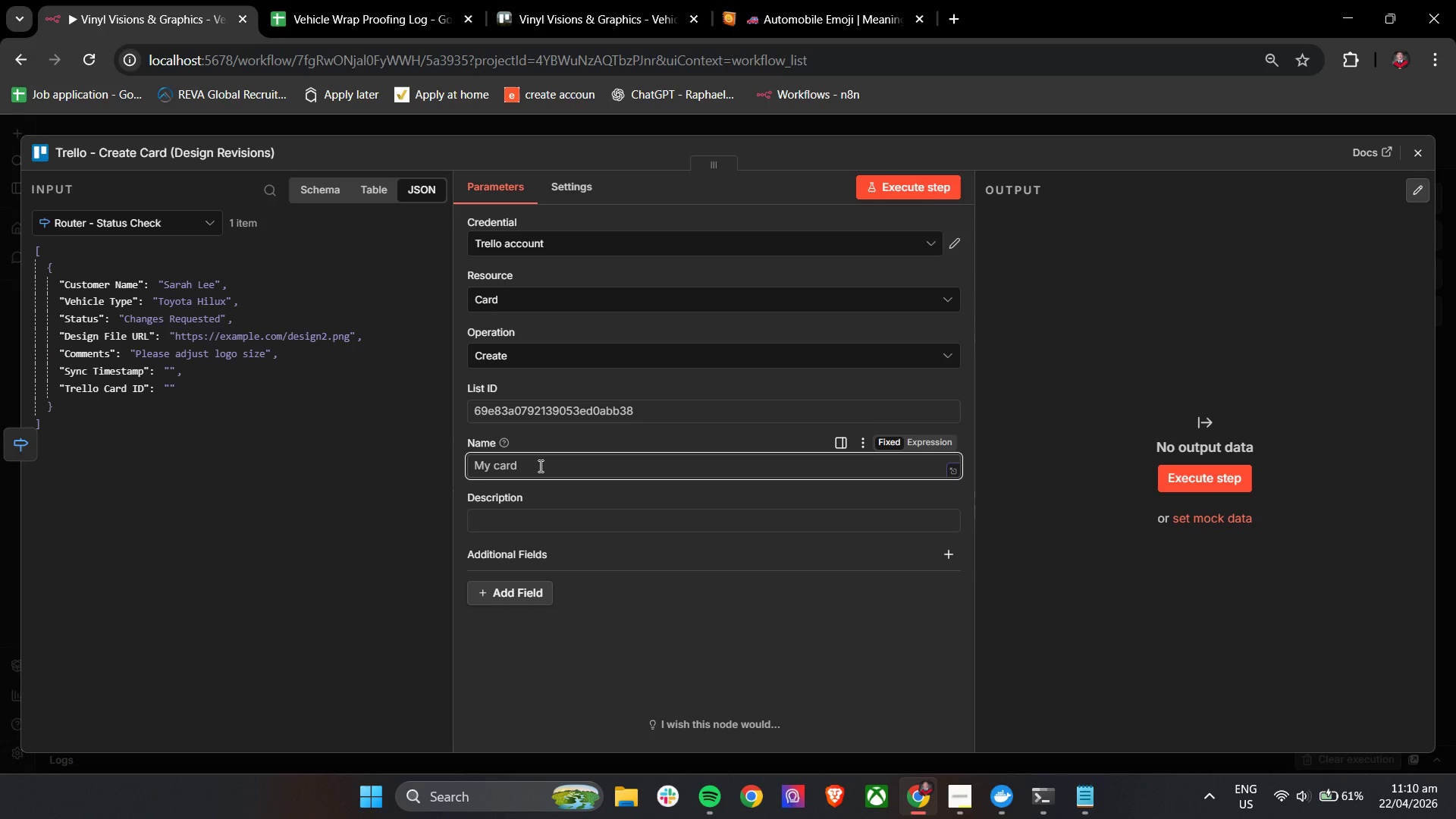 
type(Re)
 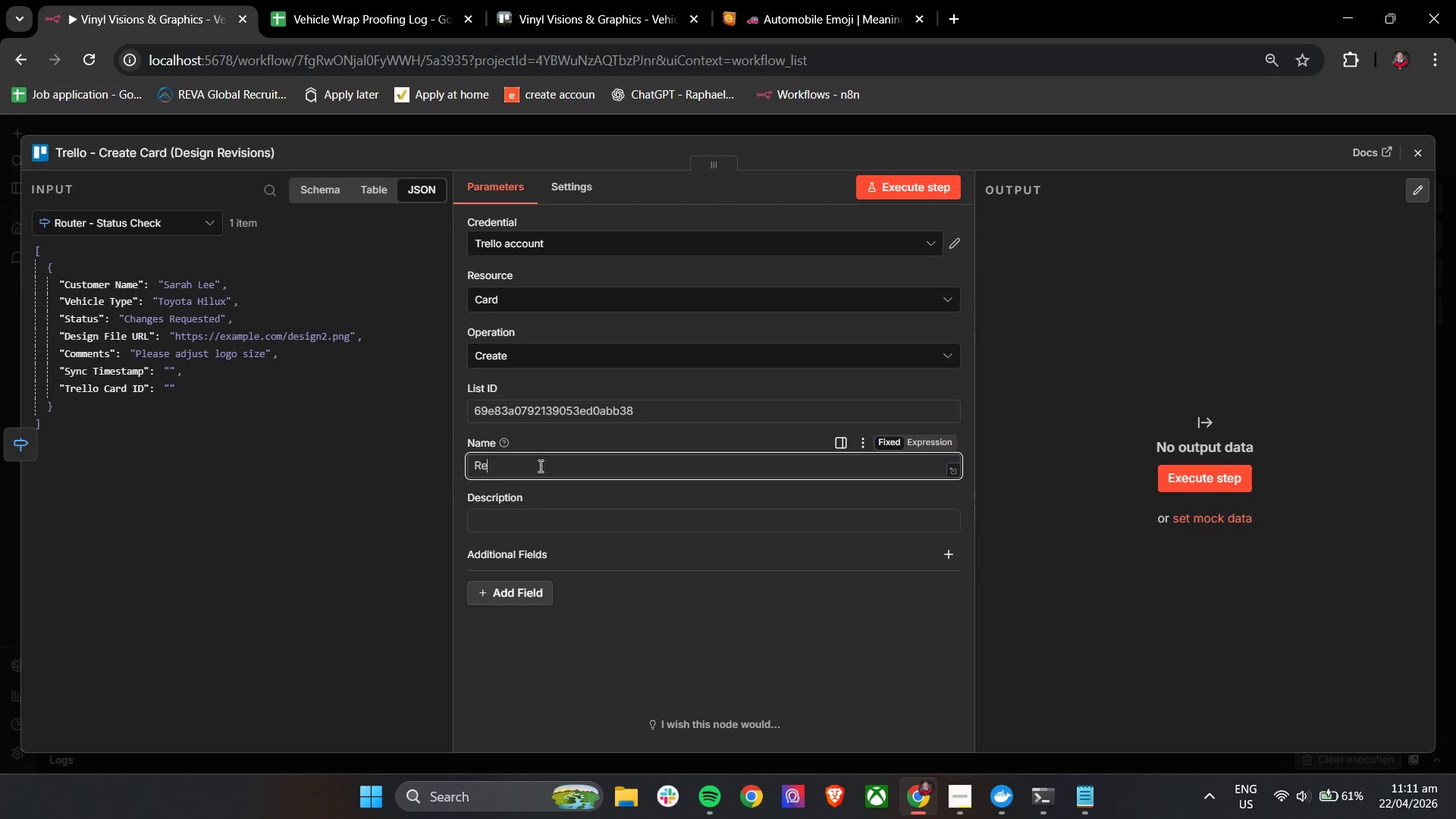 
wait(11.5)
 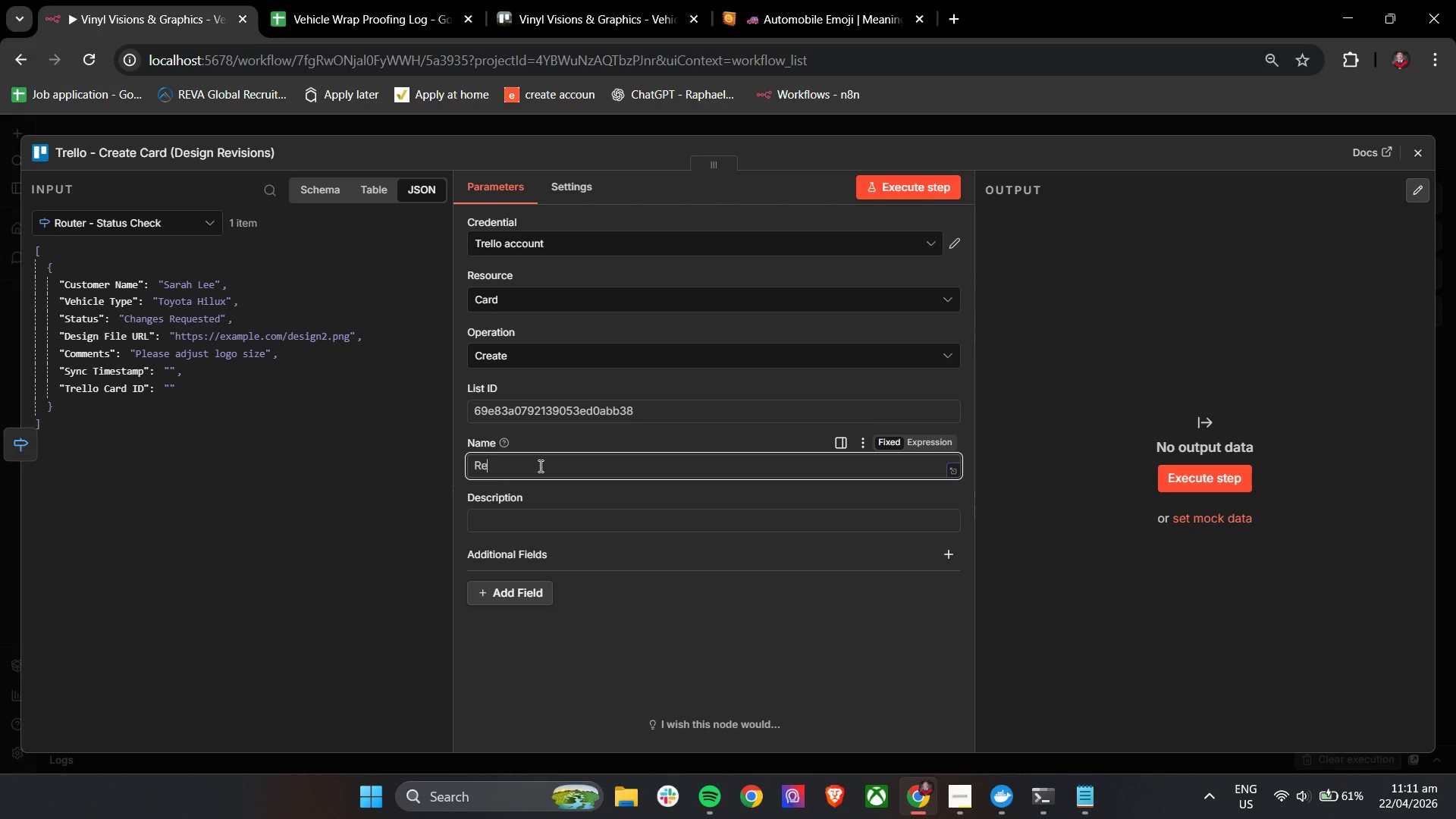 
type(ivion)
key(Backspace)
key(Backspace)
key(Backspace)
key(Backspace)
key(Backspace)
type(vision)
 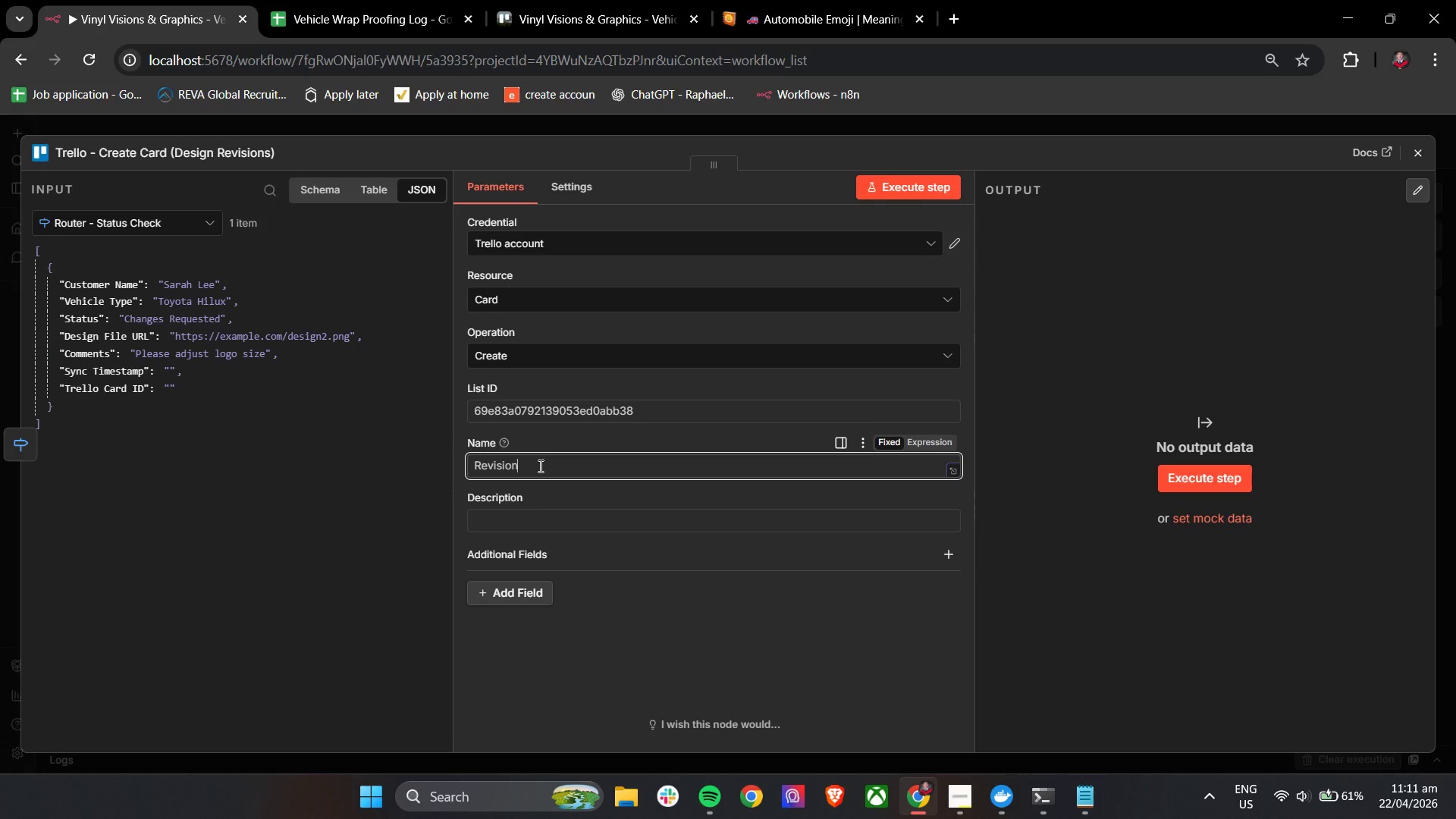 
key(Shift+Semicolon)
 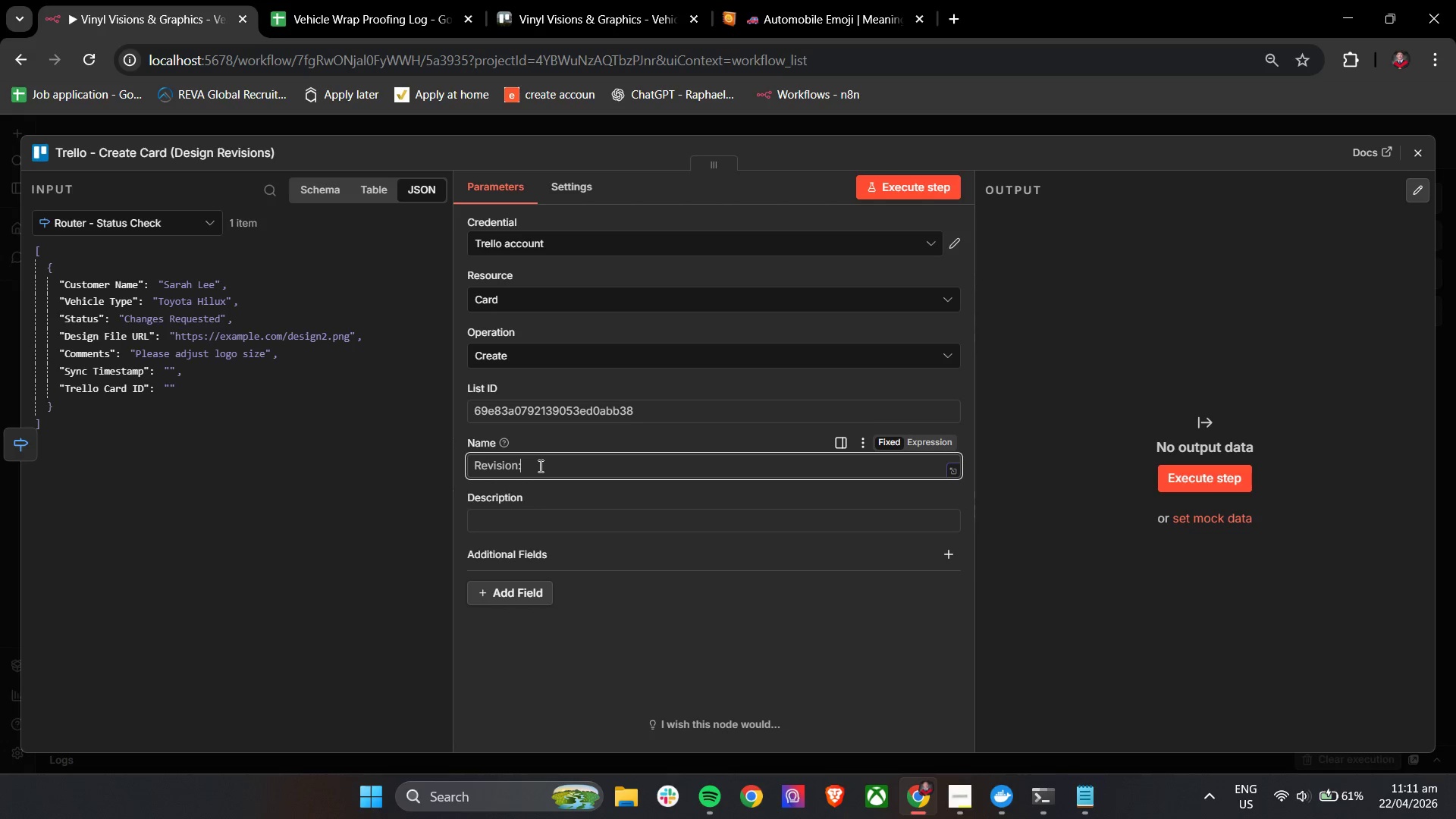 
key(Space)
 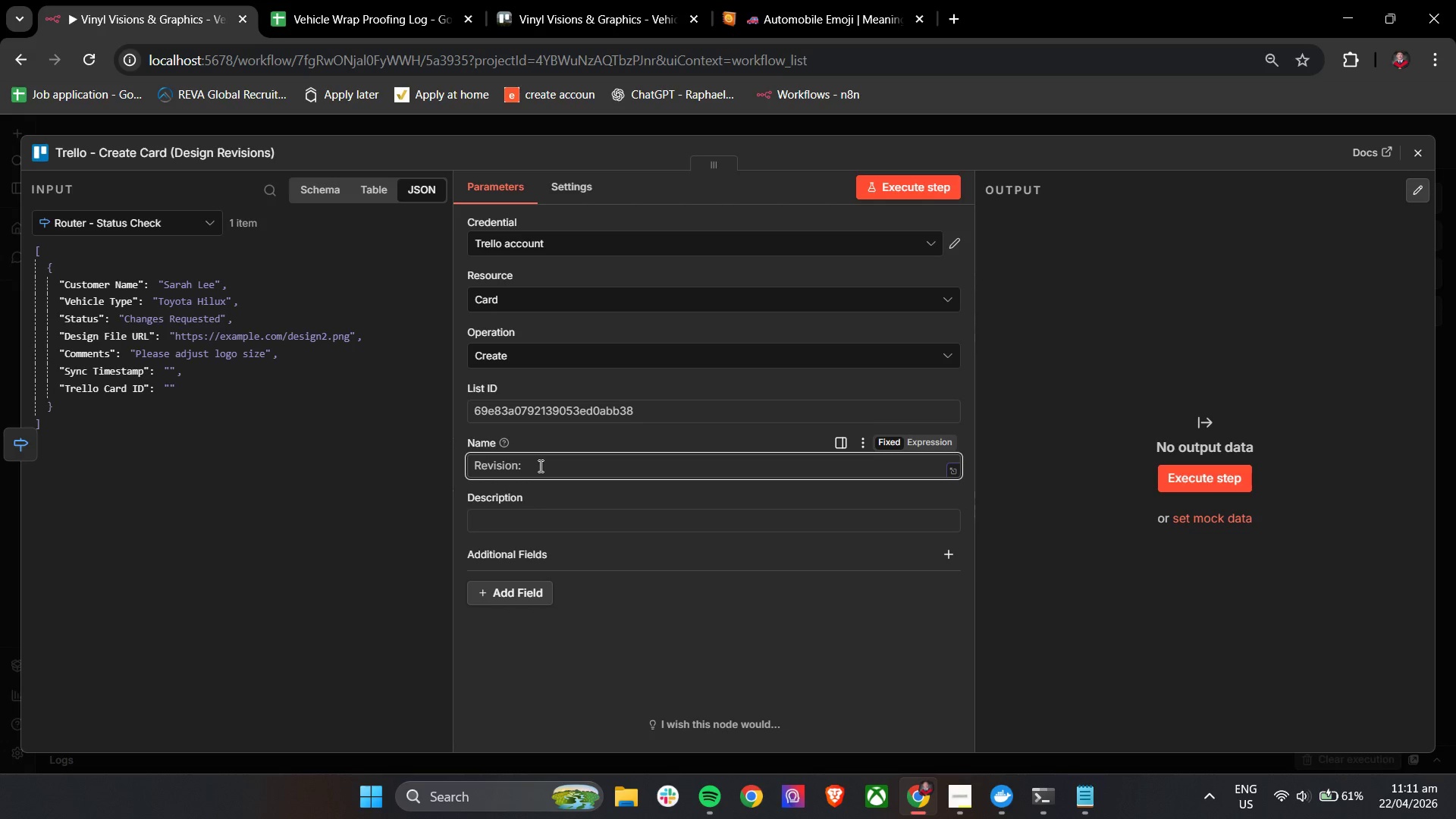 
key(Shift+BracketLeft)
 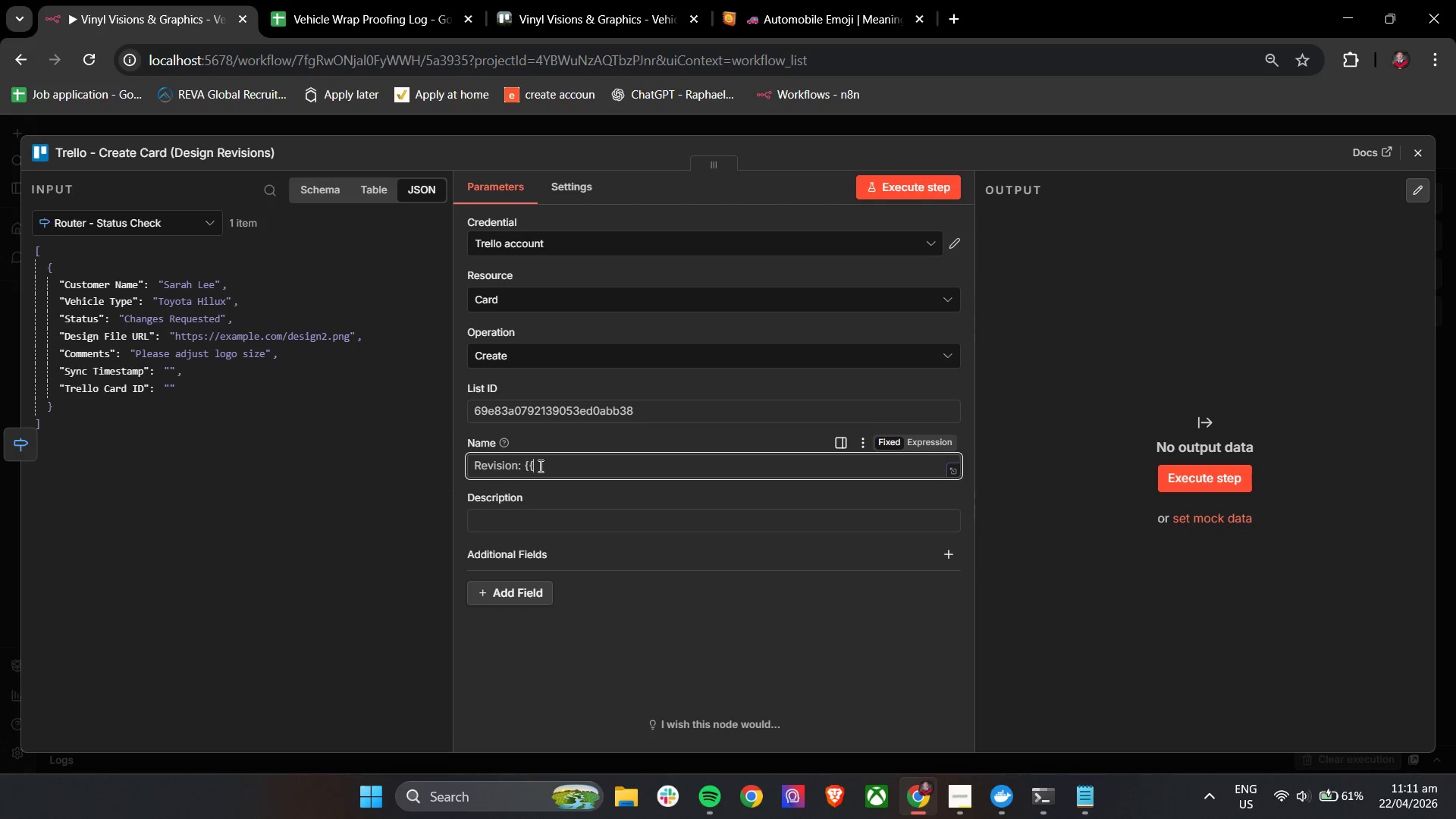 
key(Shift+BracketLeft)
 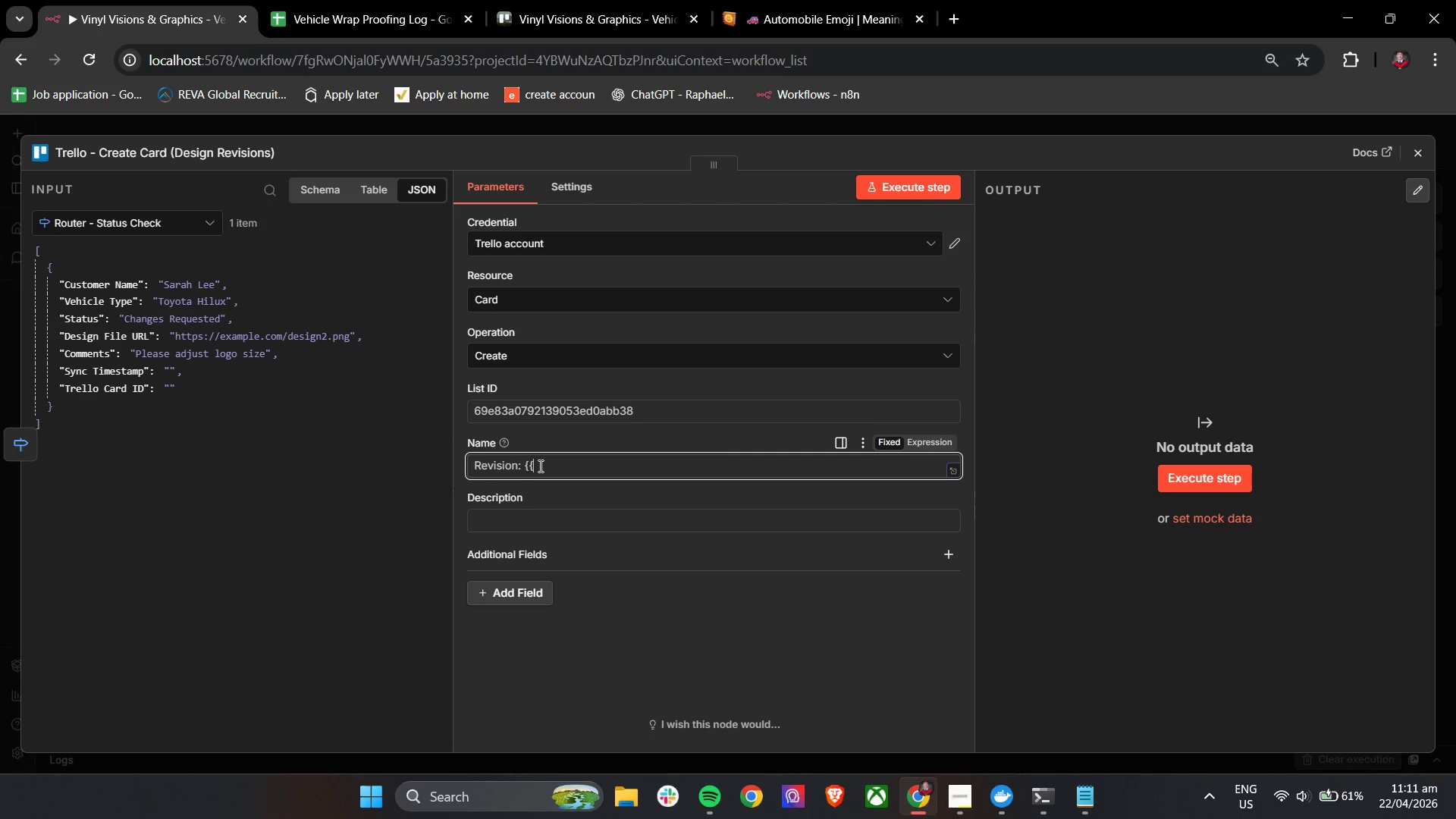 
key(Space)
 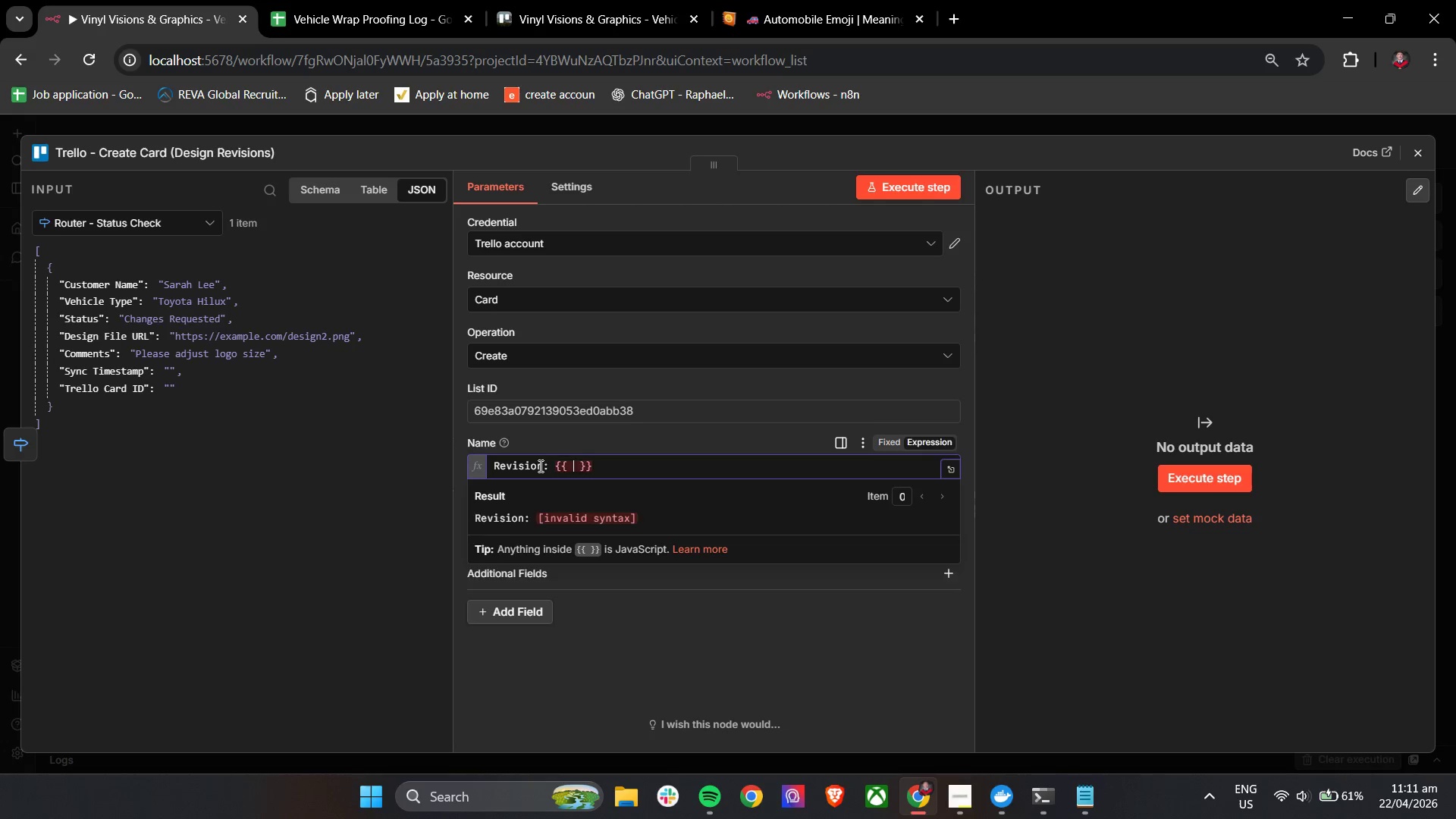 
key(Shift+4)
 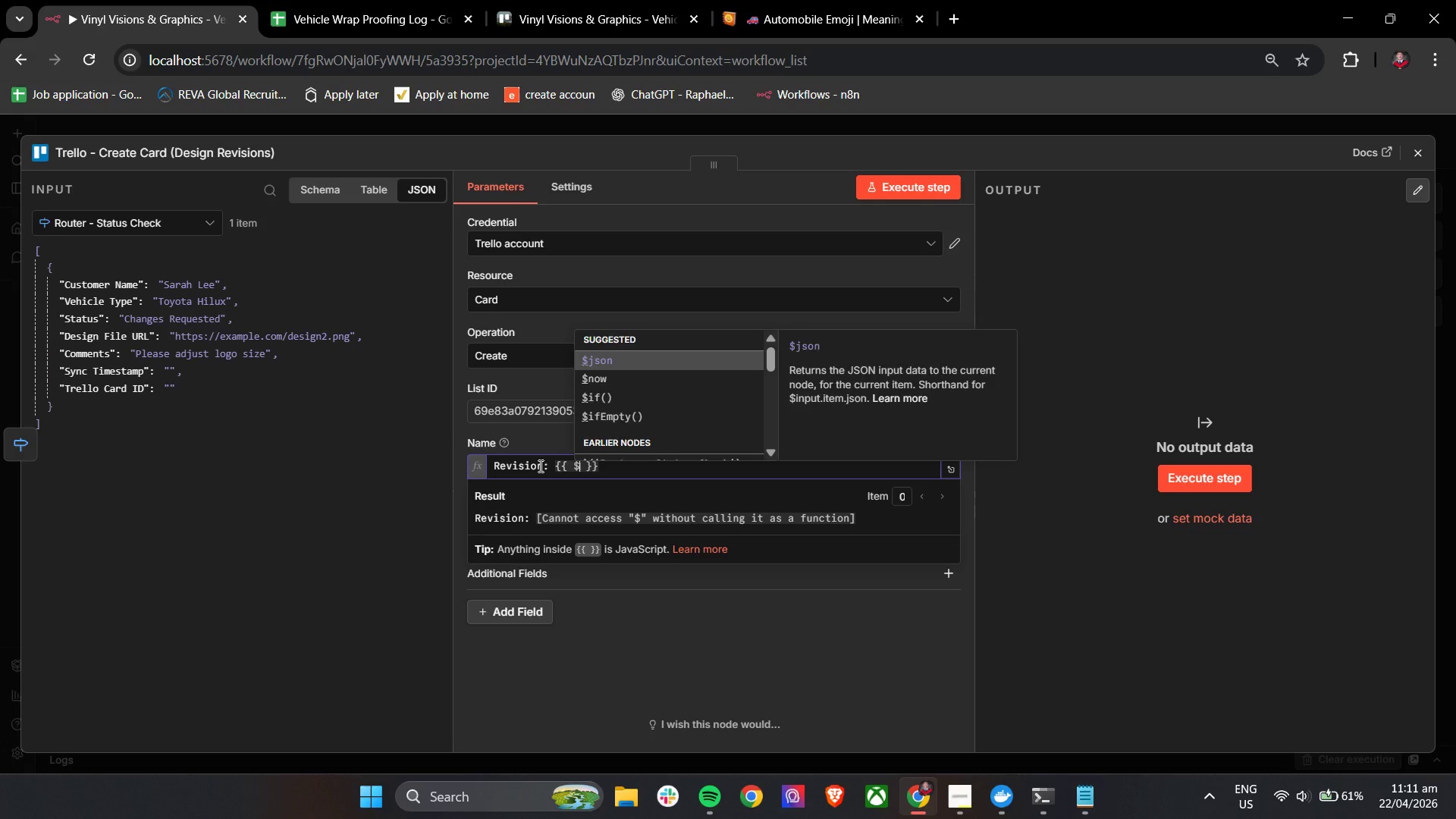 
key(Enter)
 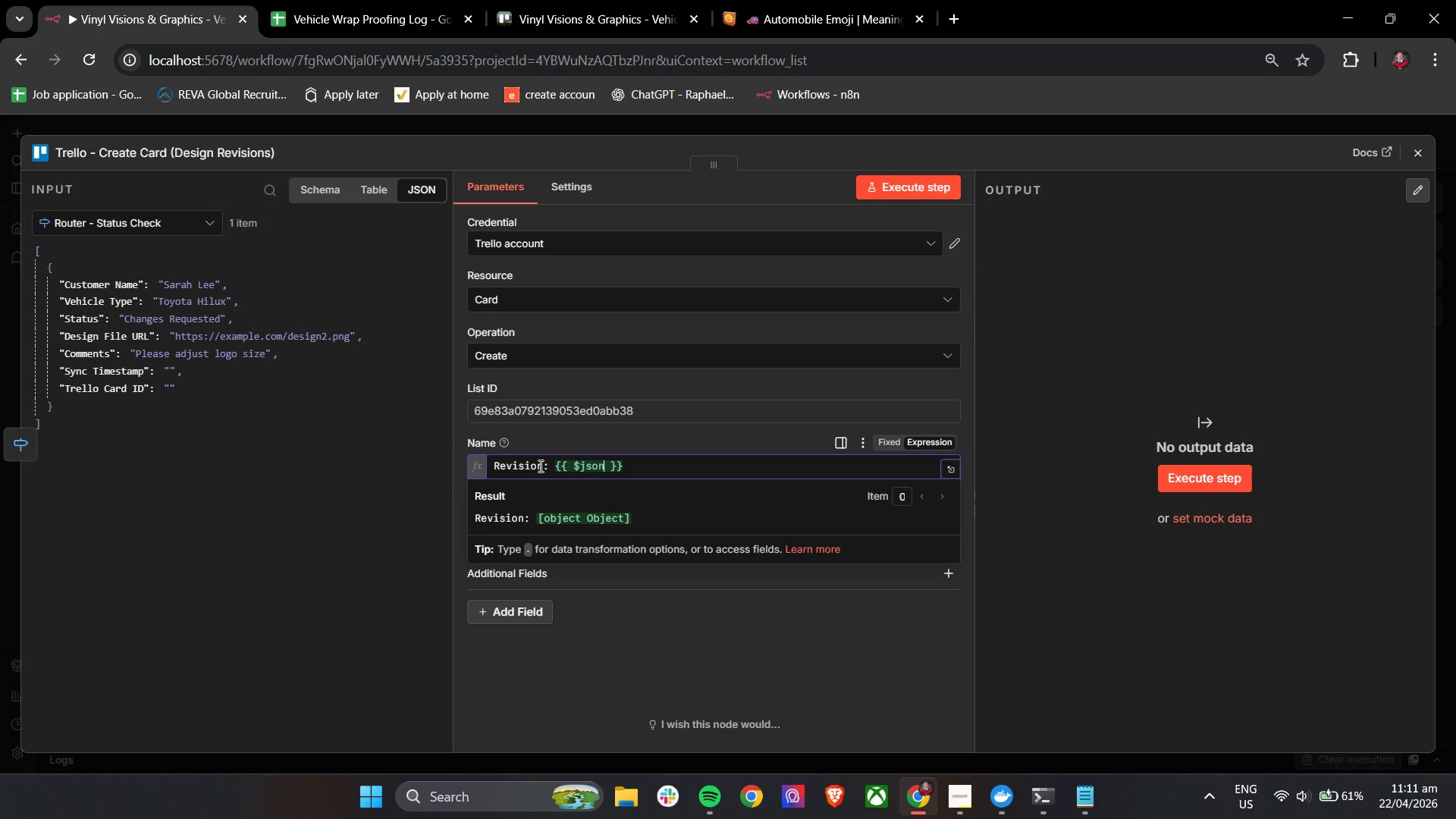 
key(BracketLeft)
 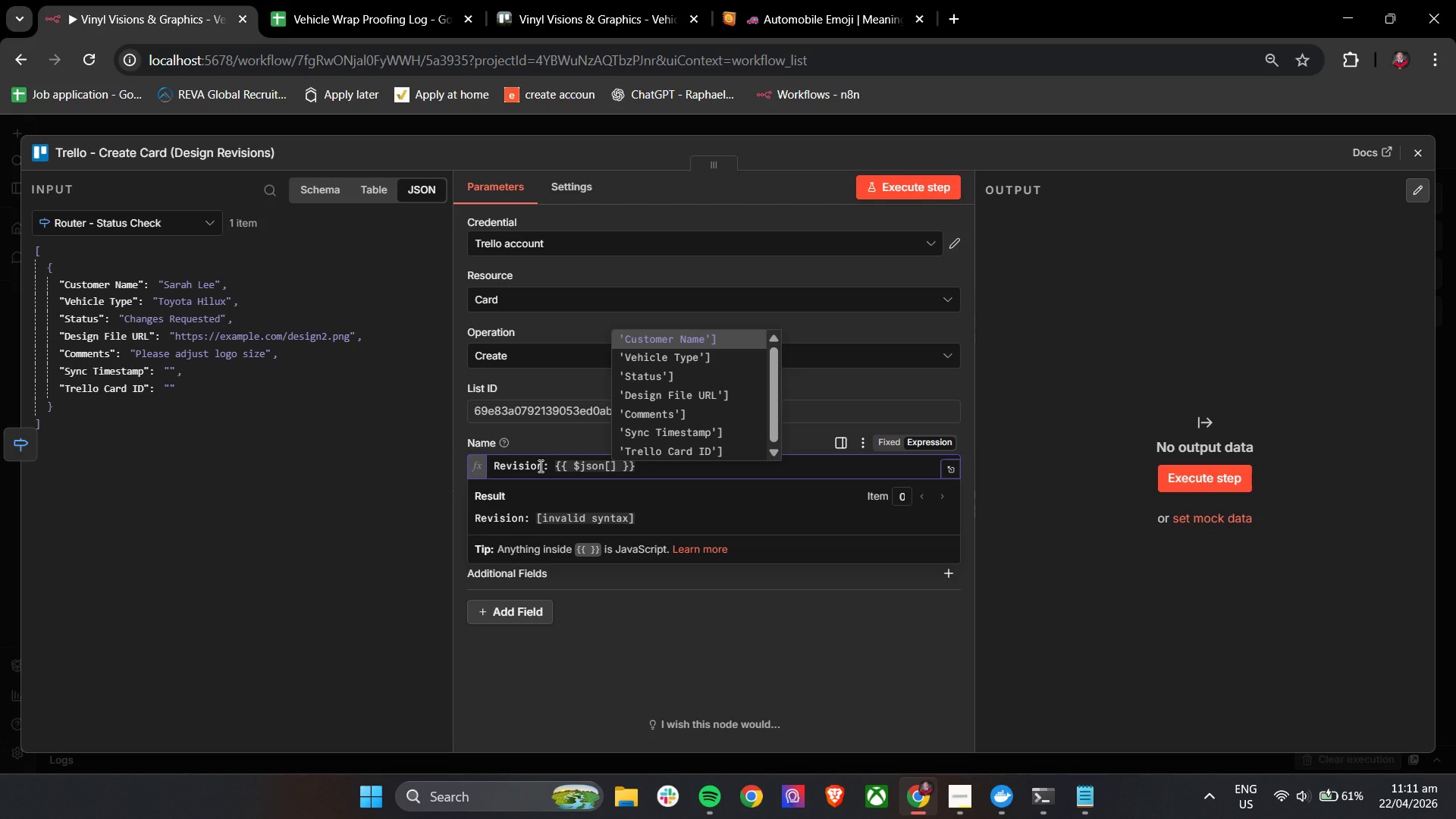 
key(Enter)
 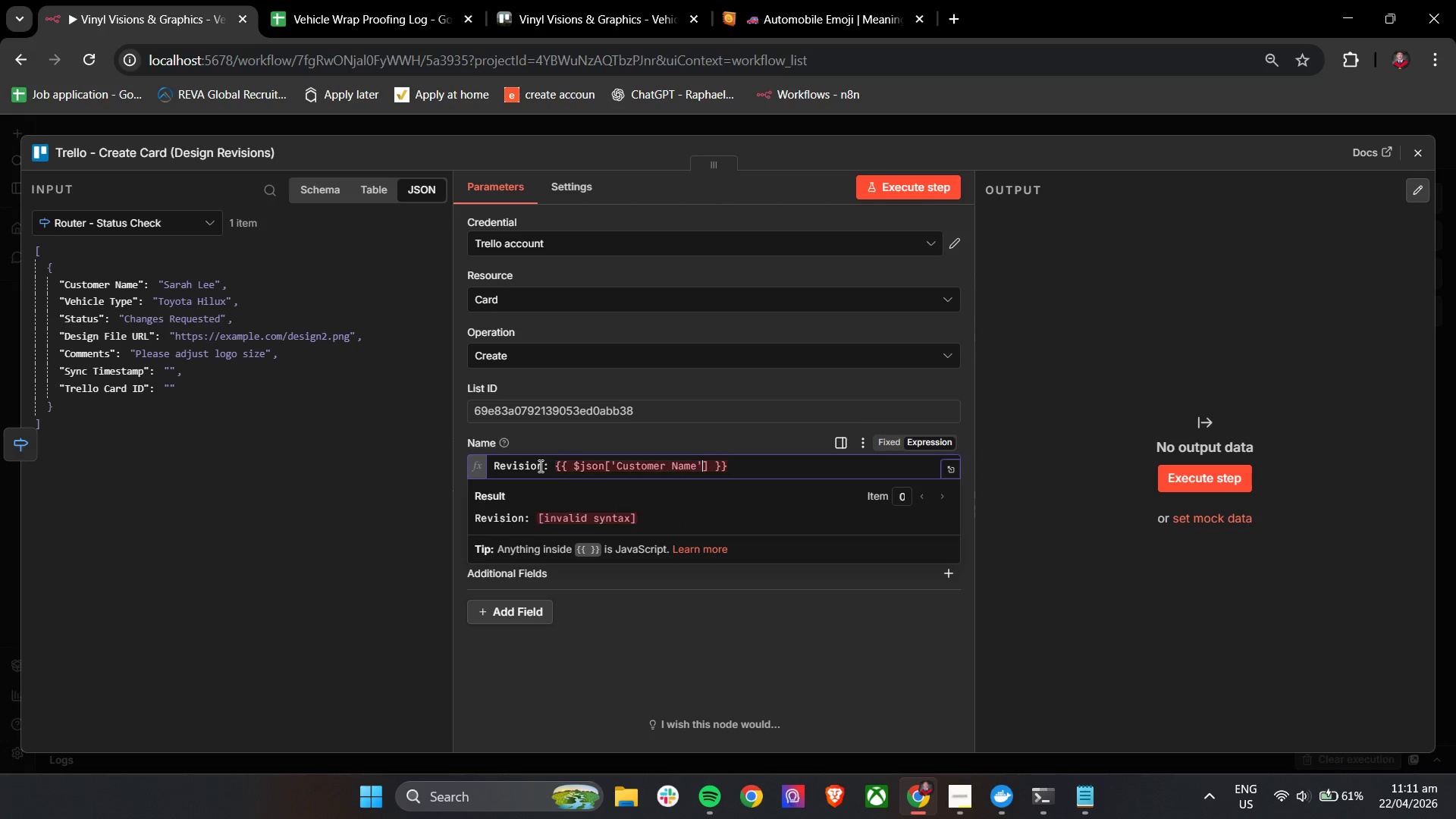 
key(Backspace)
 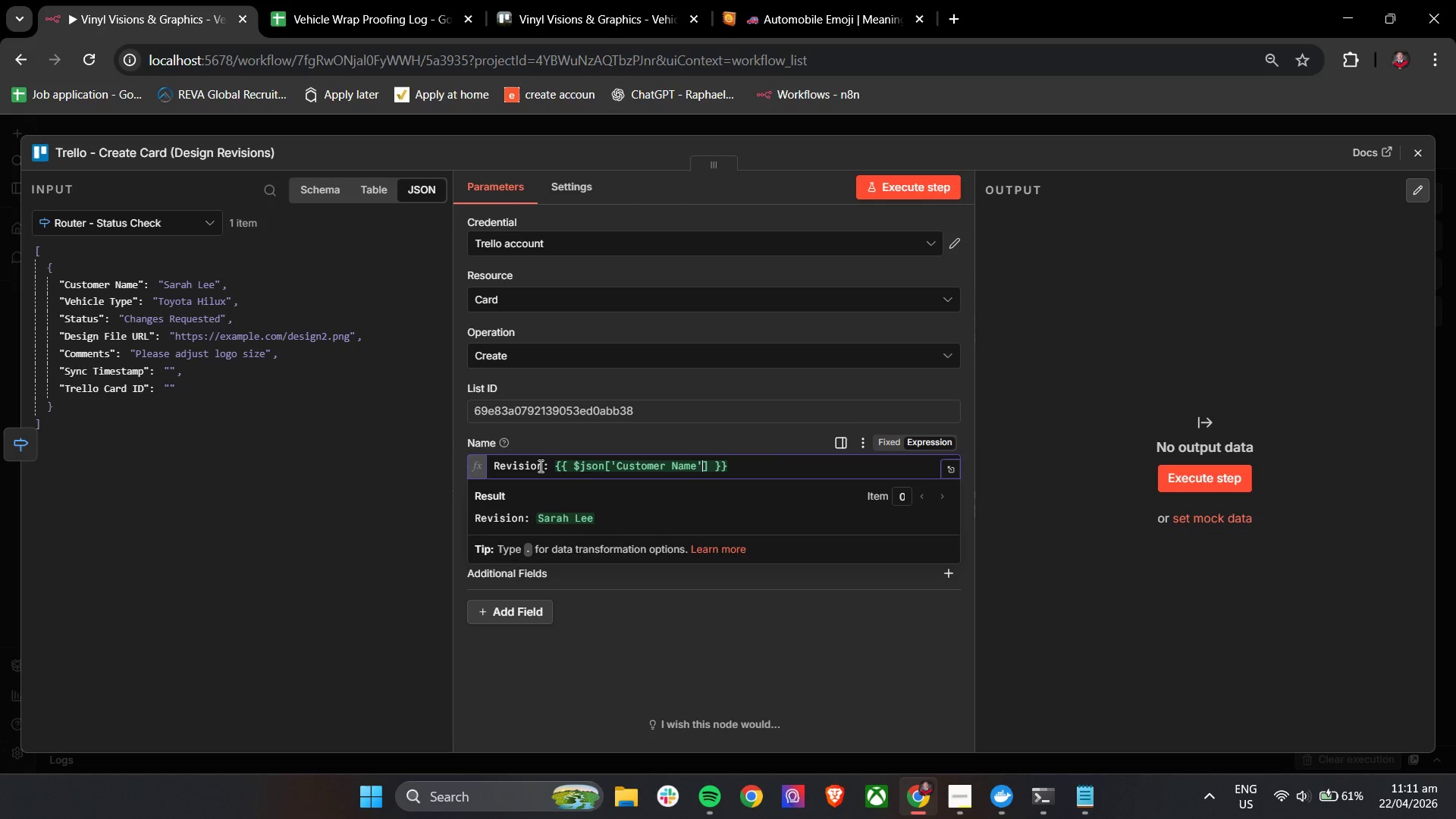 
wait(9.81)
 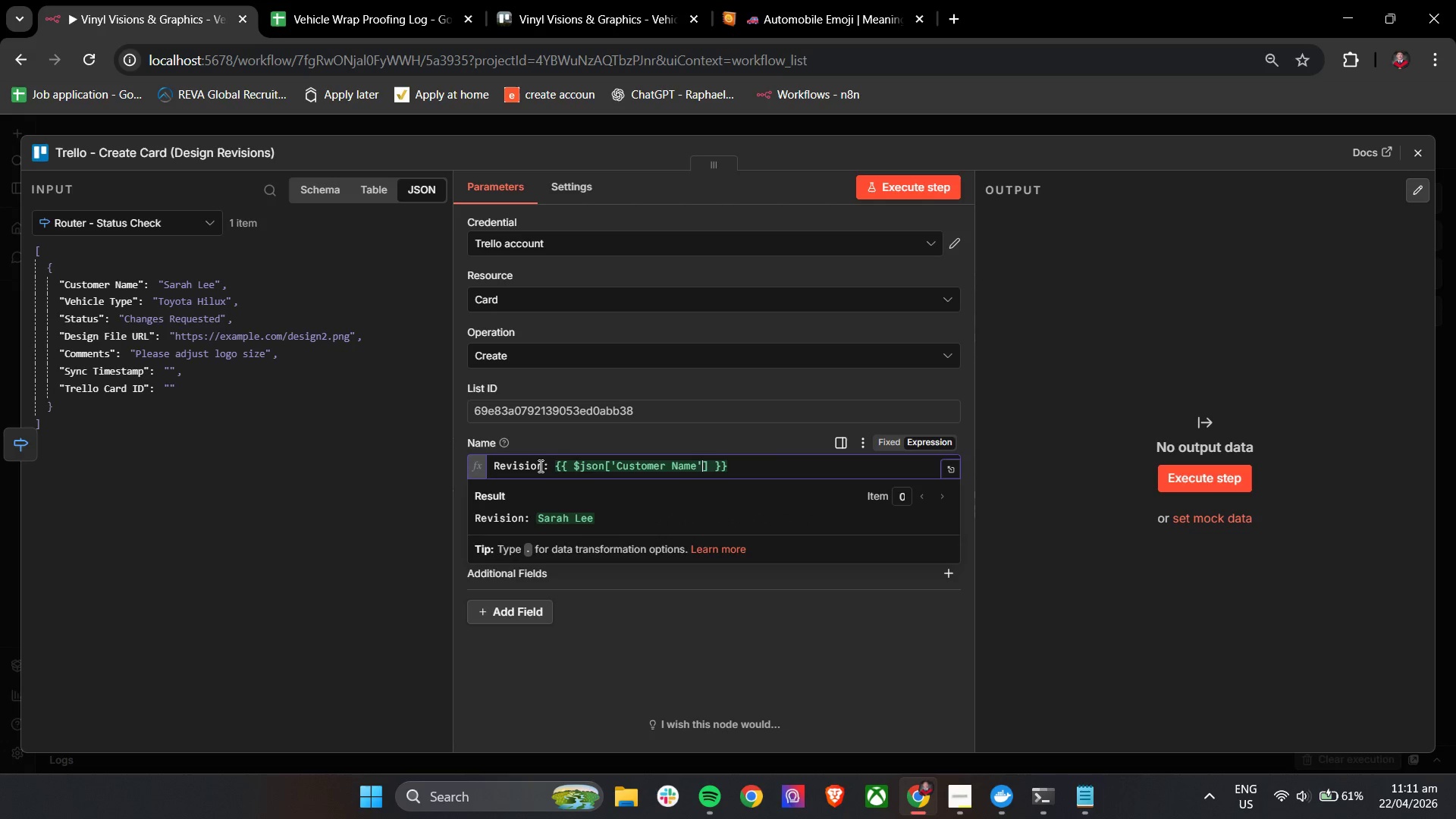 
key(ArrowDown)
 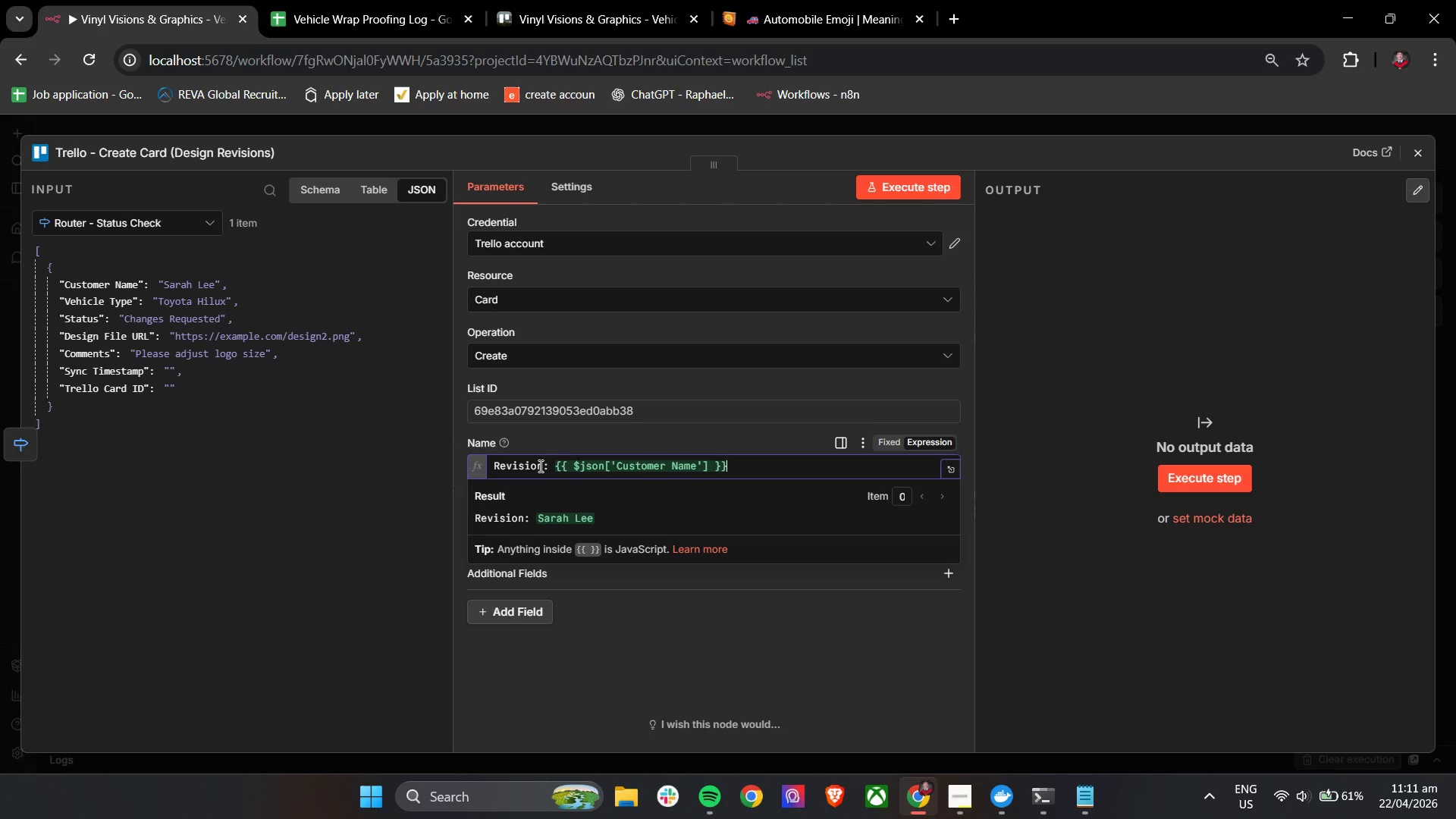 
key(Space)
 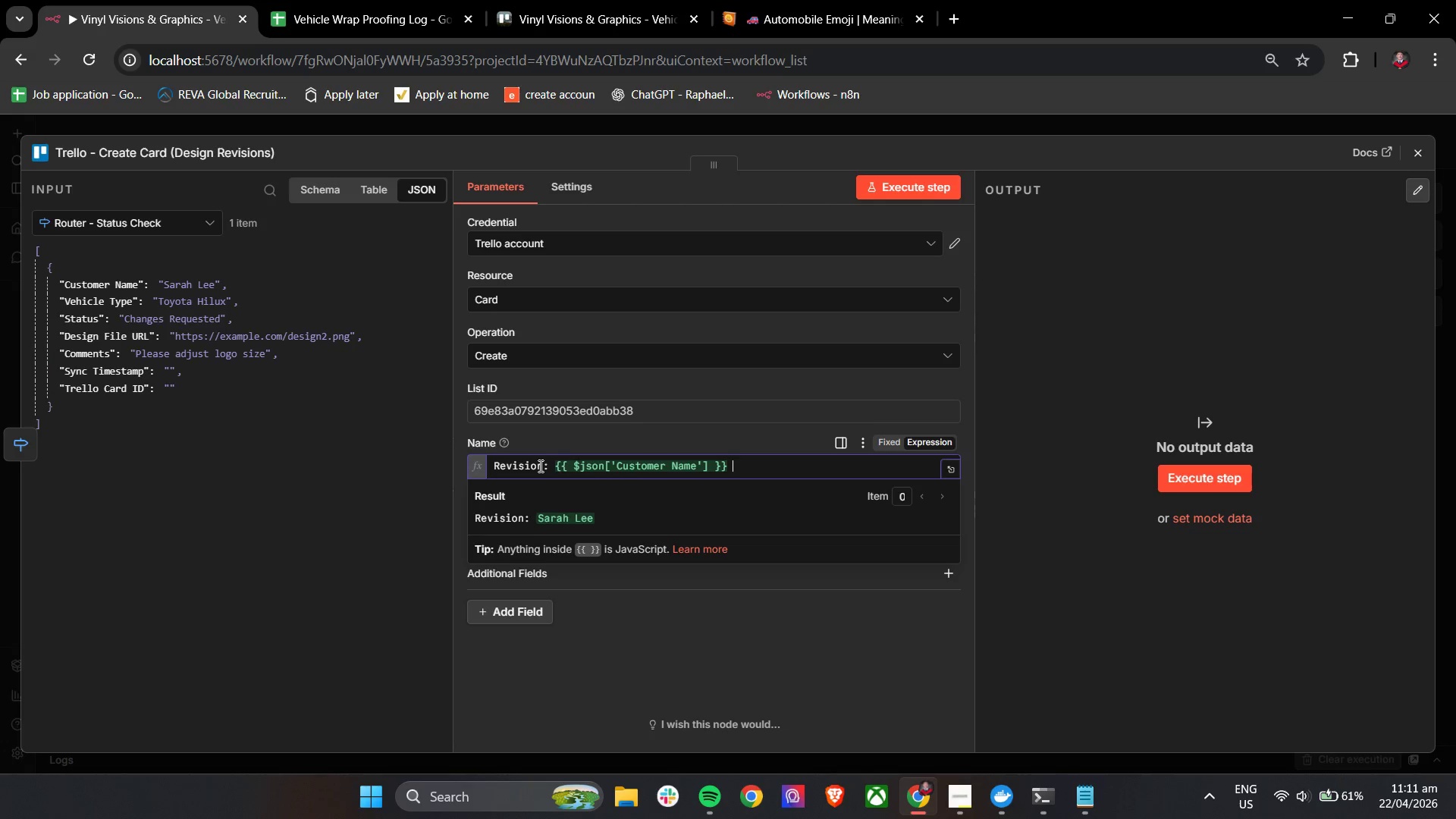 
key(Minus)
 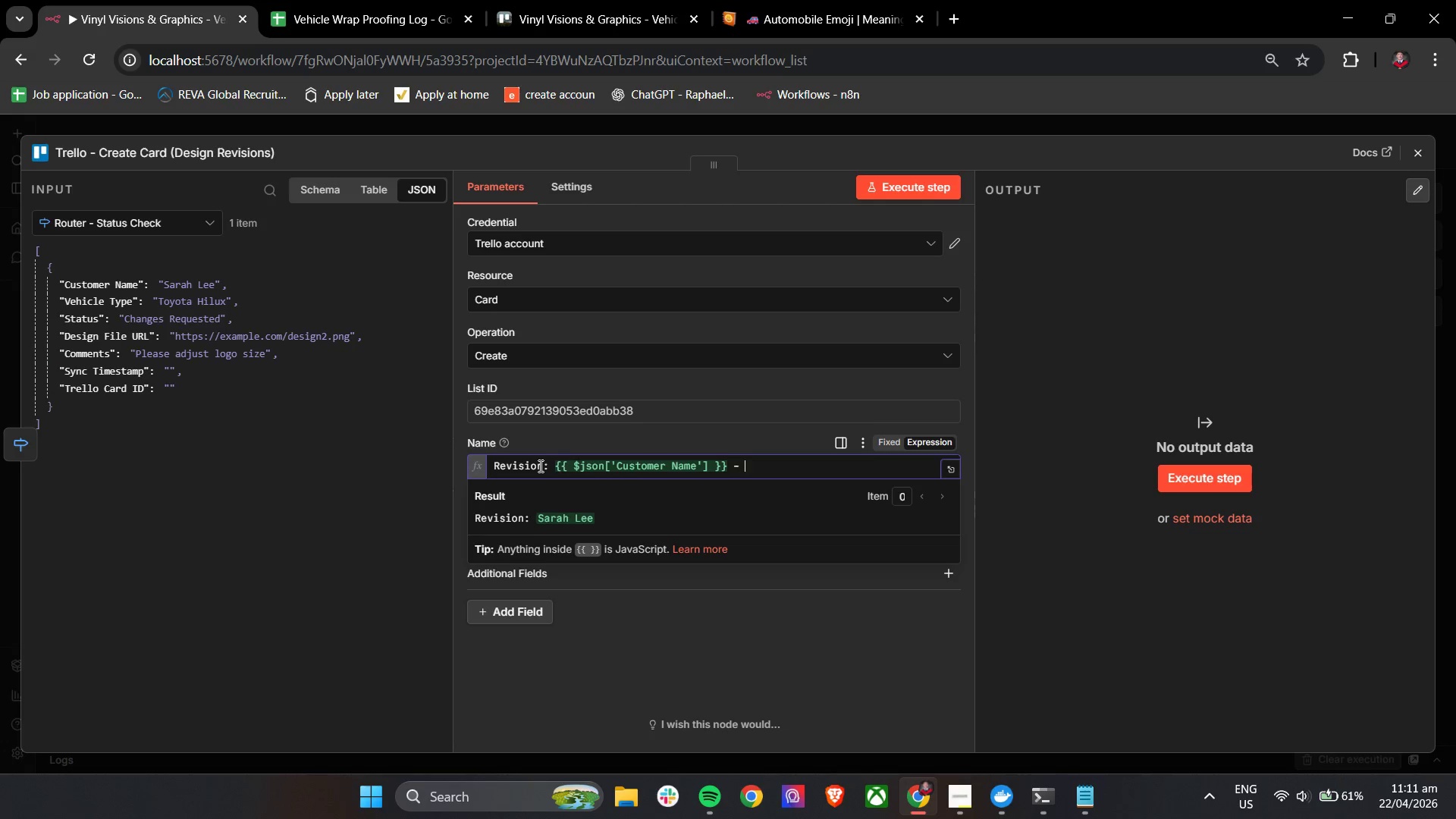 
key(Space)
 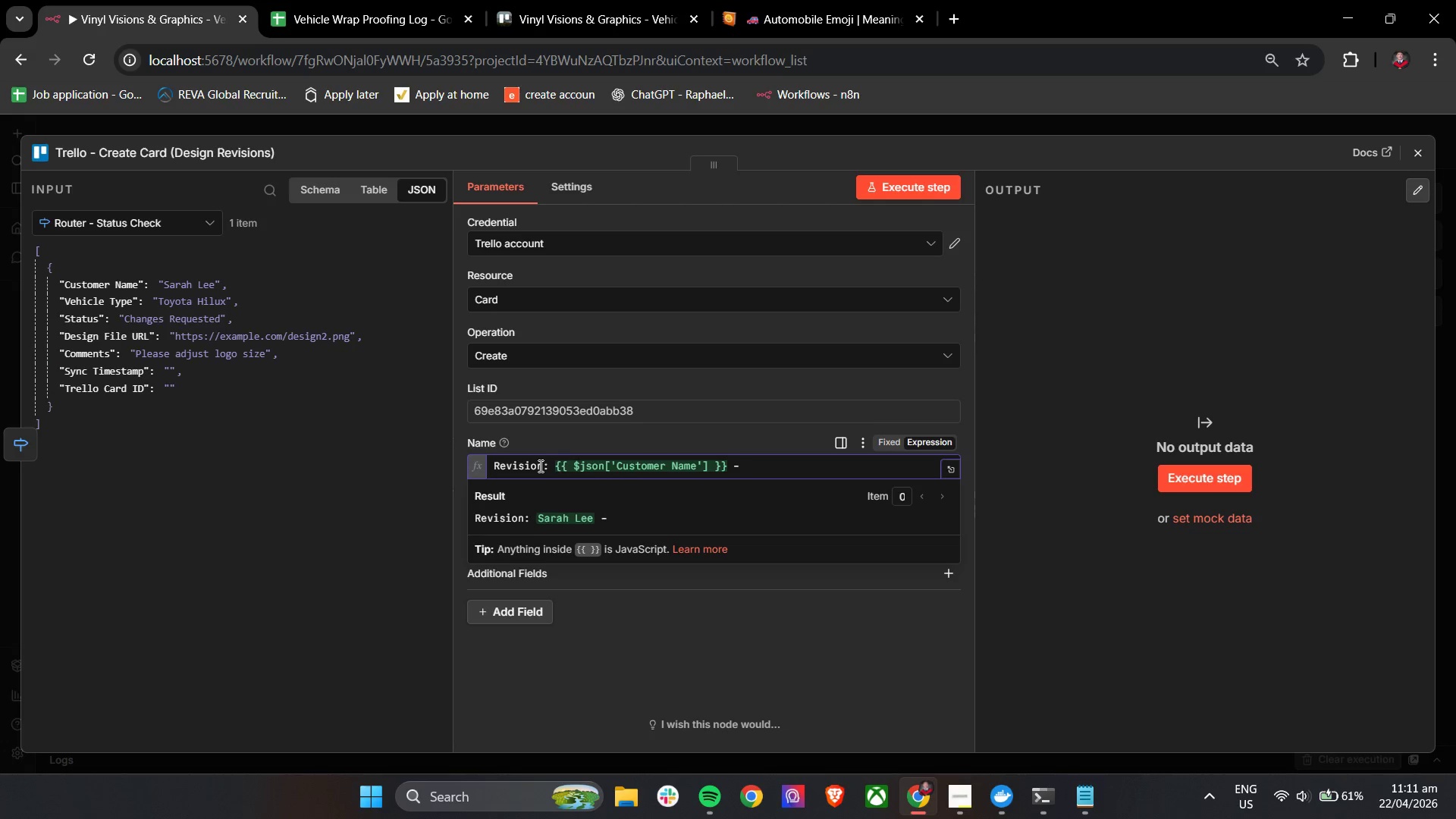 
key(Shift+BracketLeft)
 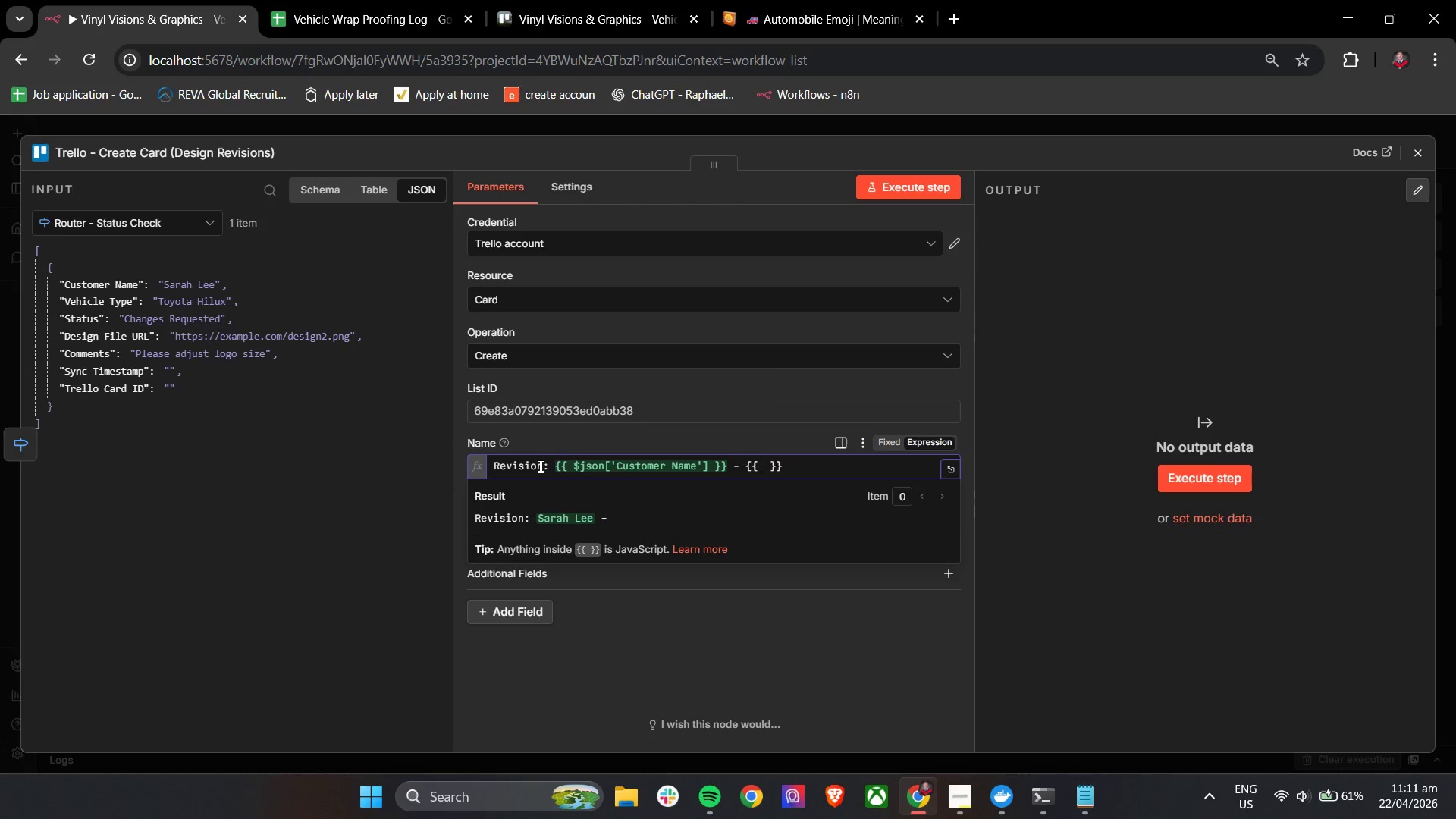 
key(Shift+BracketLeft)
 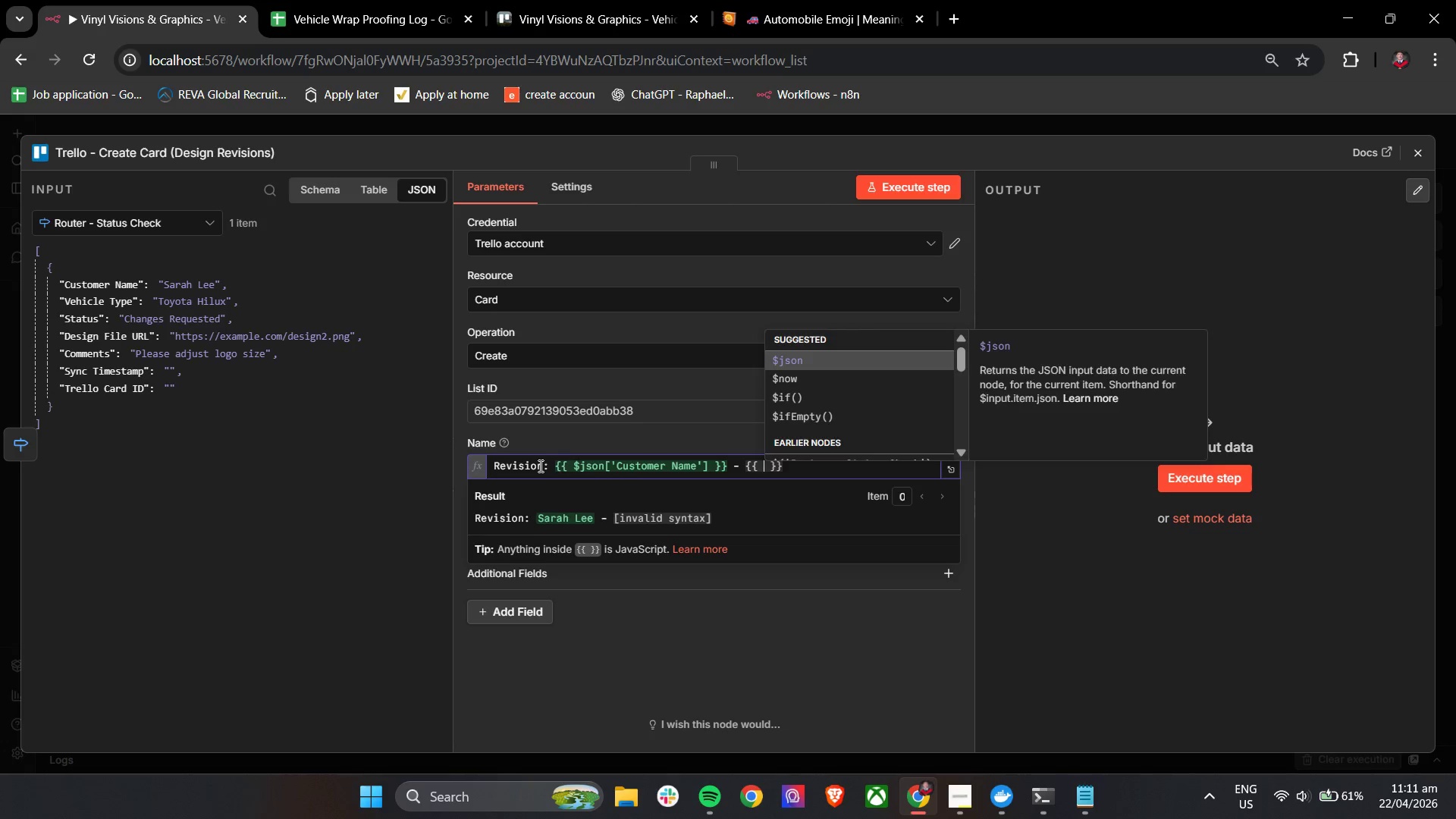 
key(Enter)
 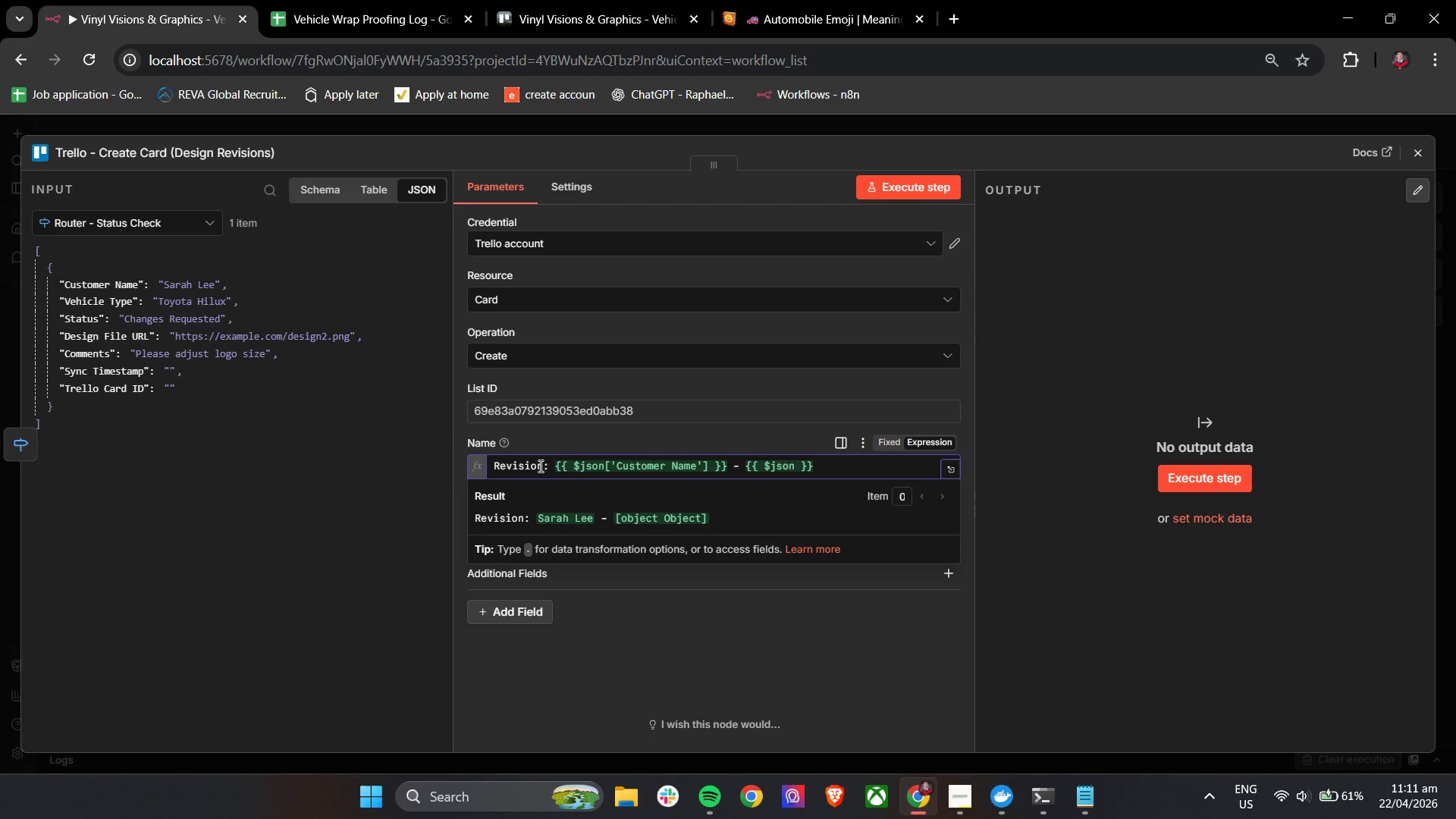 
type(['Vechivle)
key(Backspace)
key(Backspace)
key(Backspace)
key(Backspace)
key(Backspace)
type(hiv)
key(Backspace)
type(cle Type)
 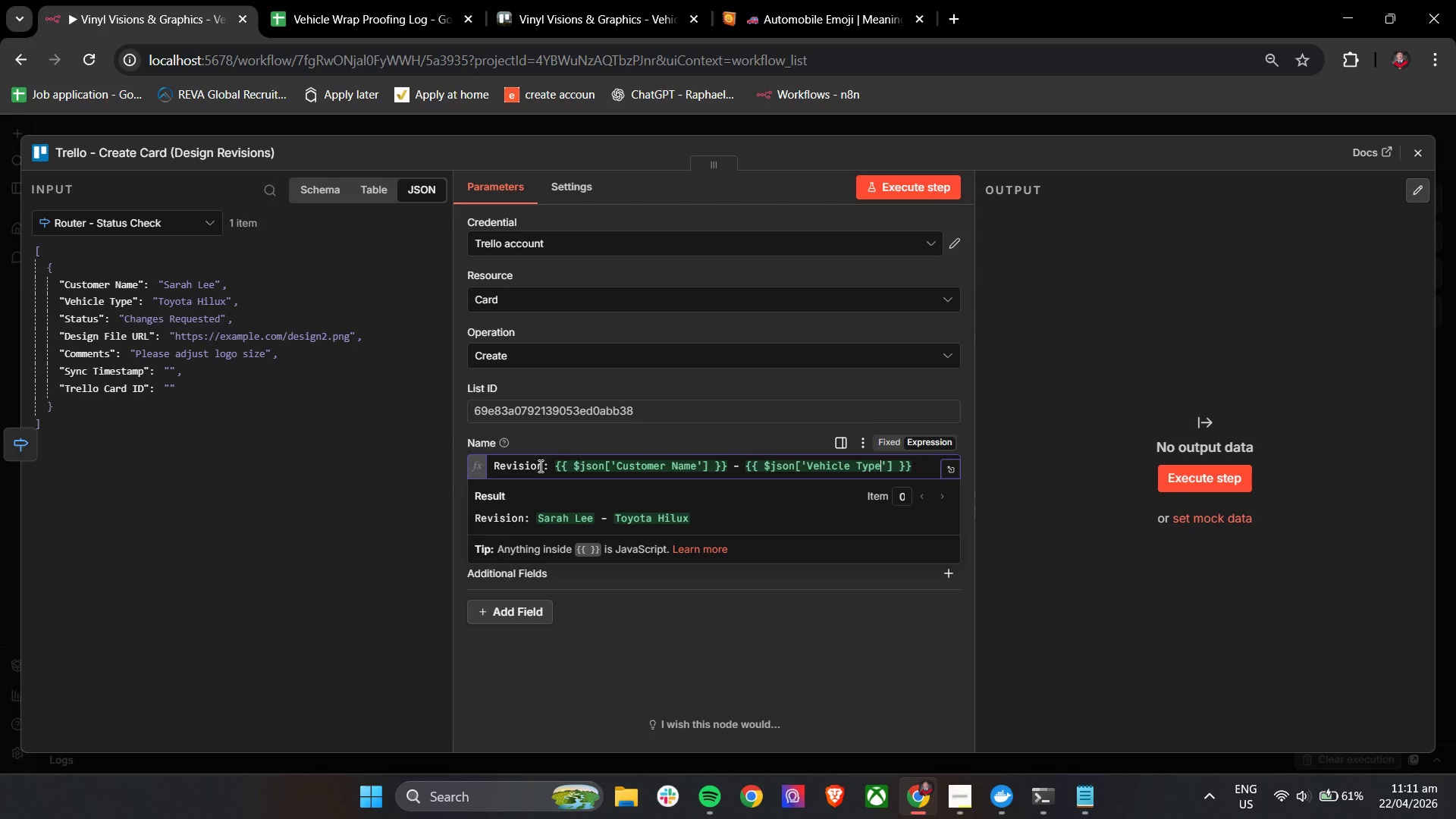 
left_click([811, 617])
 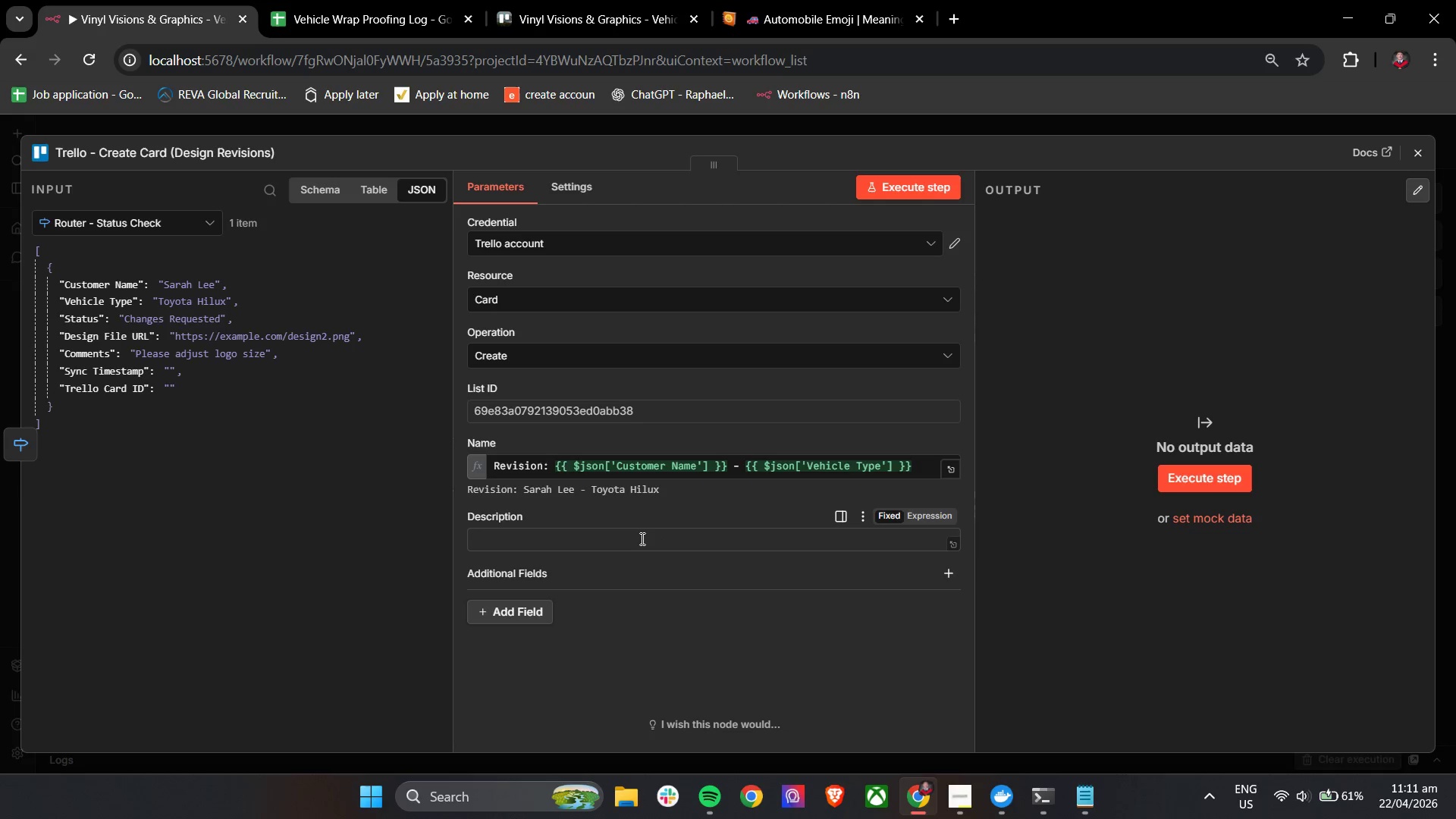 
left_click([638, 540])
 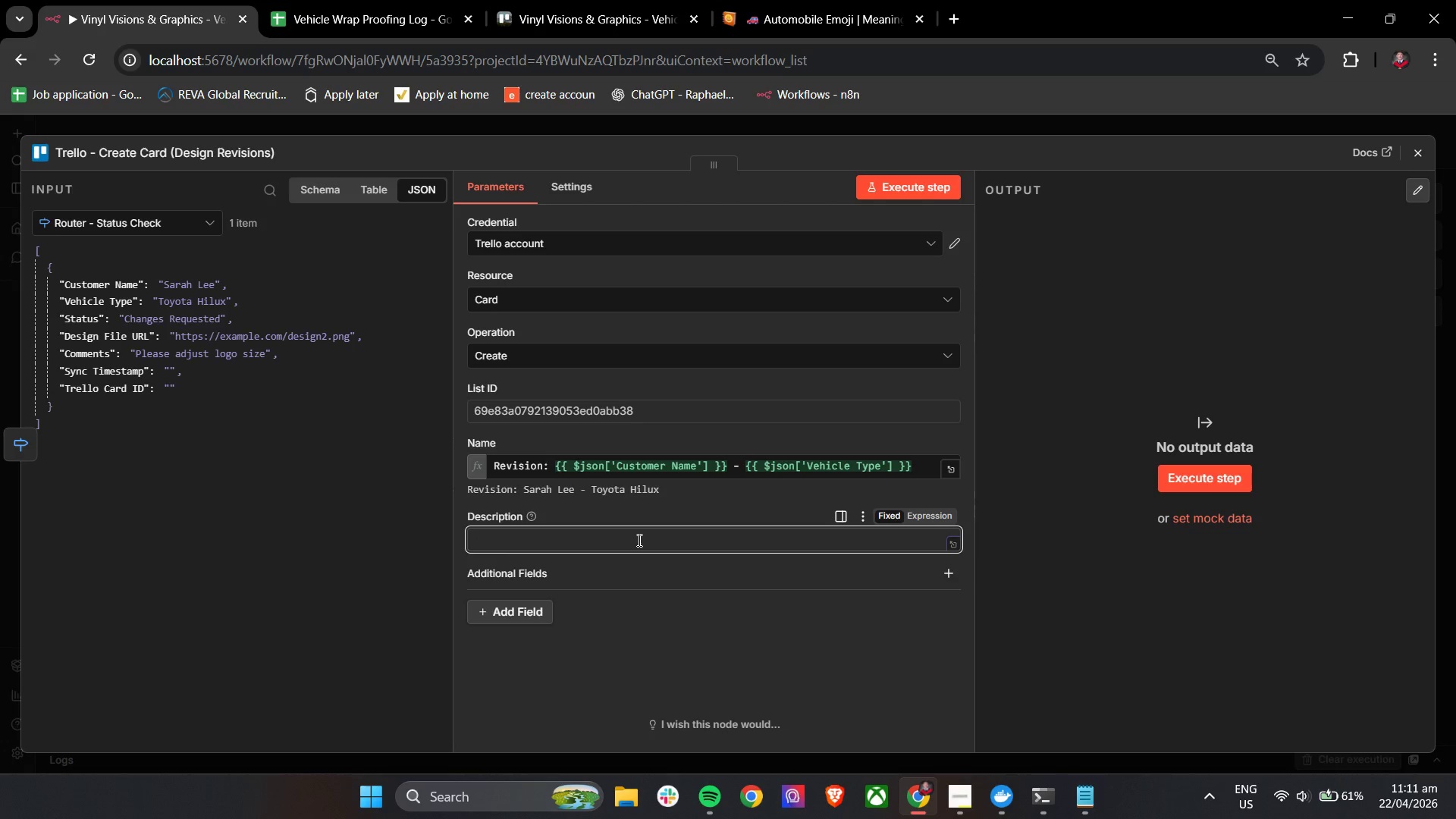 
wait(10.81)
 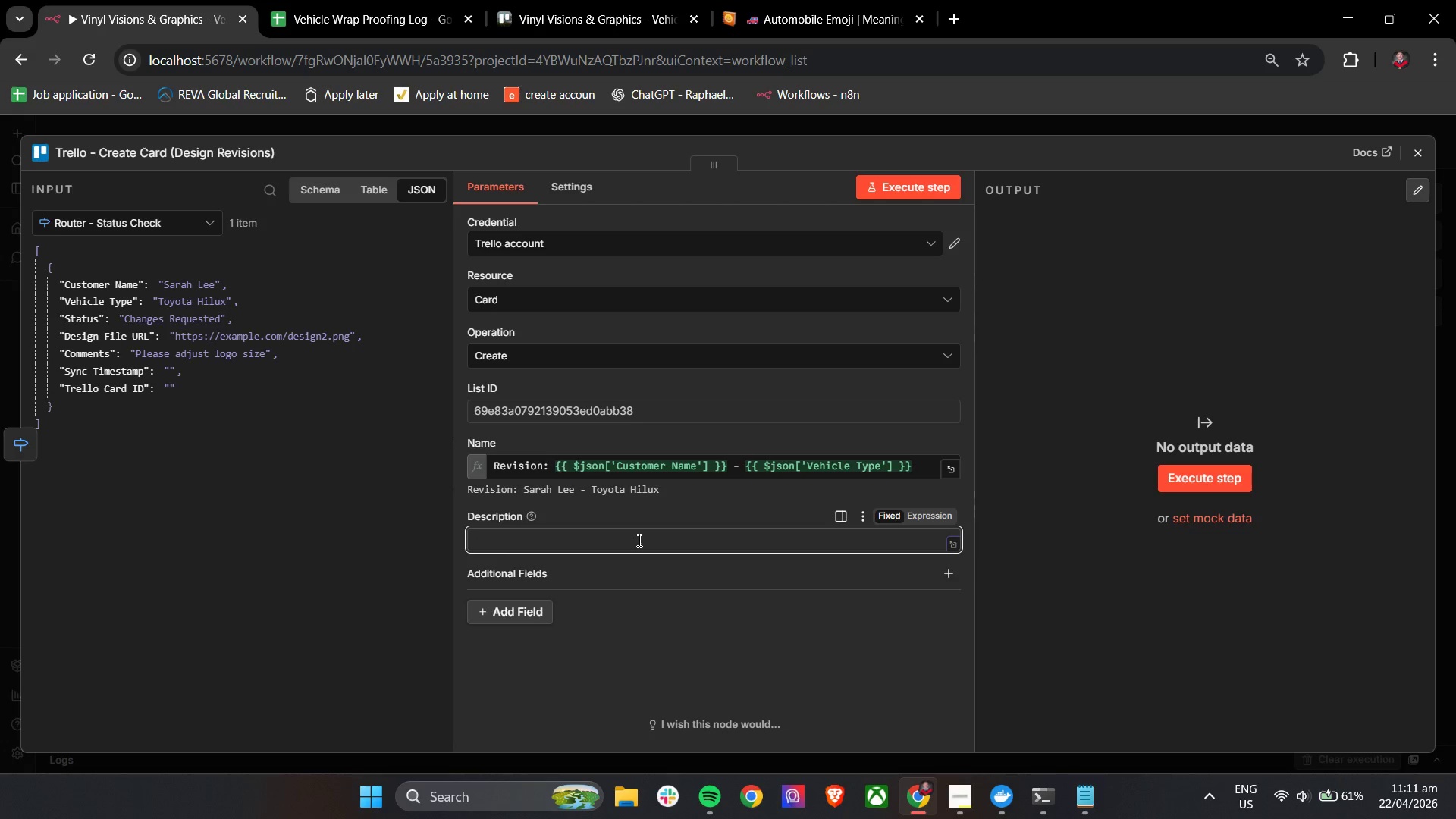 
left_click([833, 0])
 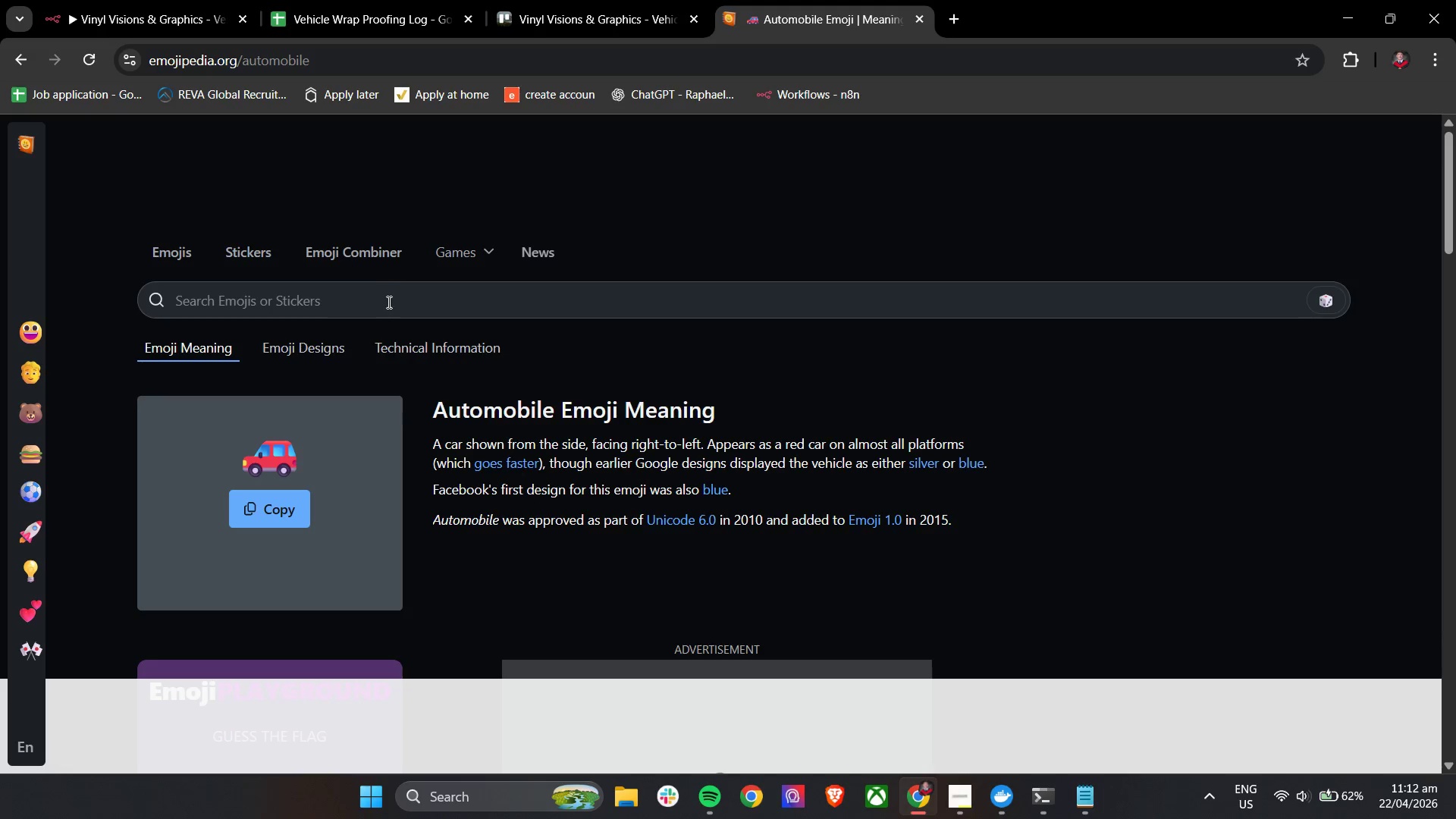 
left_click([388, 302])
 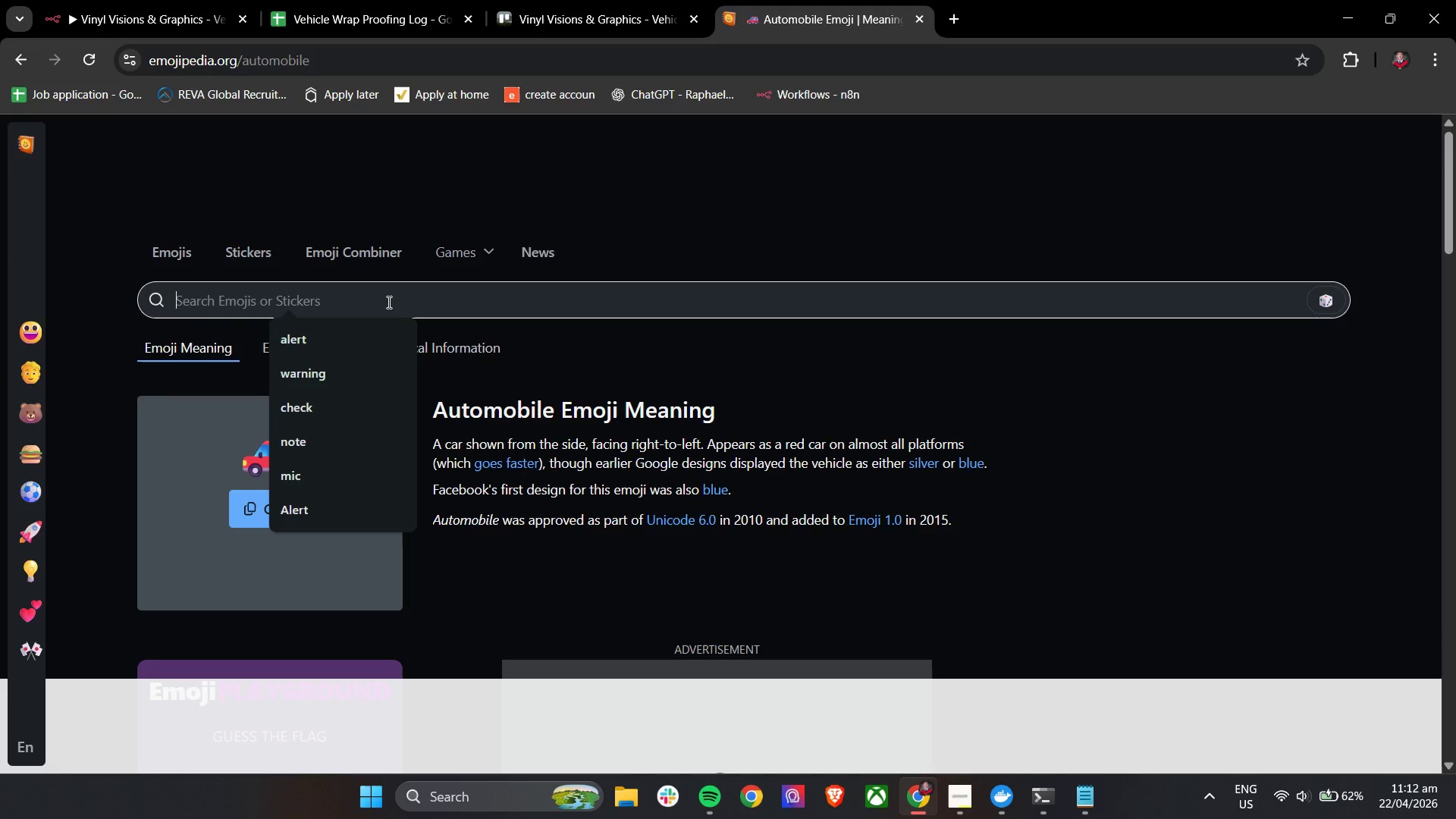 
type(reap)
key(Backspace)
key(Backspace)
type(pair)
 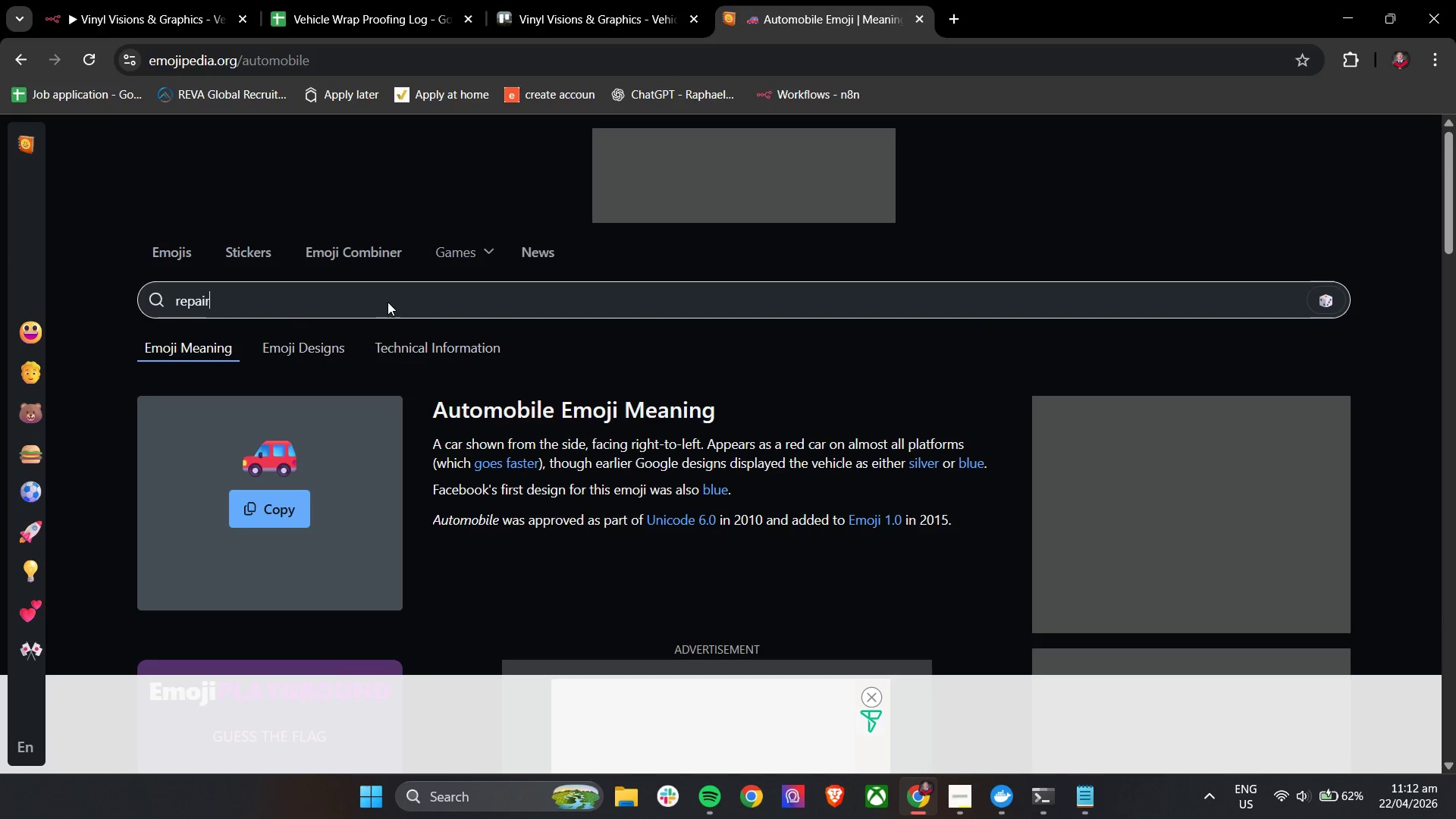 
key(Enter)
 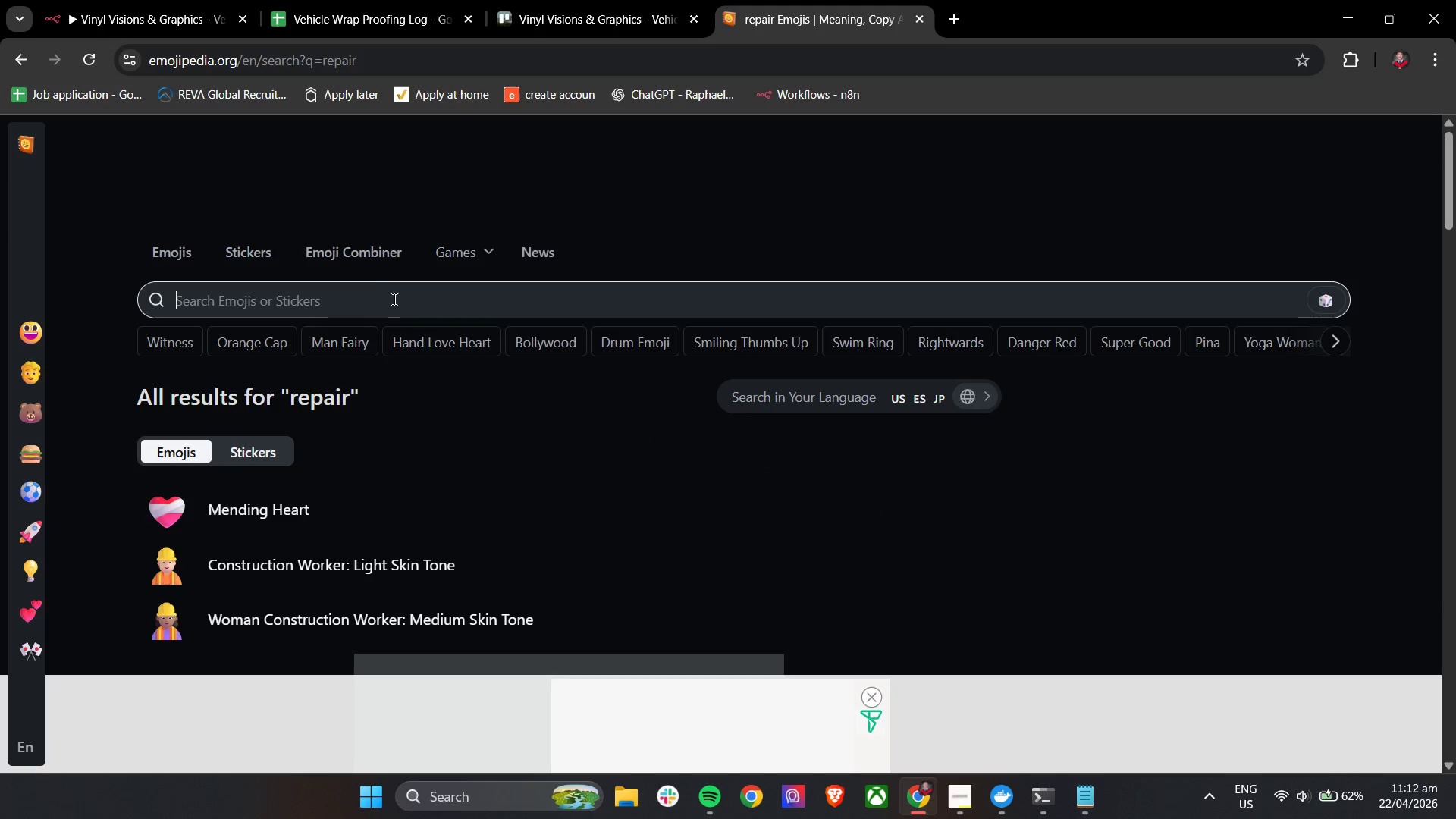 
scroll: coordinate [447, 413], scroll_direction: down, amount: 14.0
 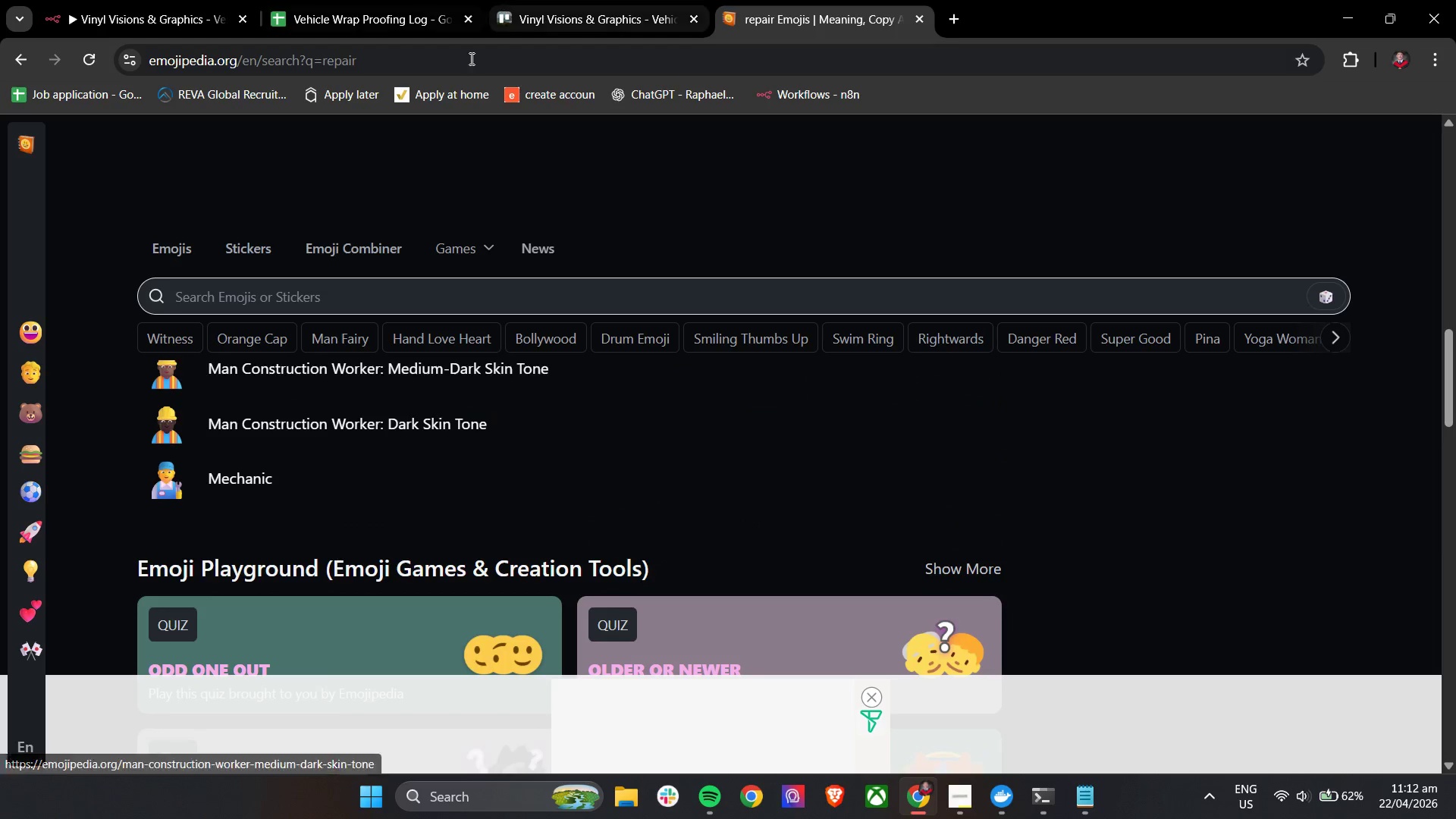 
left_click([469, 61])
 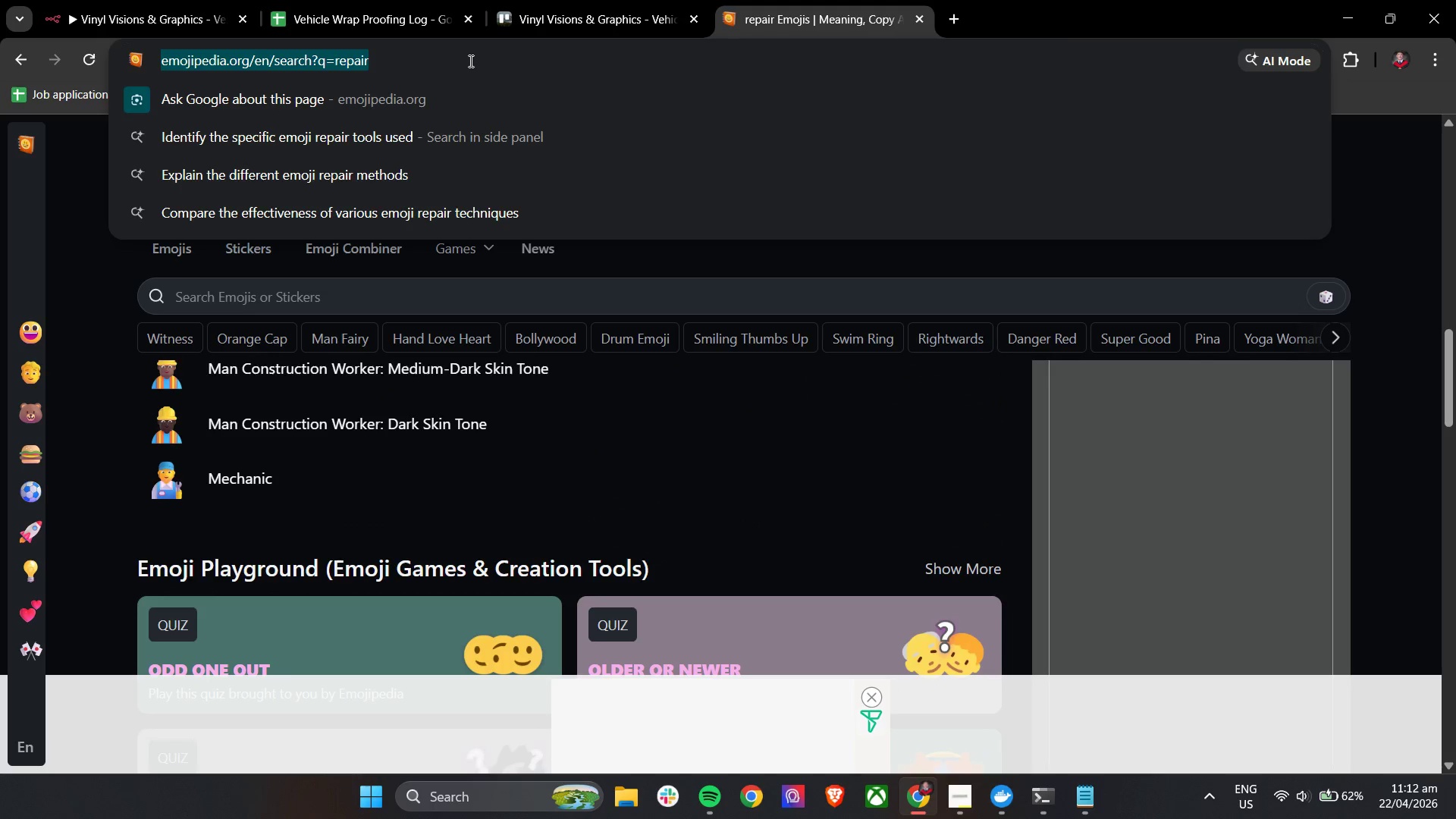 
type(repair)
 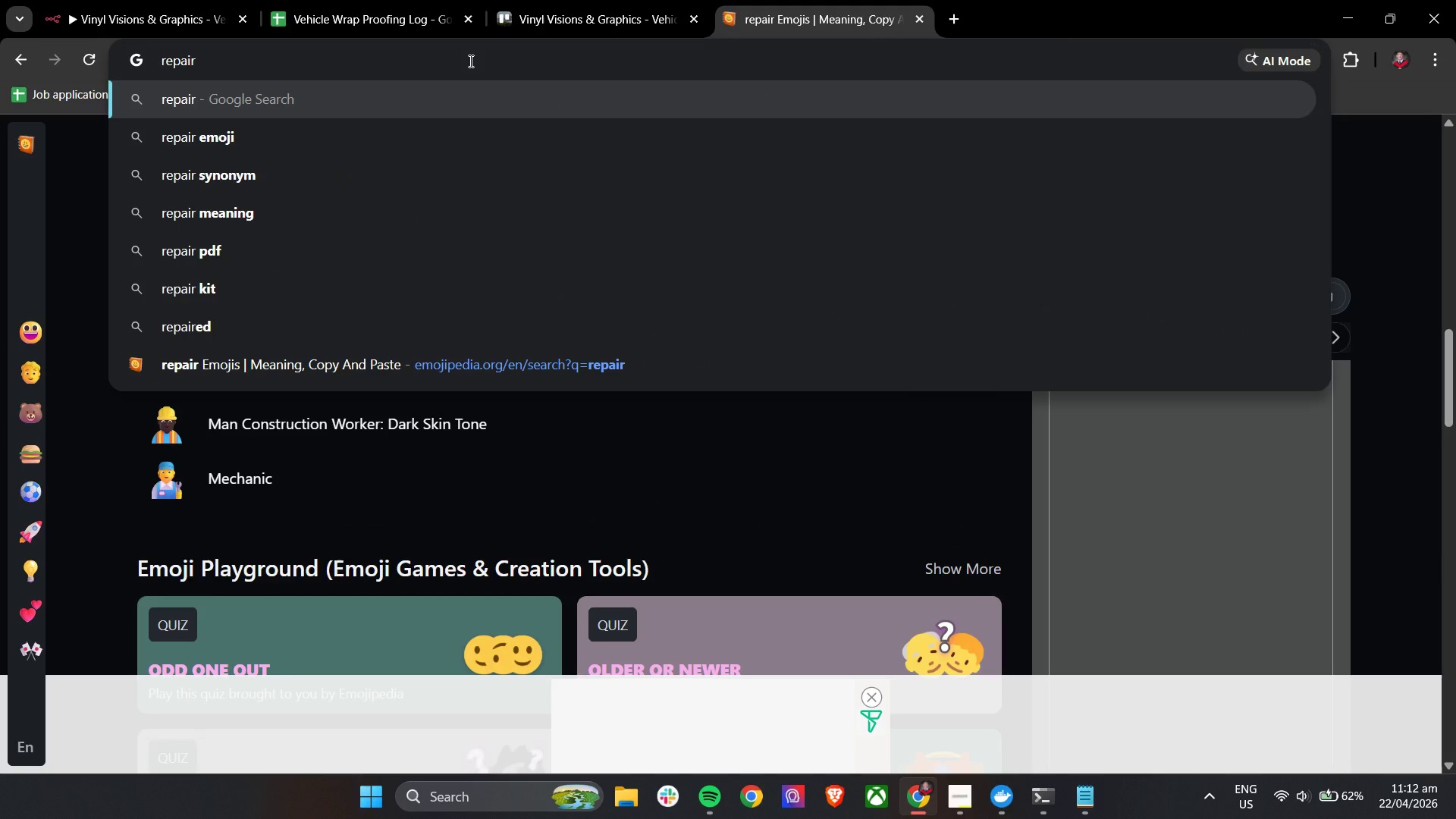 
key(ArrowDown)
 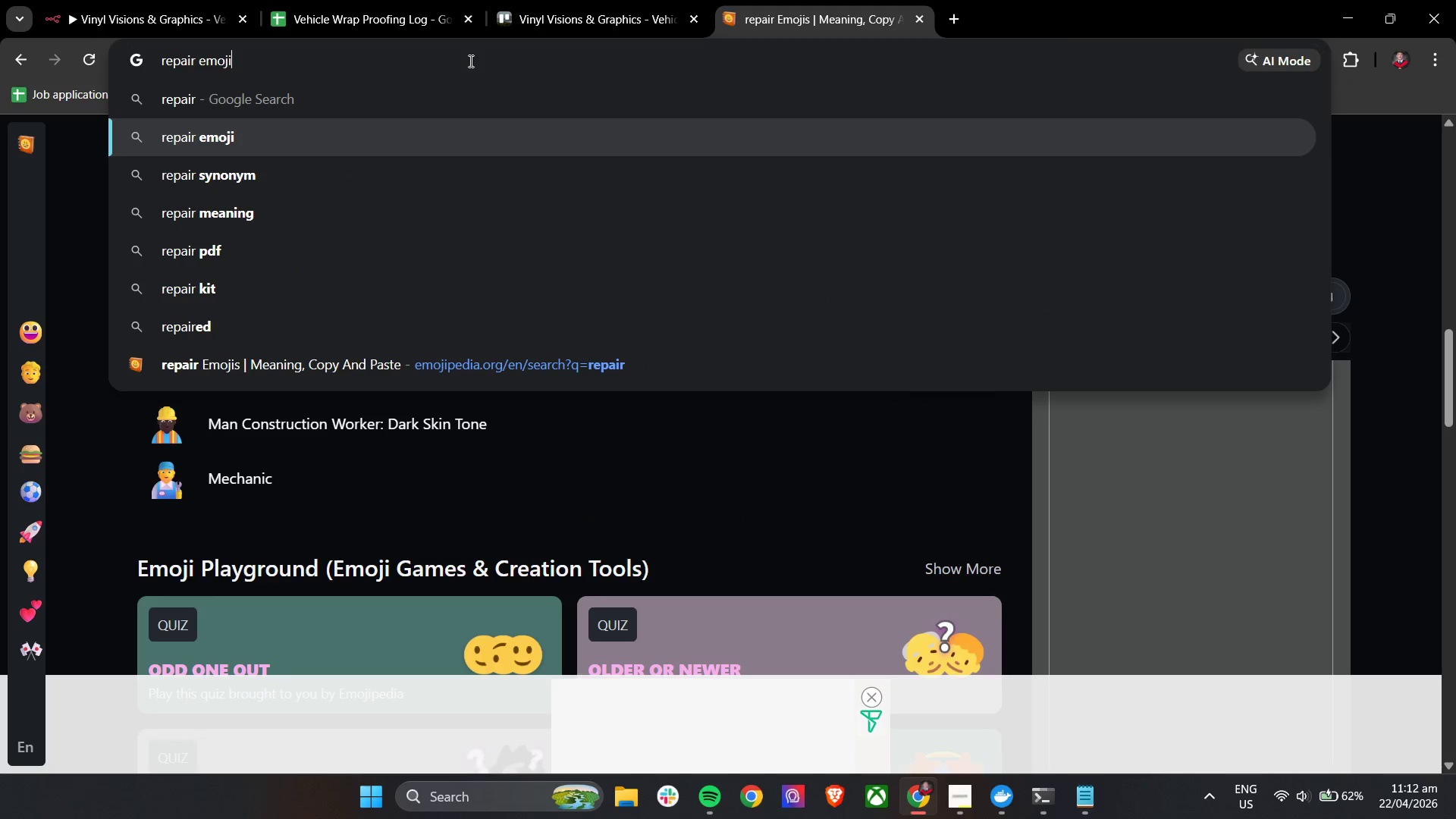 
key(Enter)
 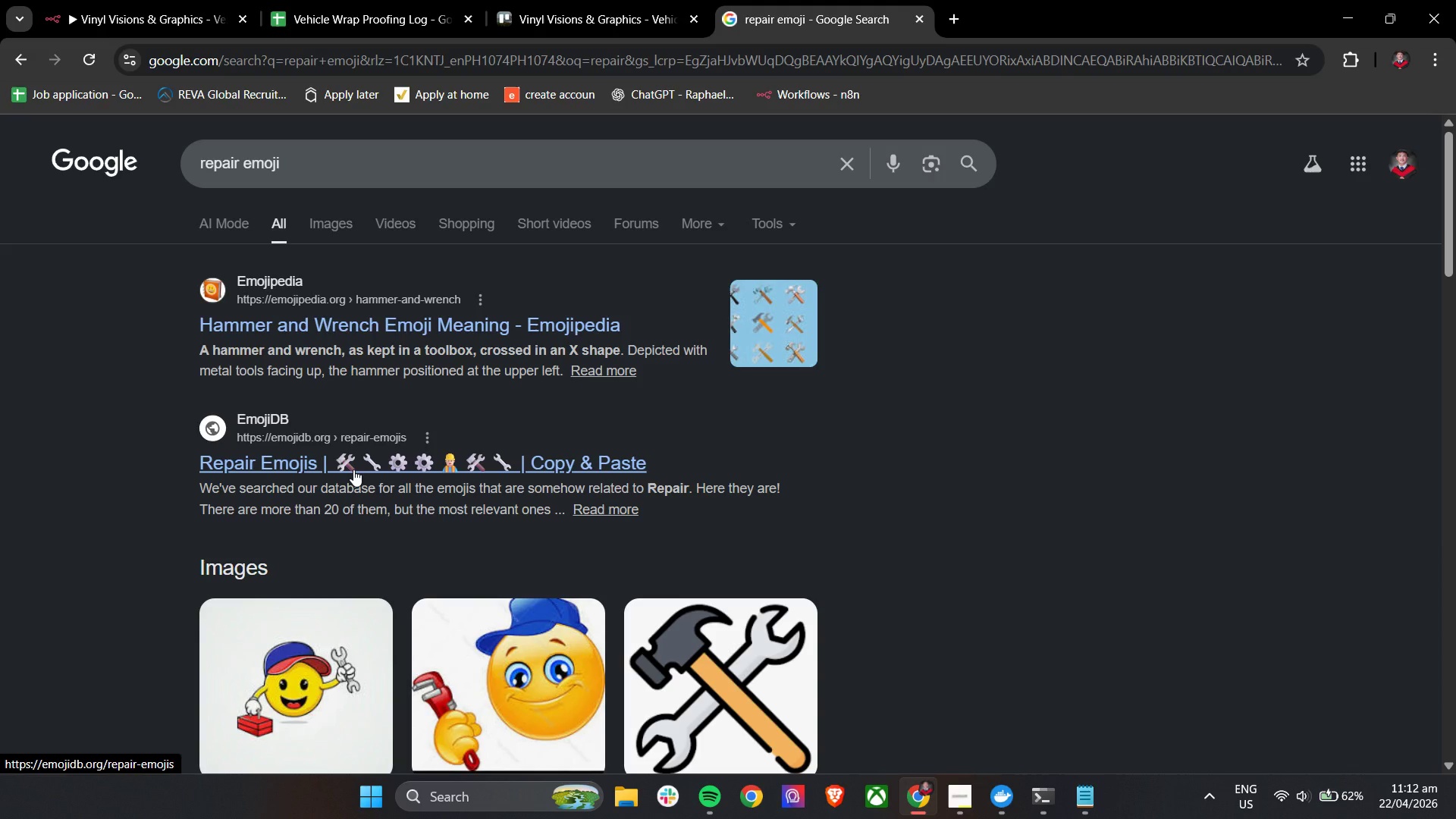 
left_click([355, 321])
 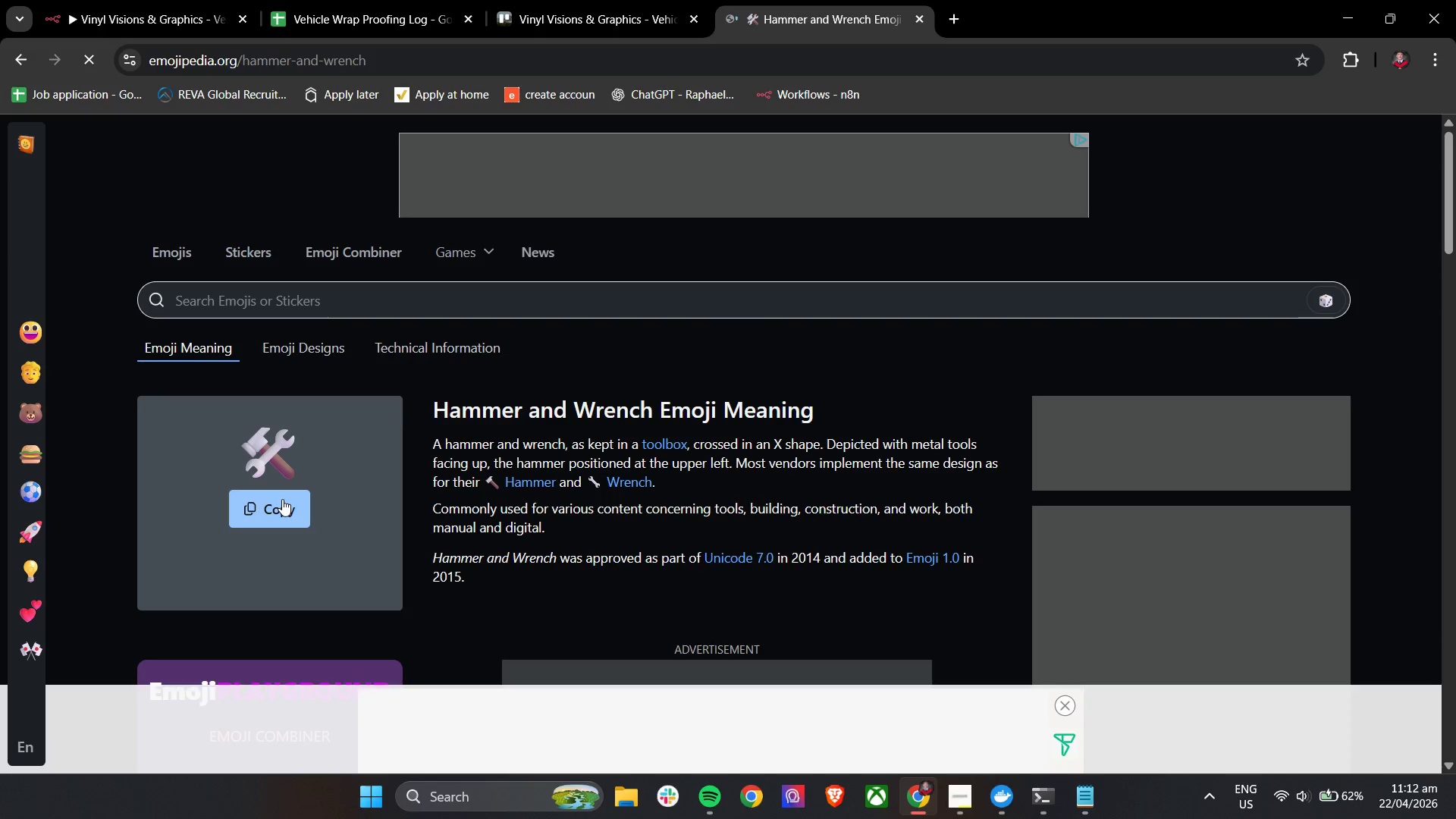 
wait(7.08)
 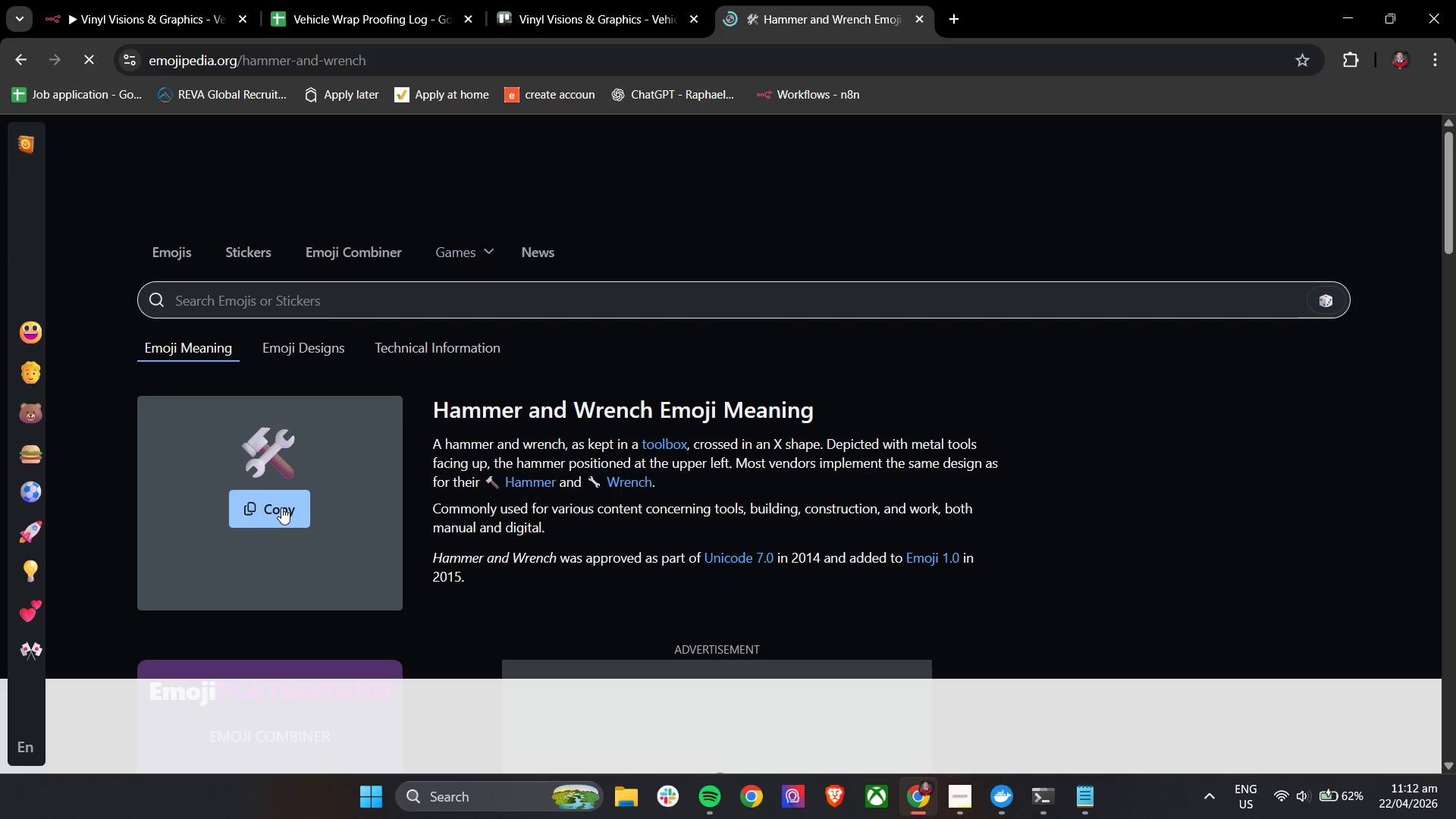 
double_click([275, 513])
 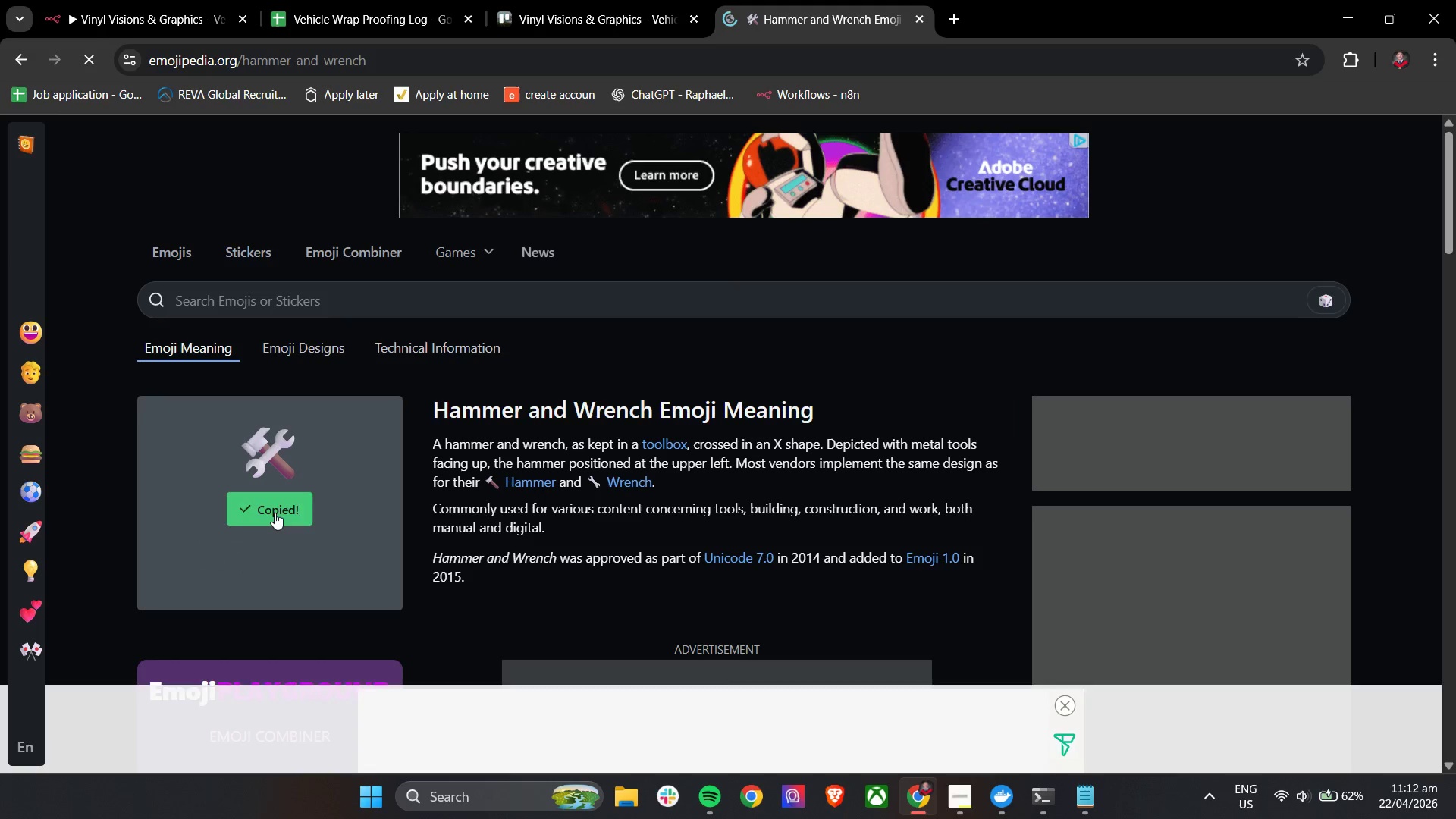 
triple_click([275, 513])
 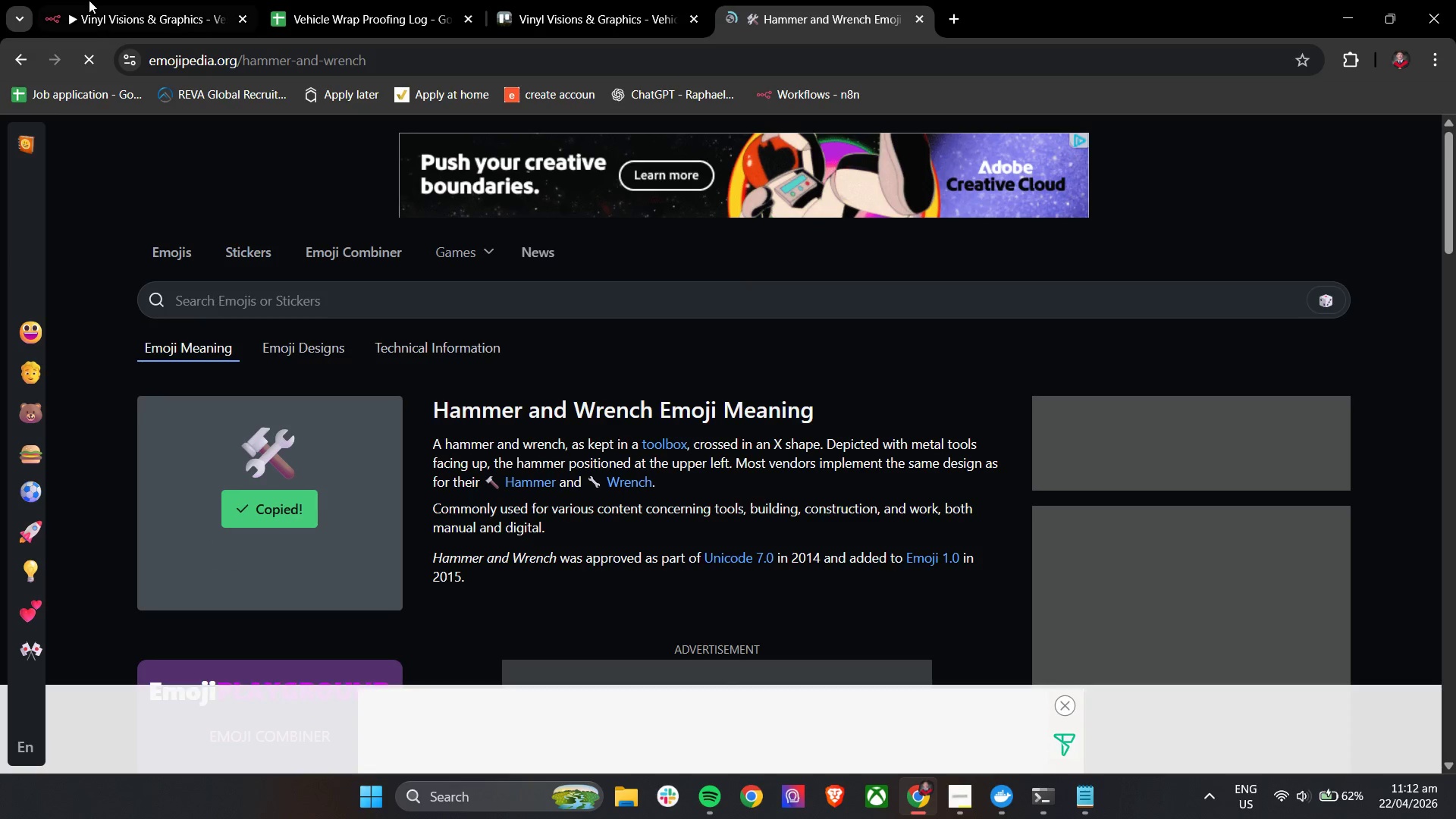 
left_click([87, 0])
 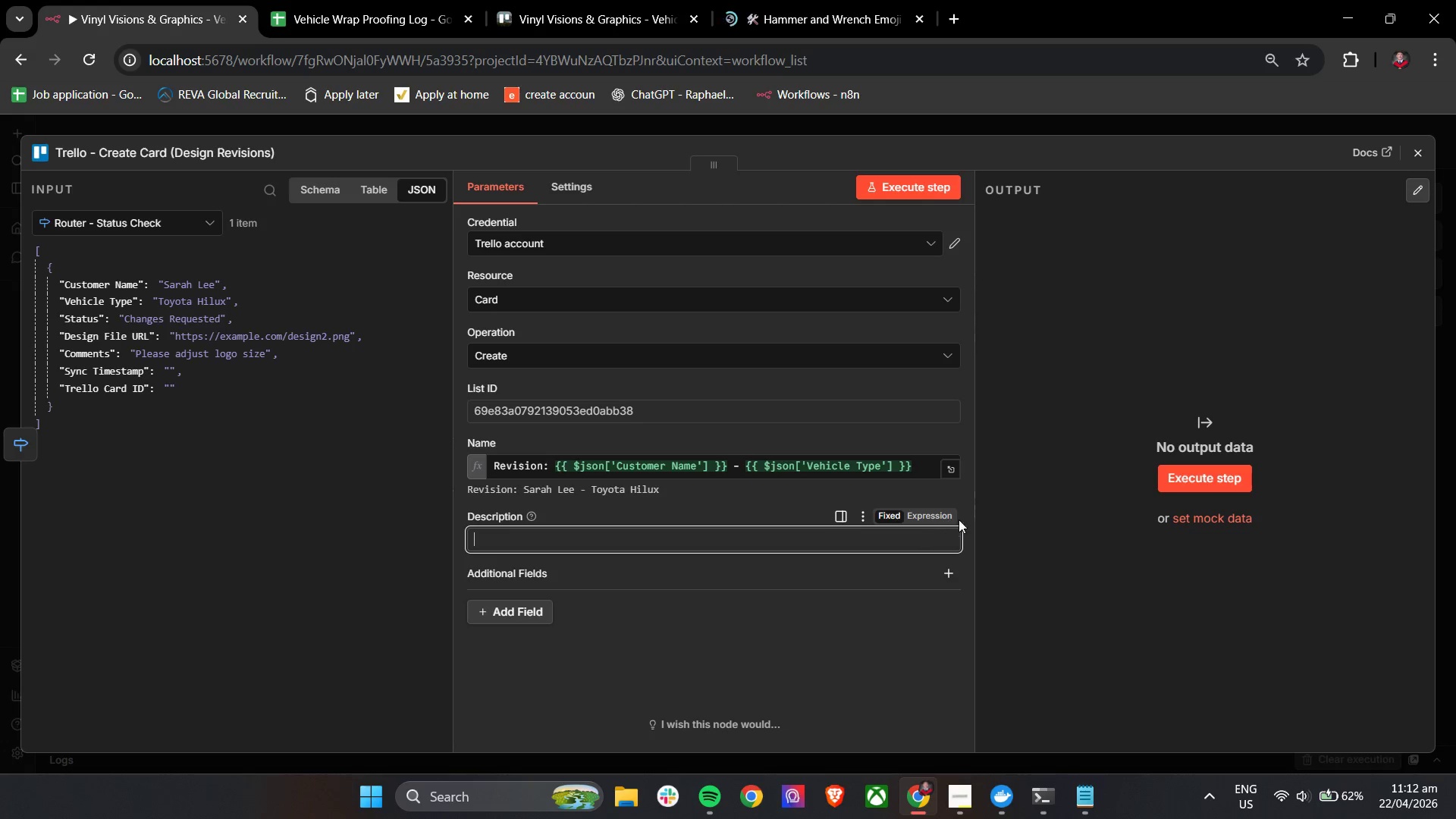 
double_click([923, 514])
 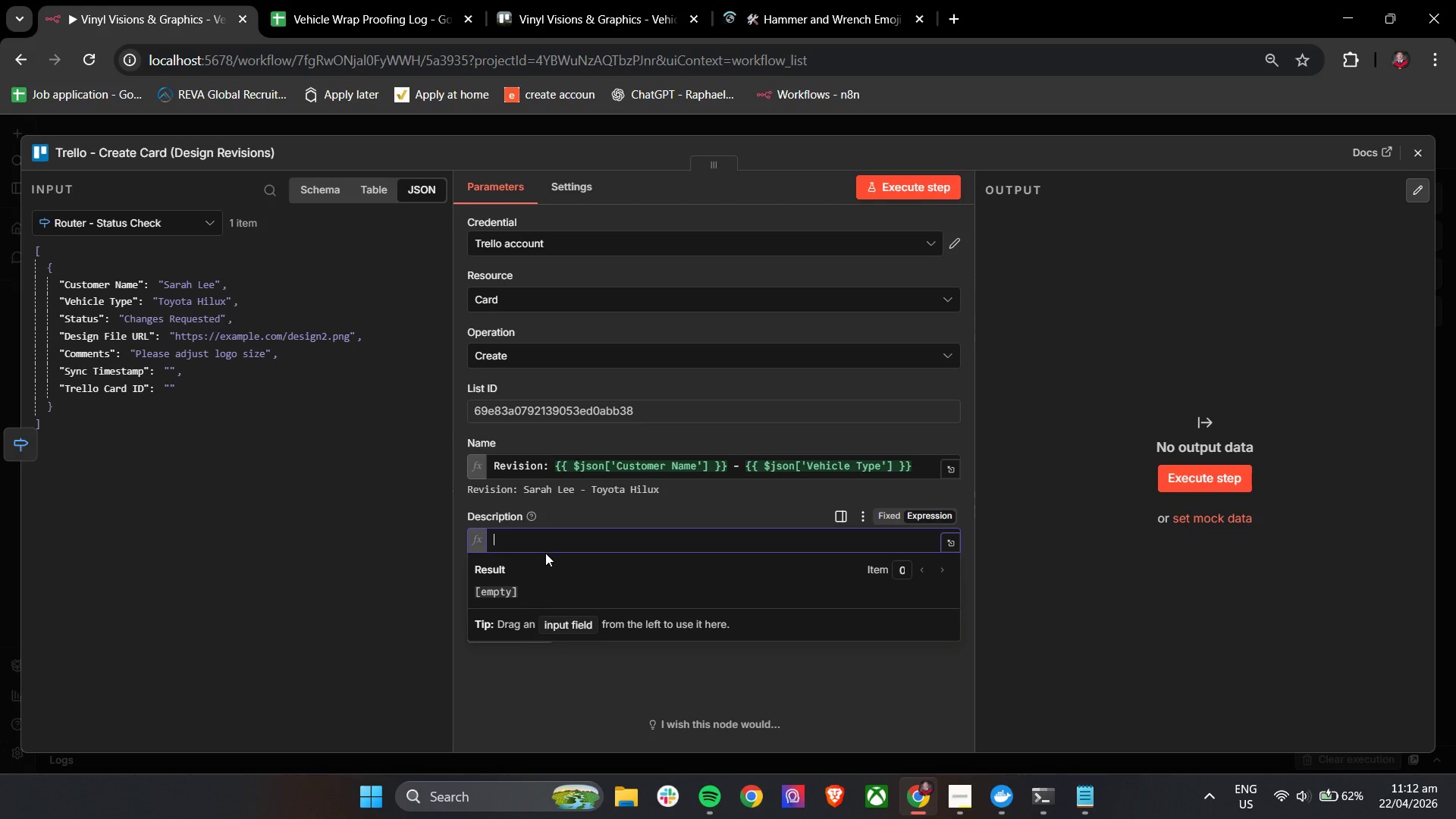 
key(Control+V)
 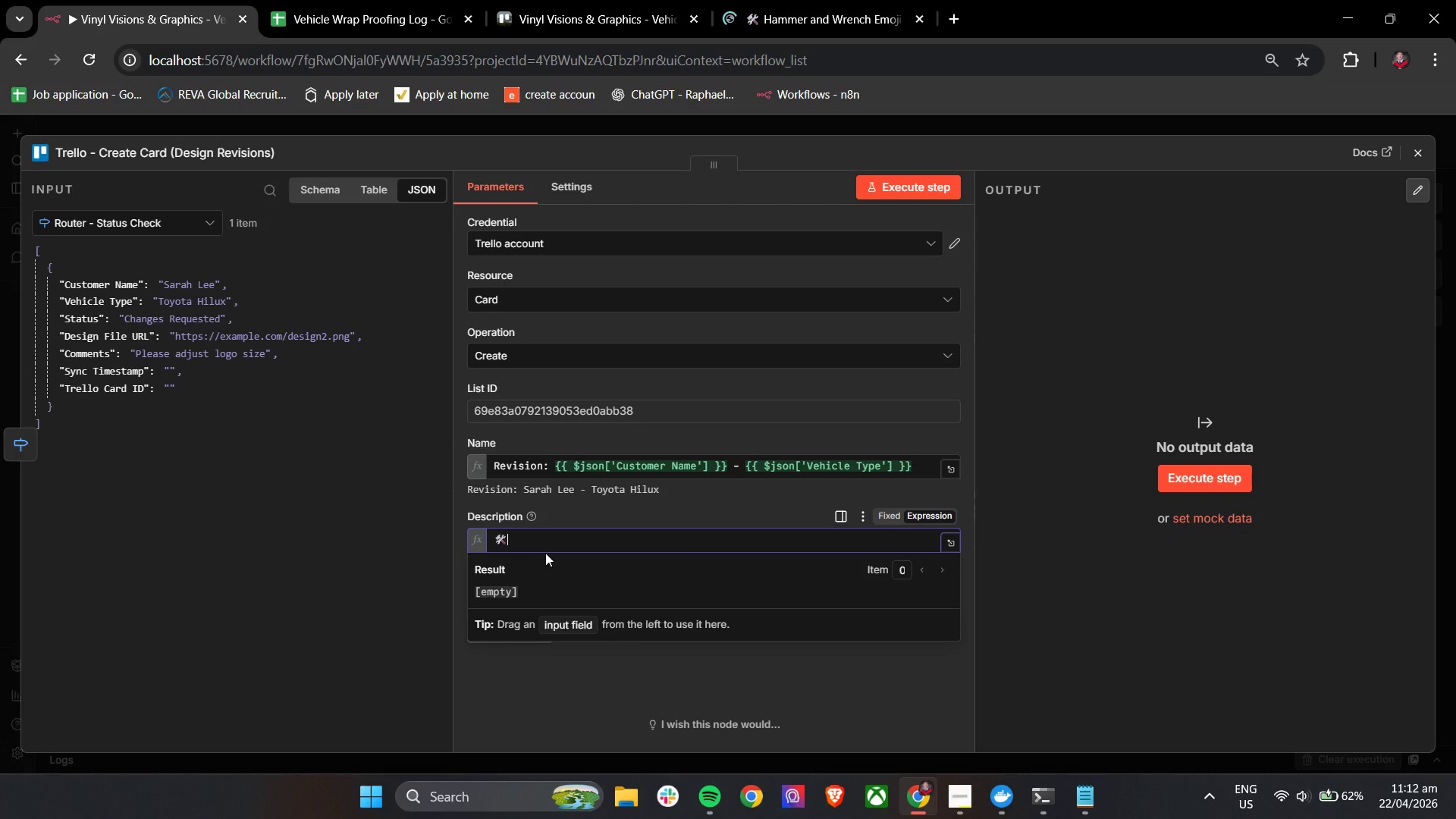 
key(Space)
 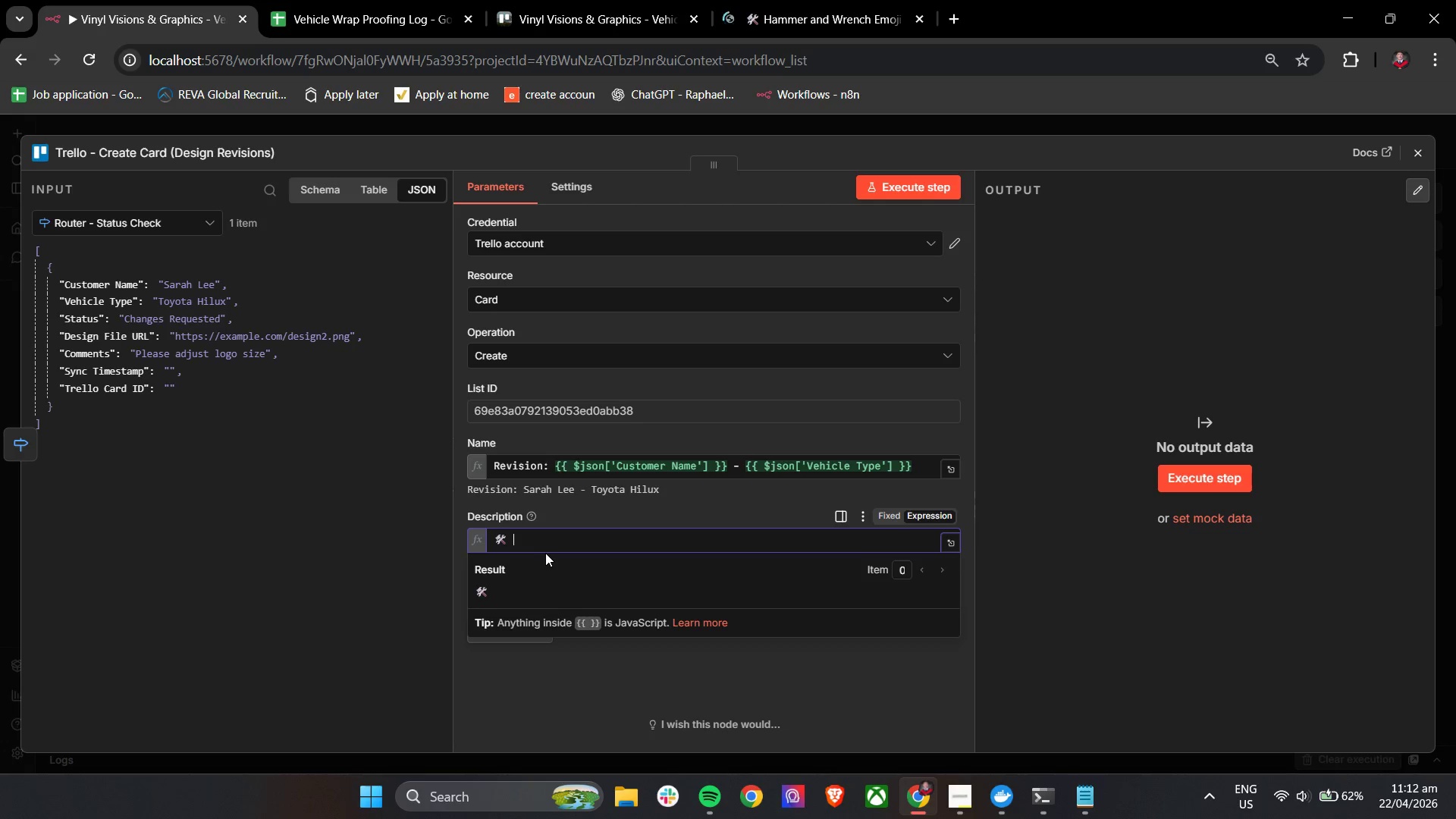 
type( Design )
 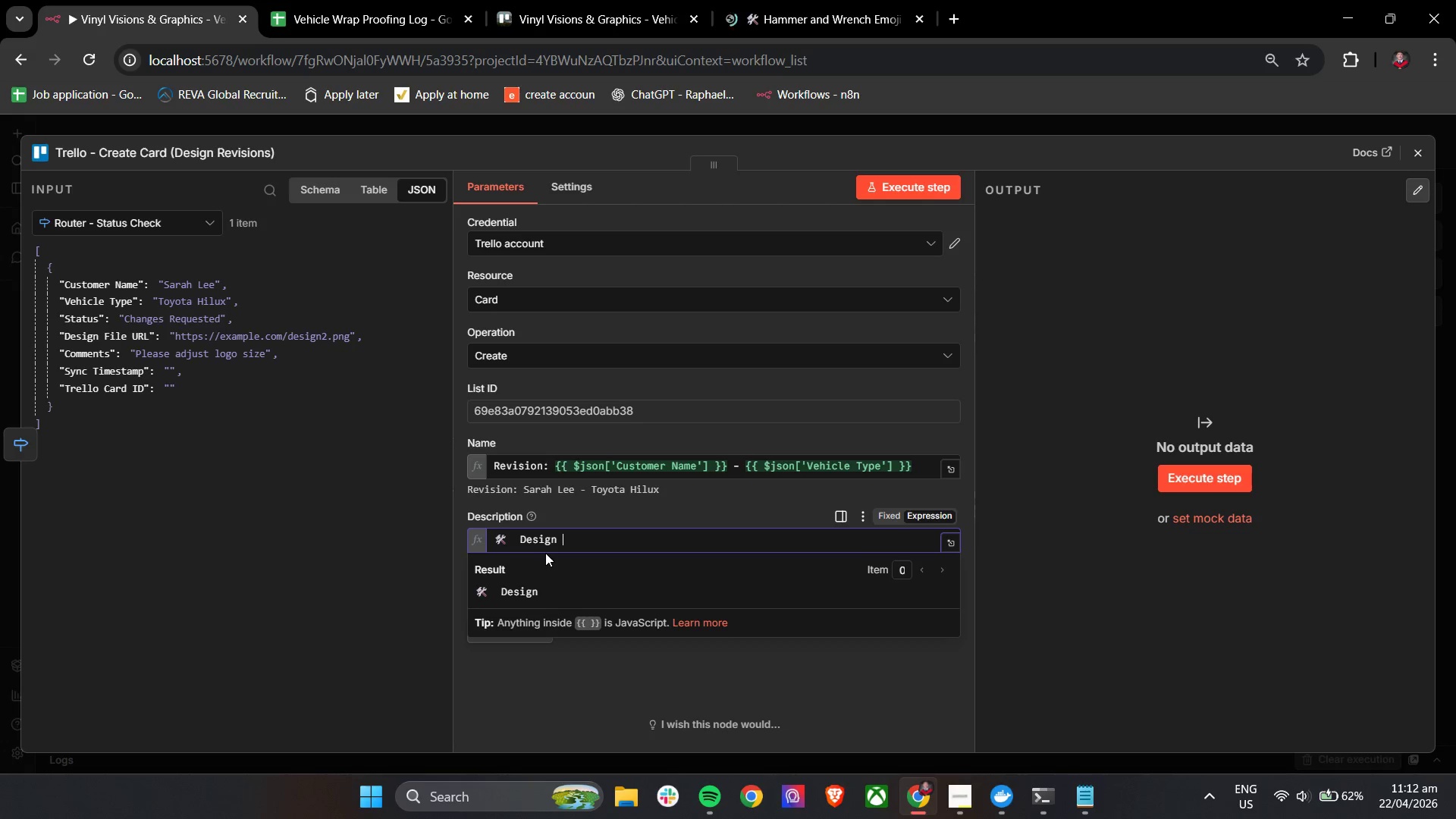 
wait(6.7)
 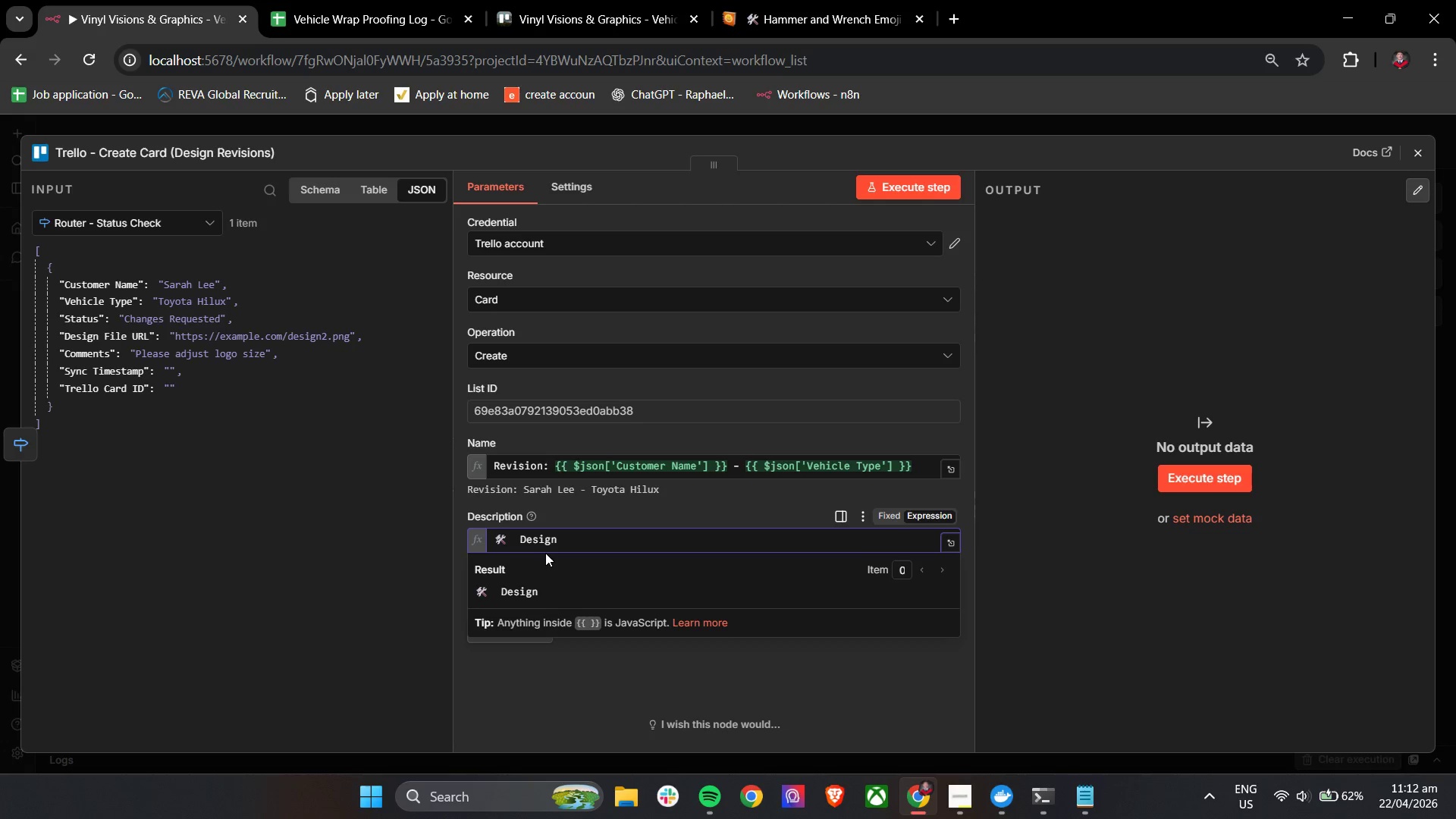 
hold_key(key=ShiftLeft, duration=0.42)
 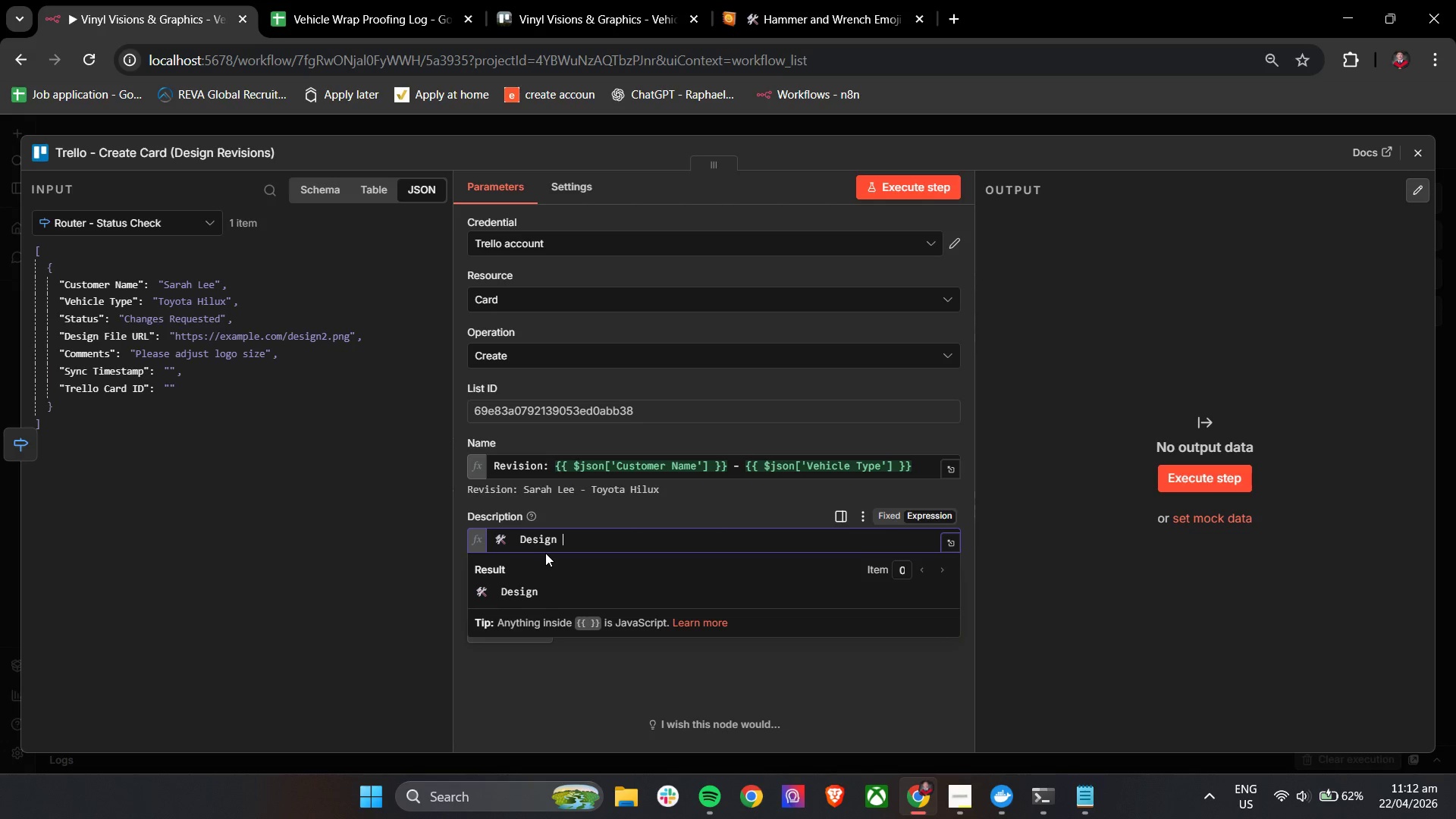 
type(Revision Requie)
key(Backspace)
type(red)
 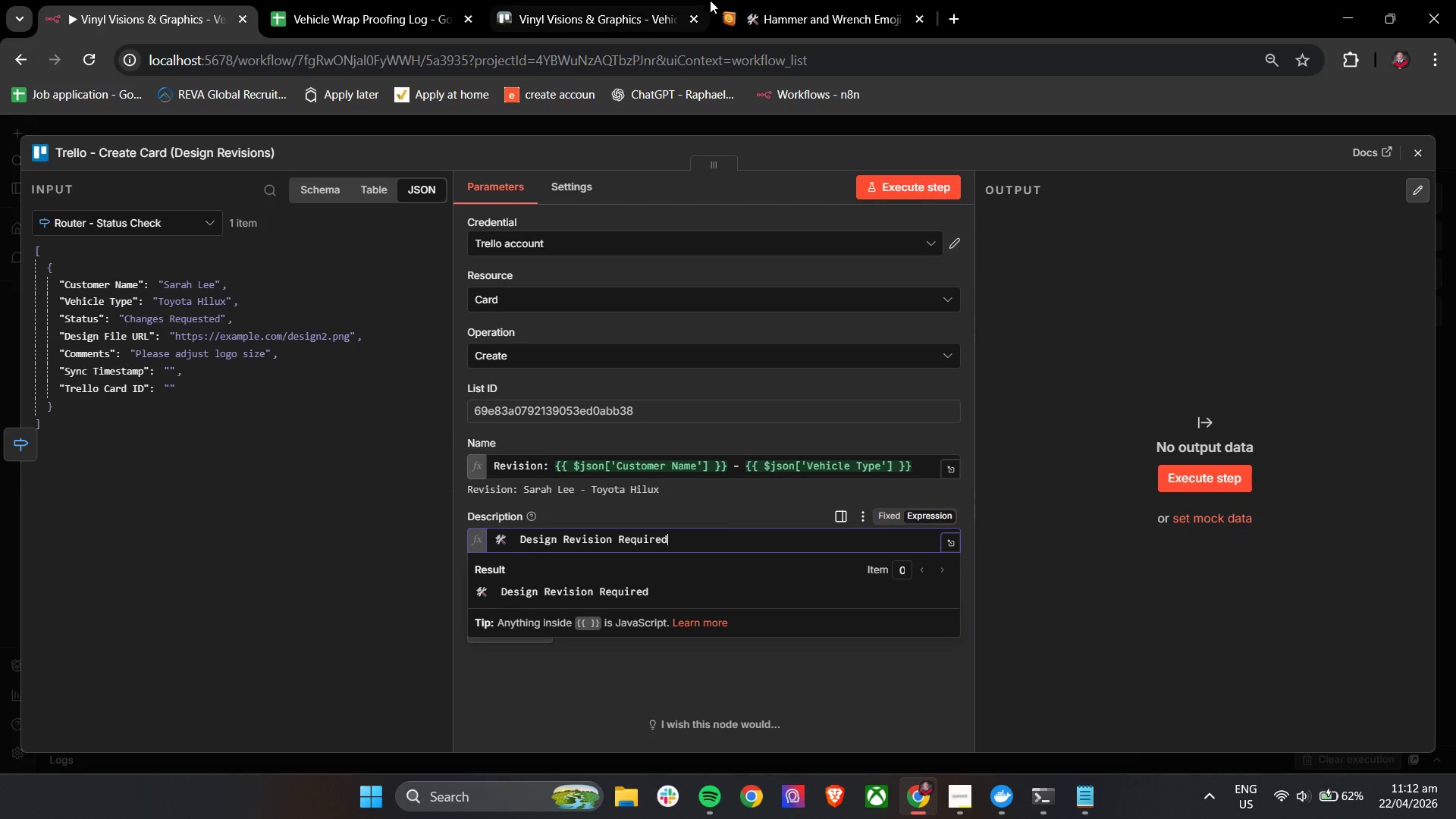 
left_click([800, 0])
 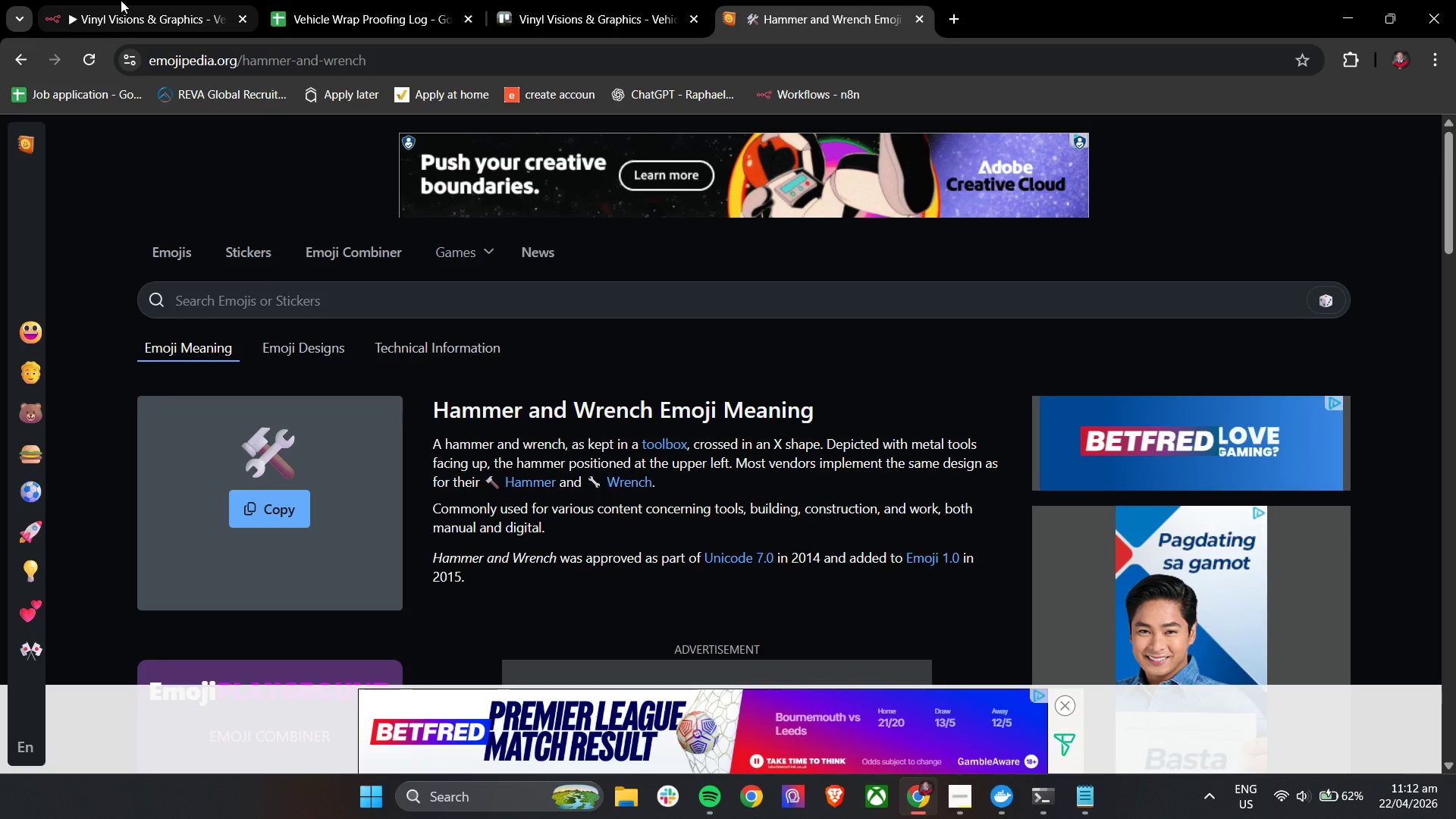 
left_click([121, 0])
 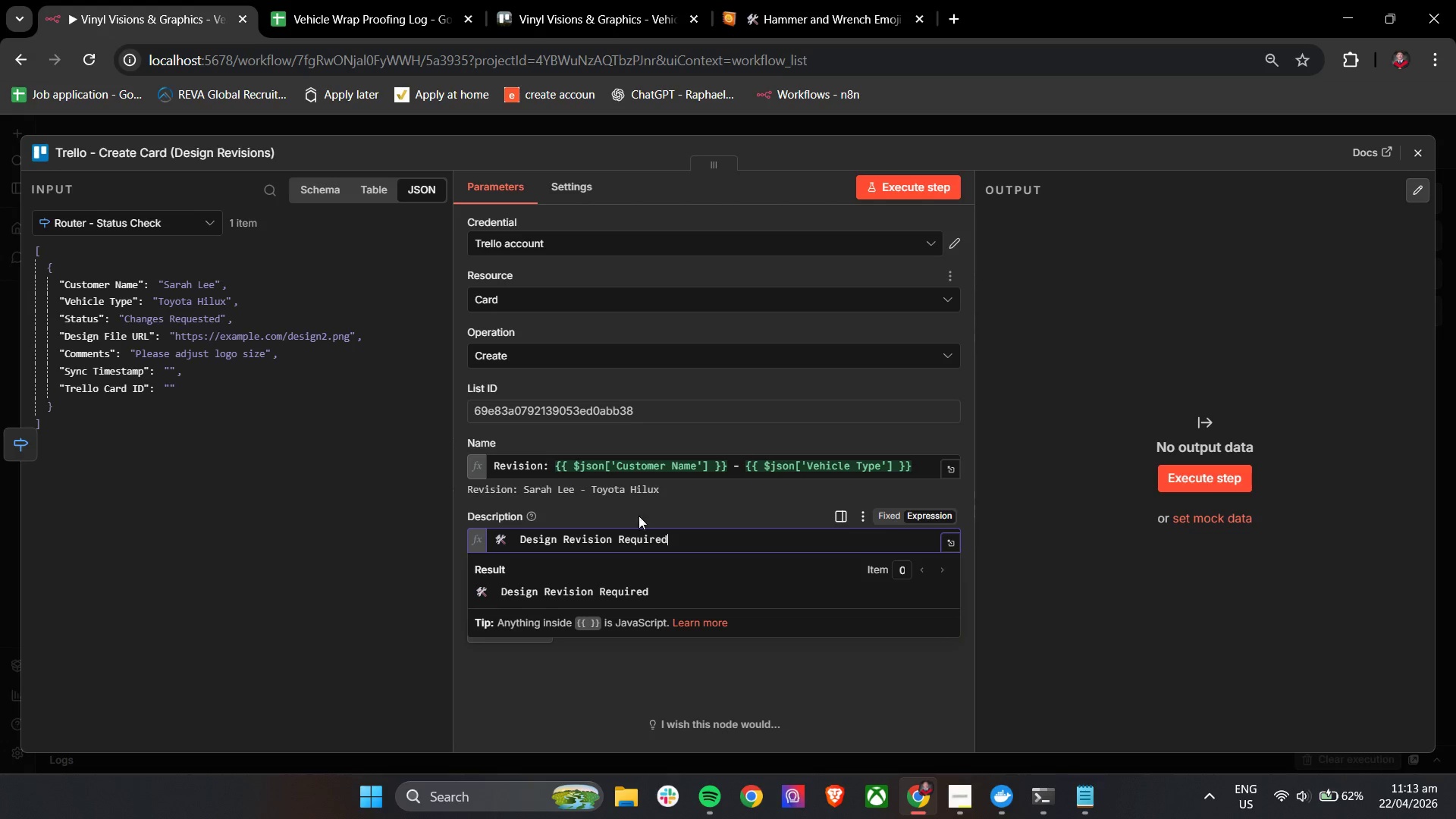 
left_click([705, 541])
 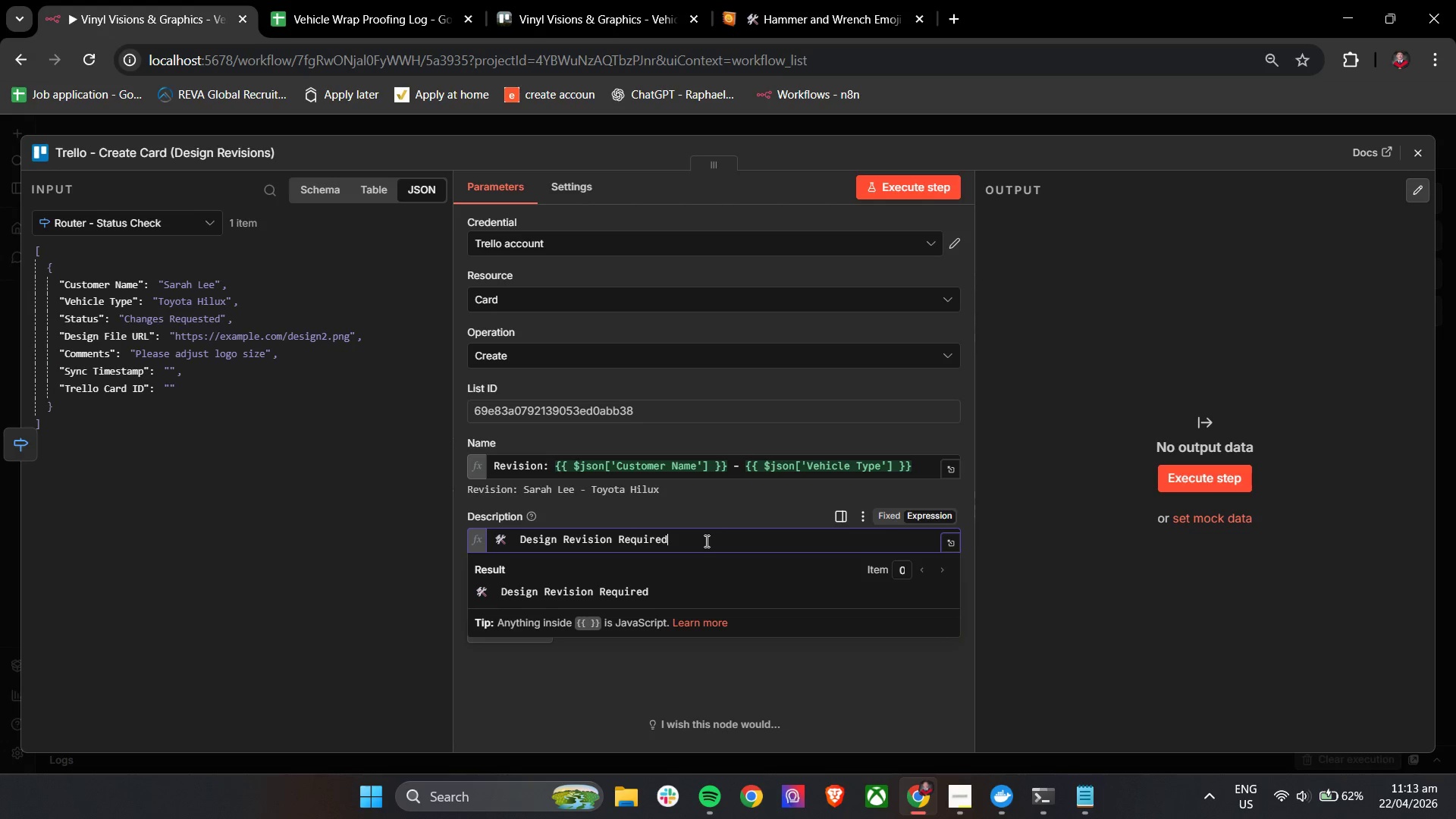 
wait(5.73)
 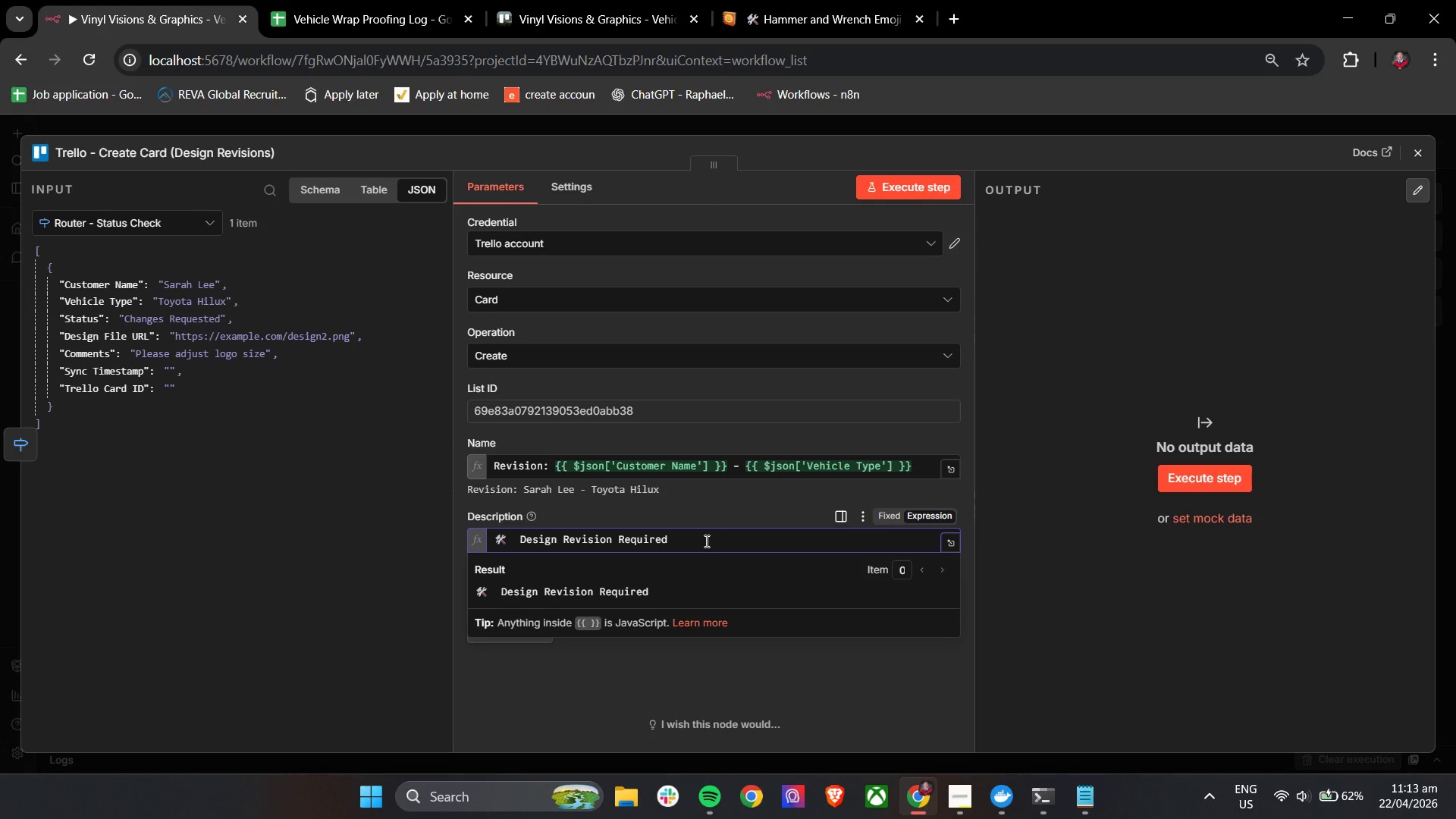 
key(Enter)
 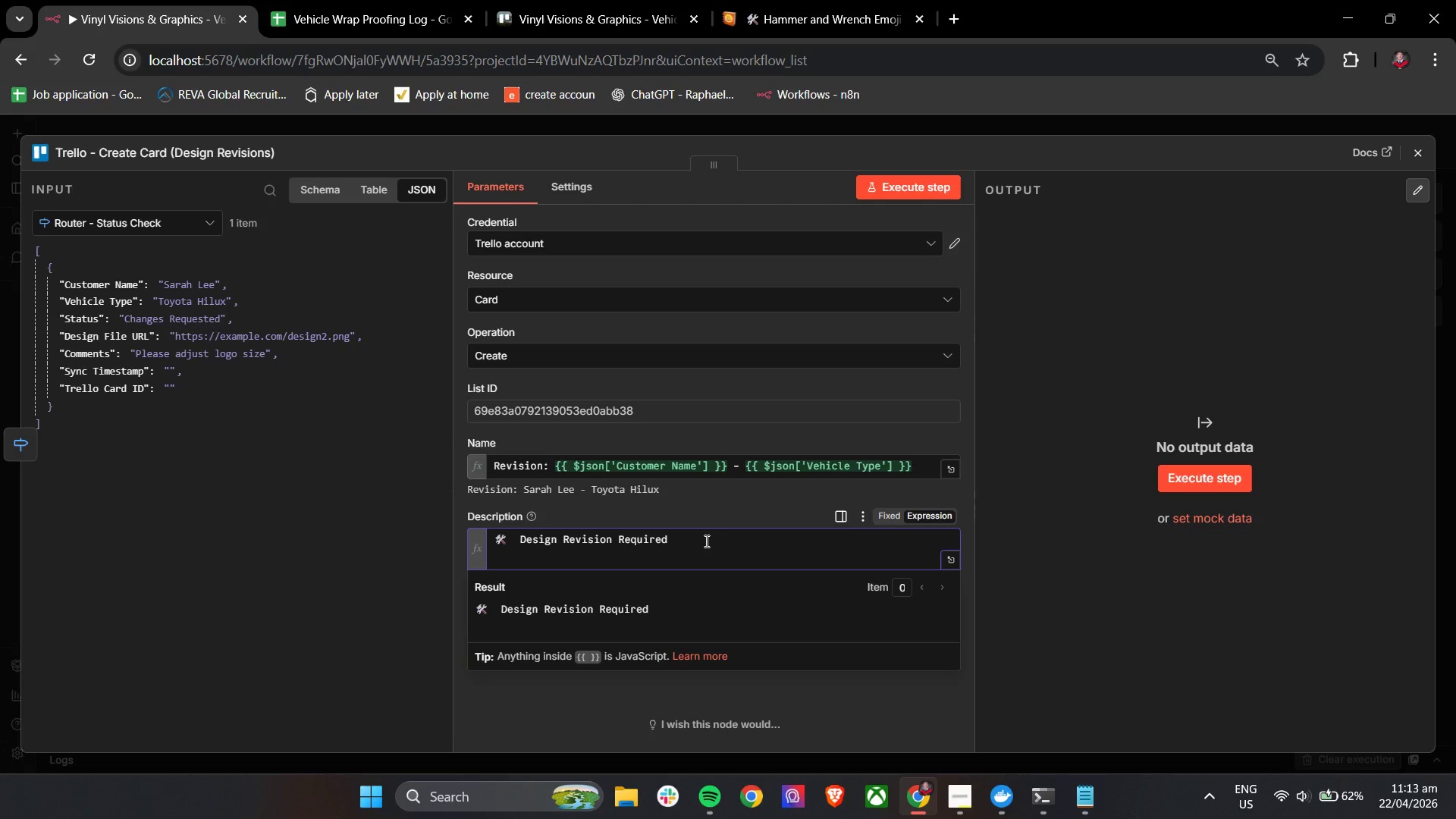 
key(Enter)
 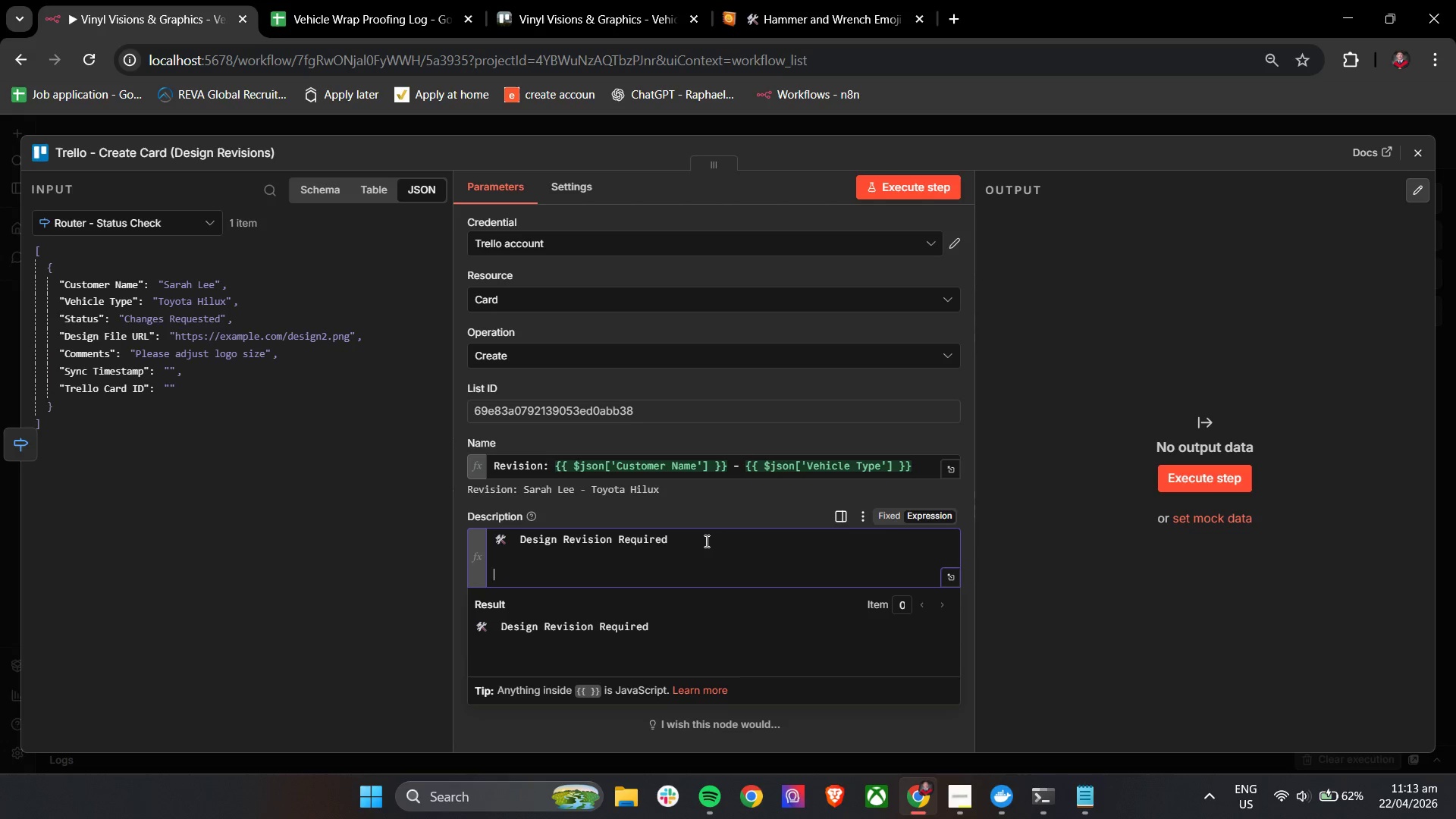 
type(Customer Name: {{)
 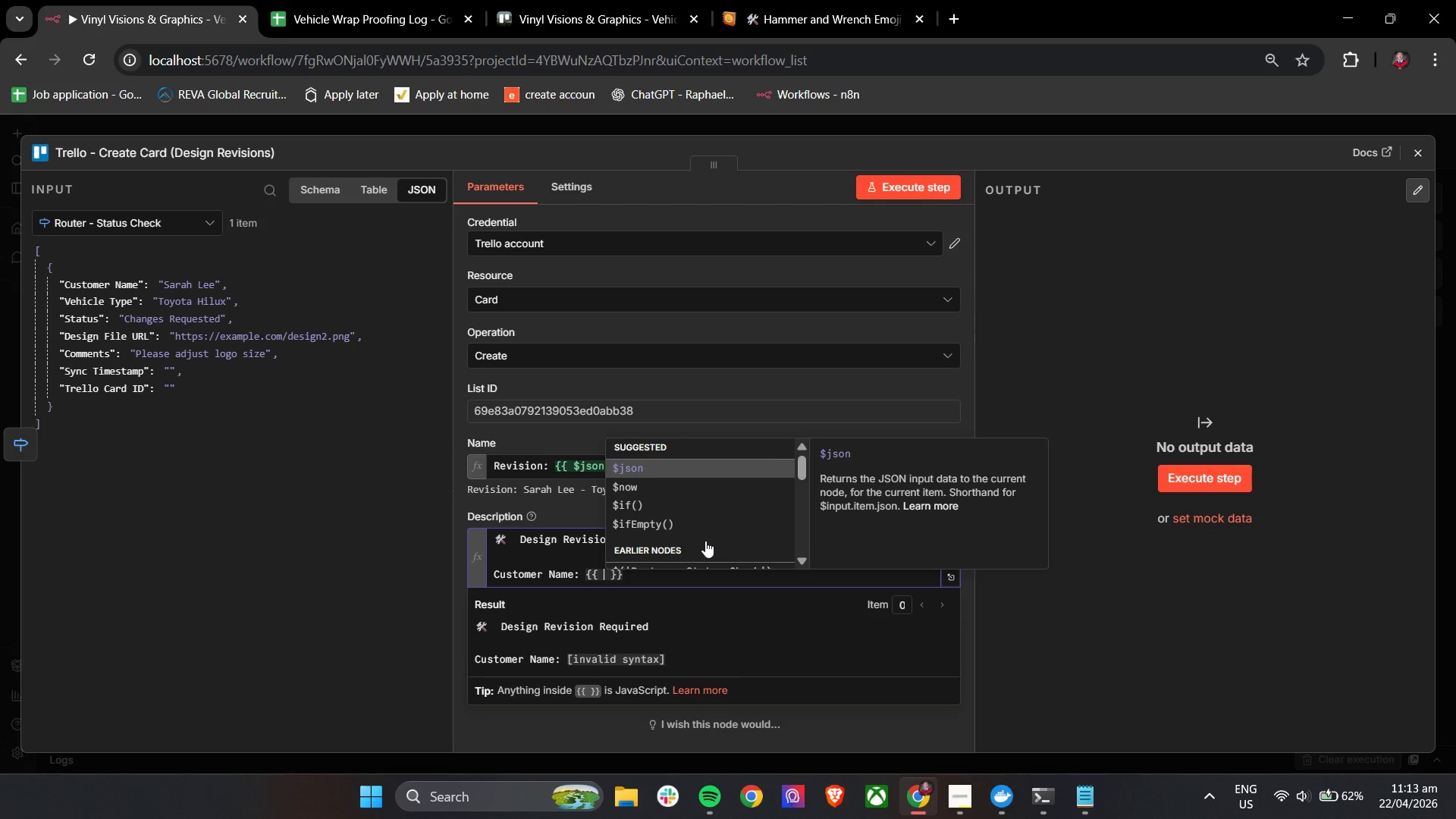 
 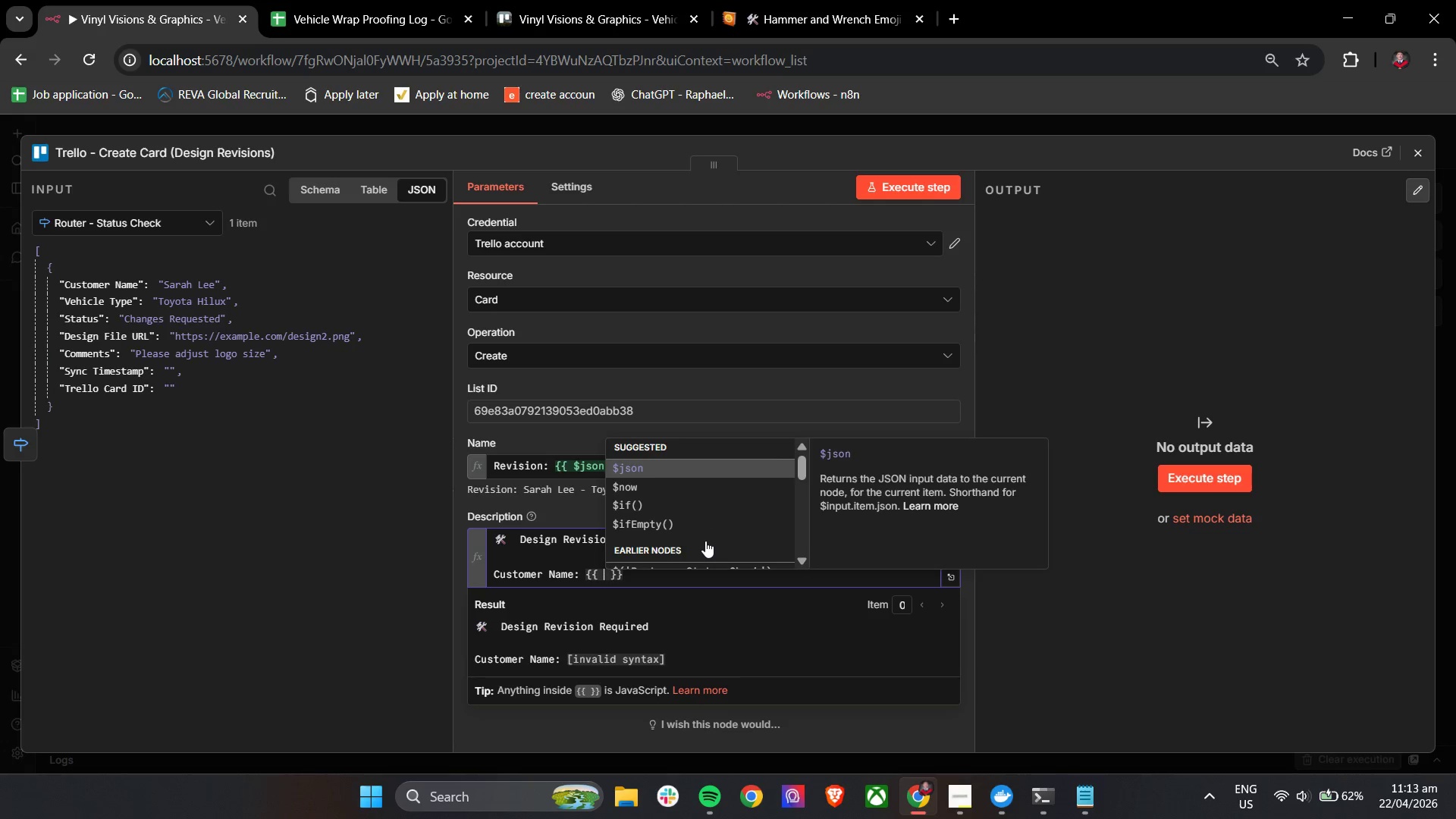 
key(Enter)
 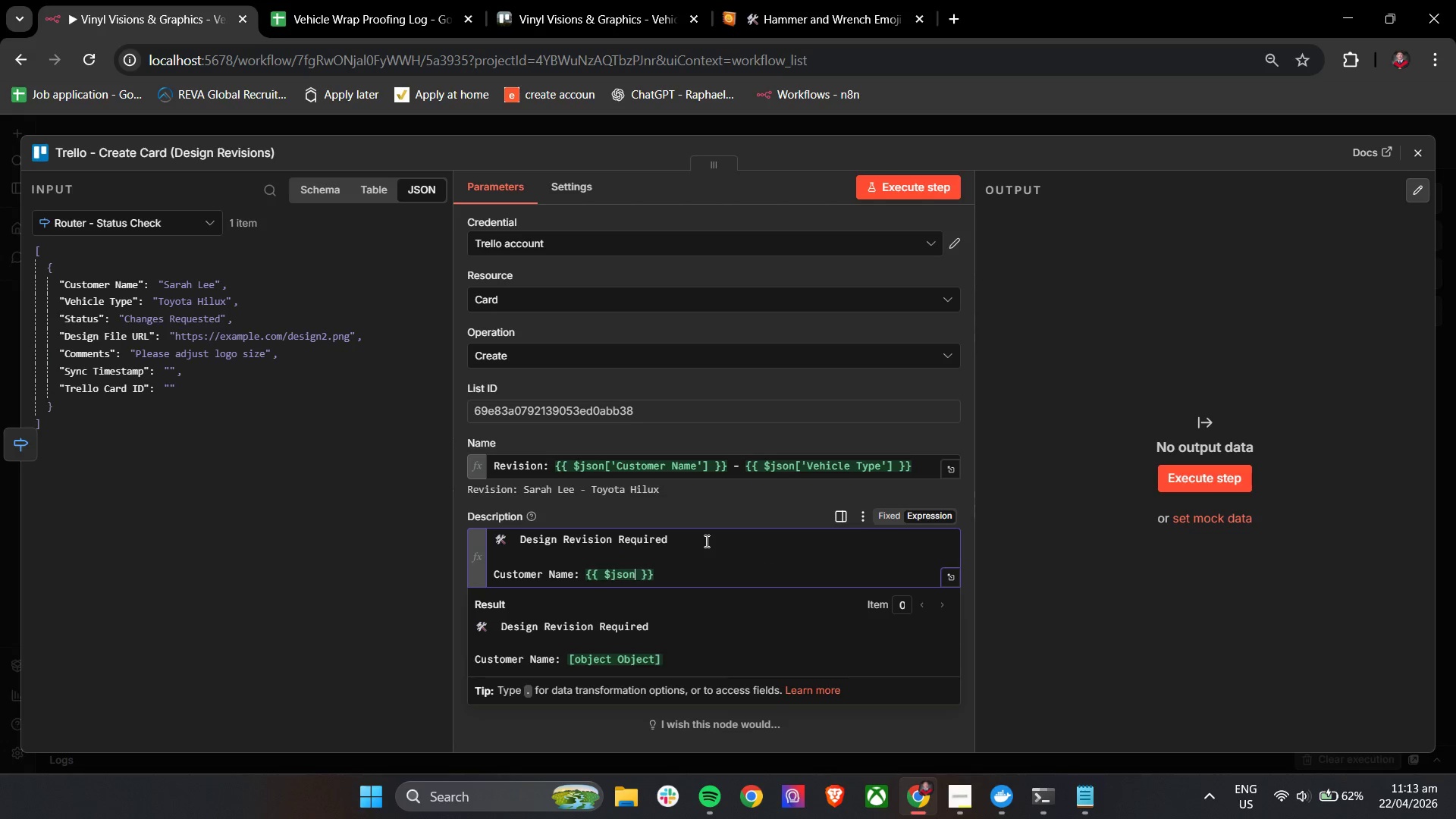 
key(BracketLeft)
 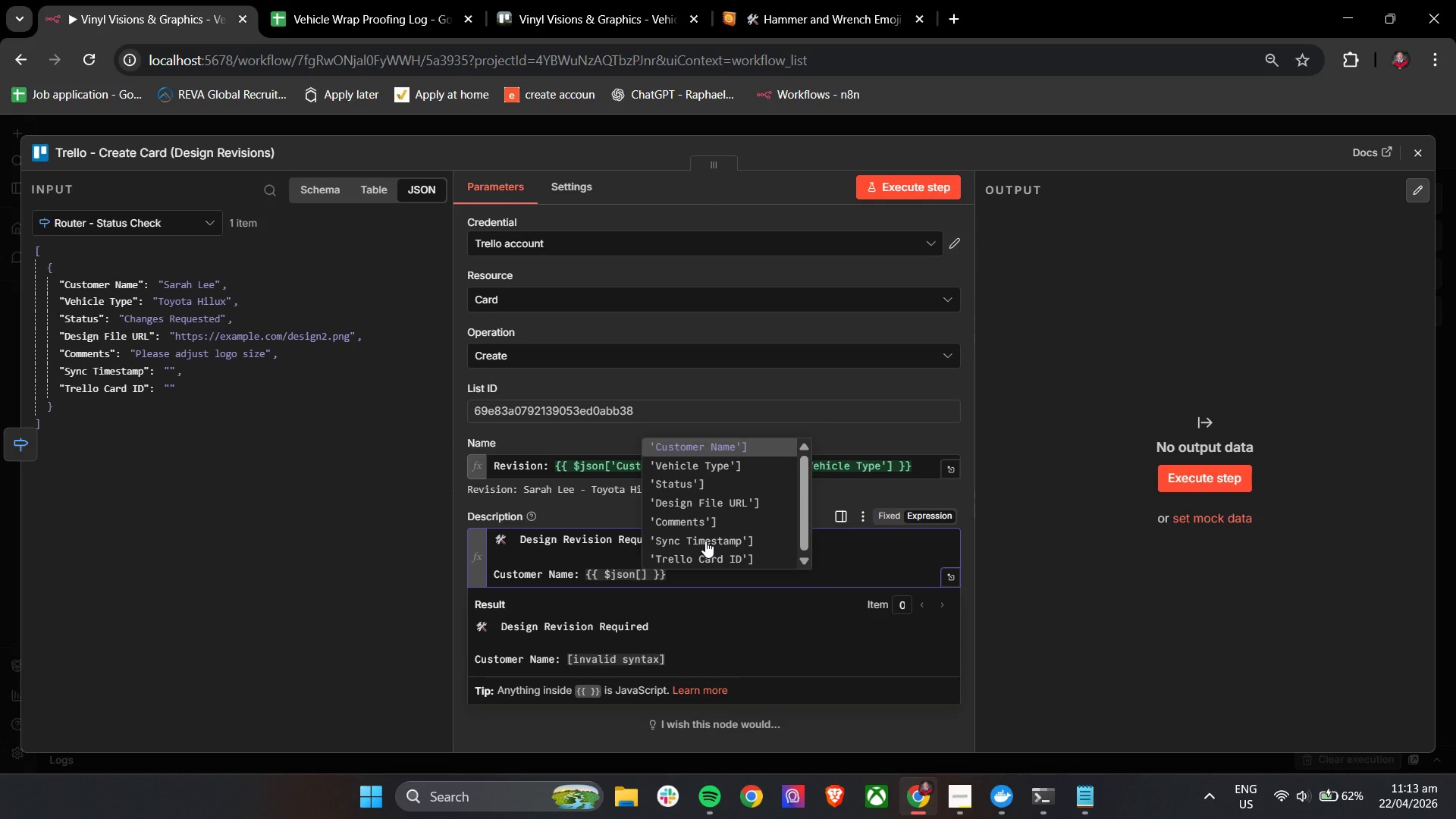 
key(Enter)
 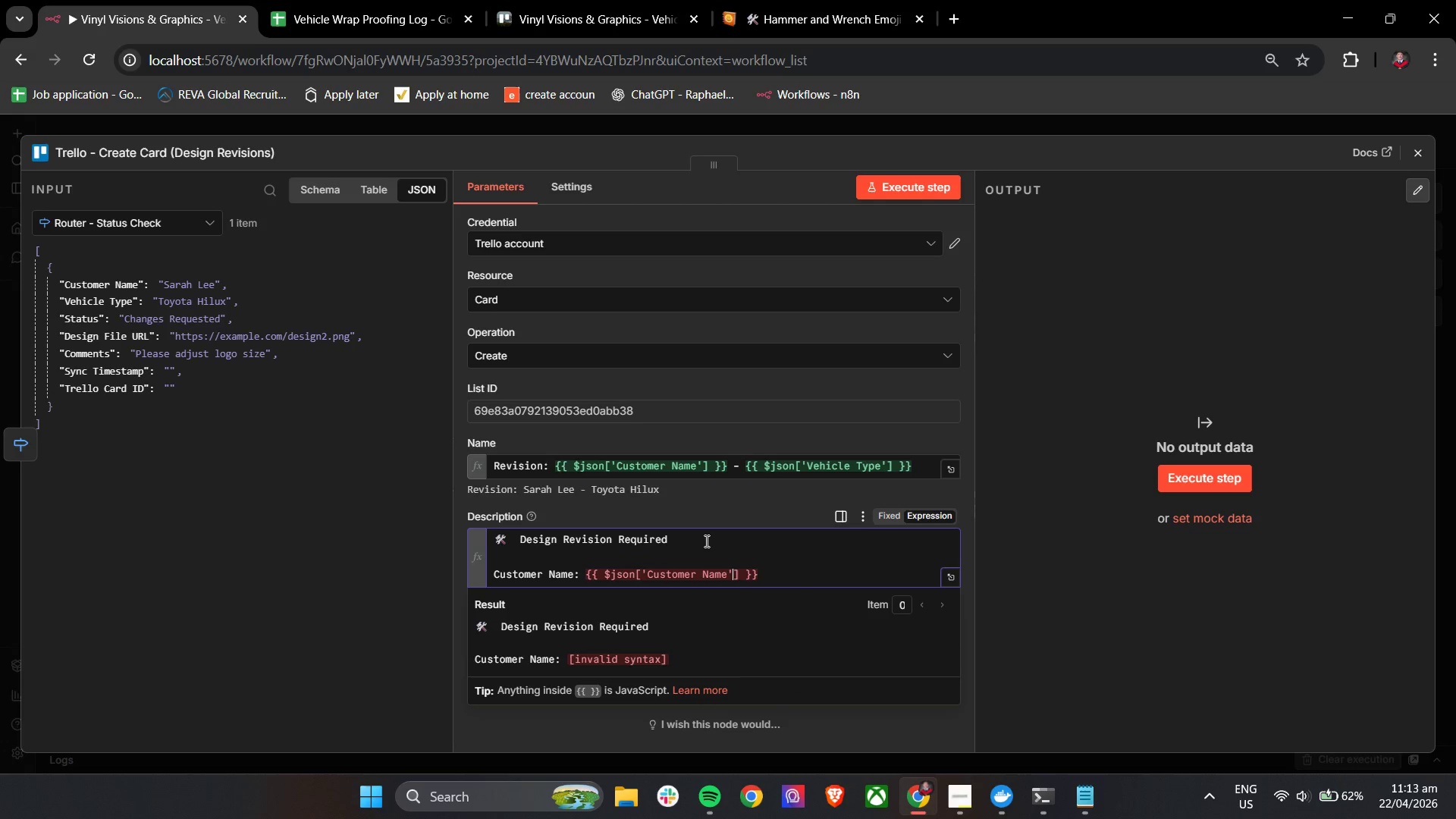 
key(Backspace)
 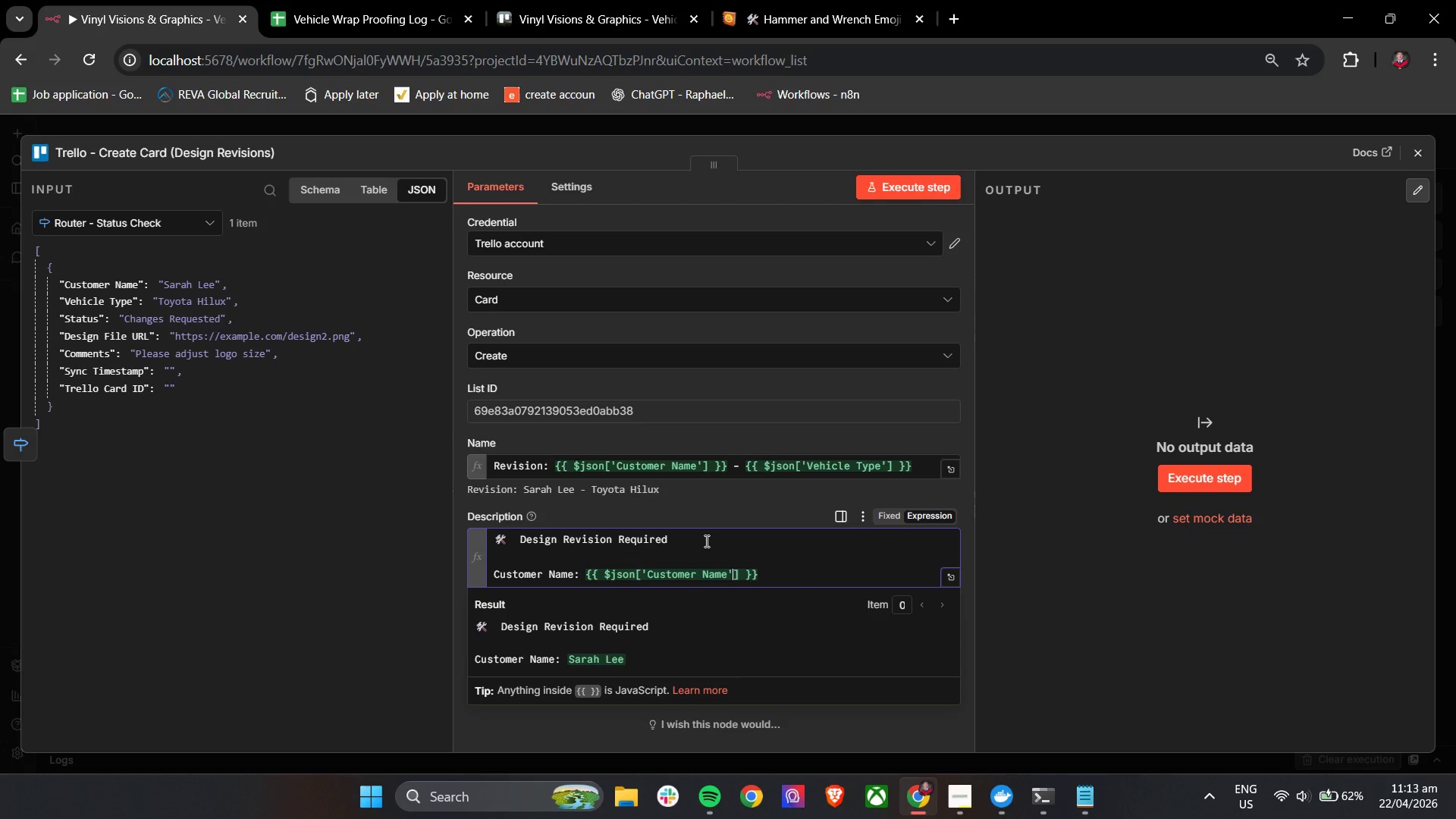 
key(ArrowDown)
 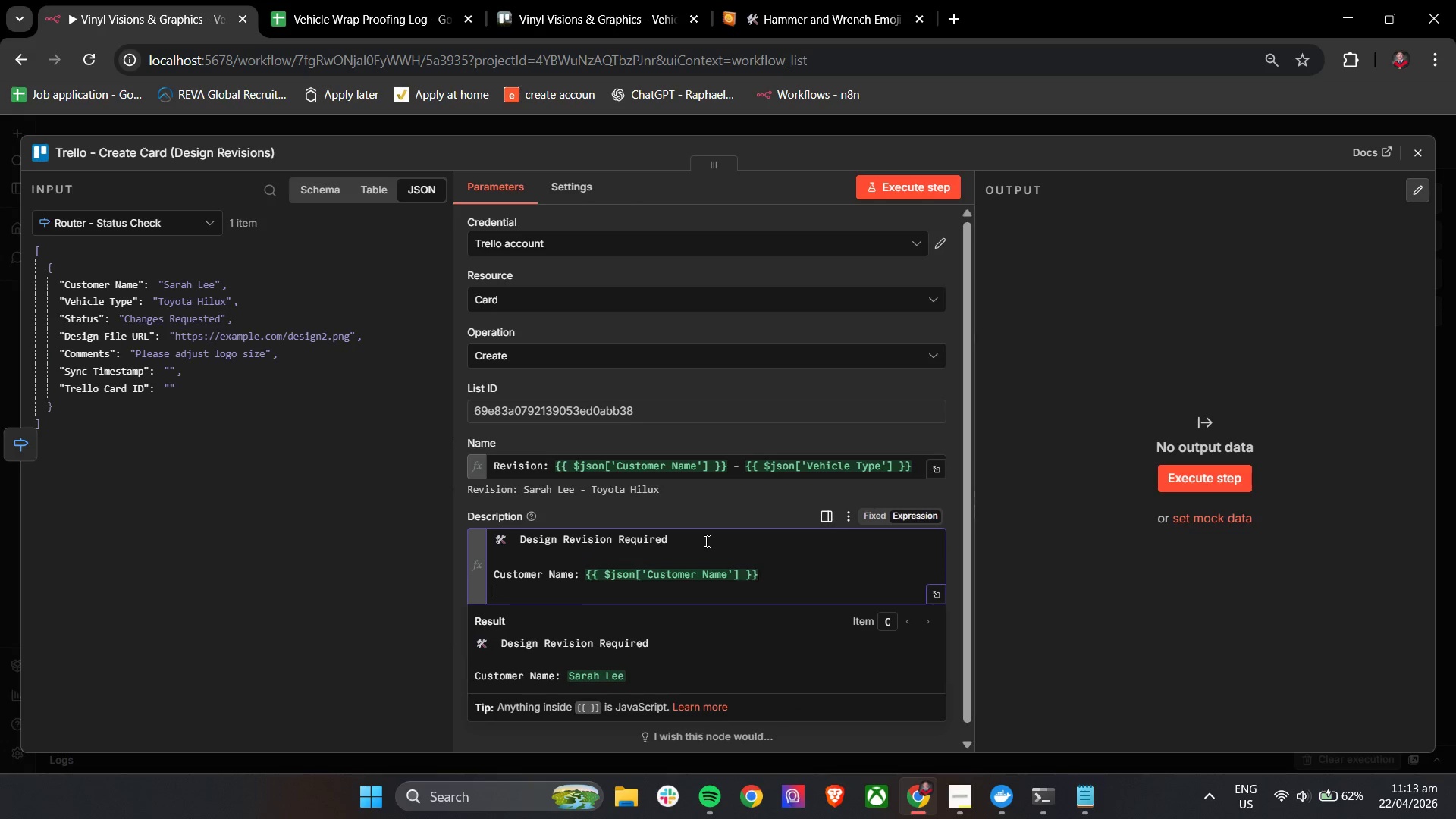 
key(Enter)
 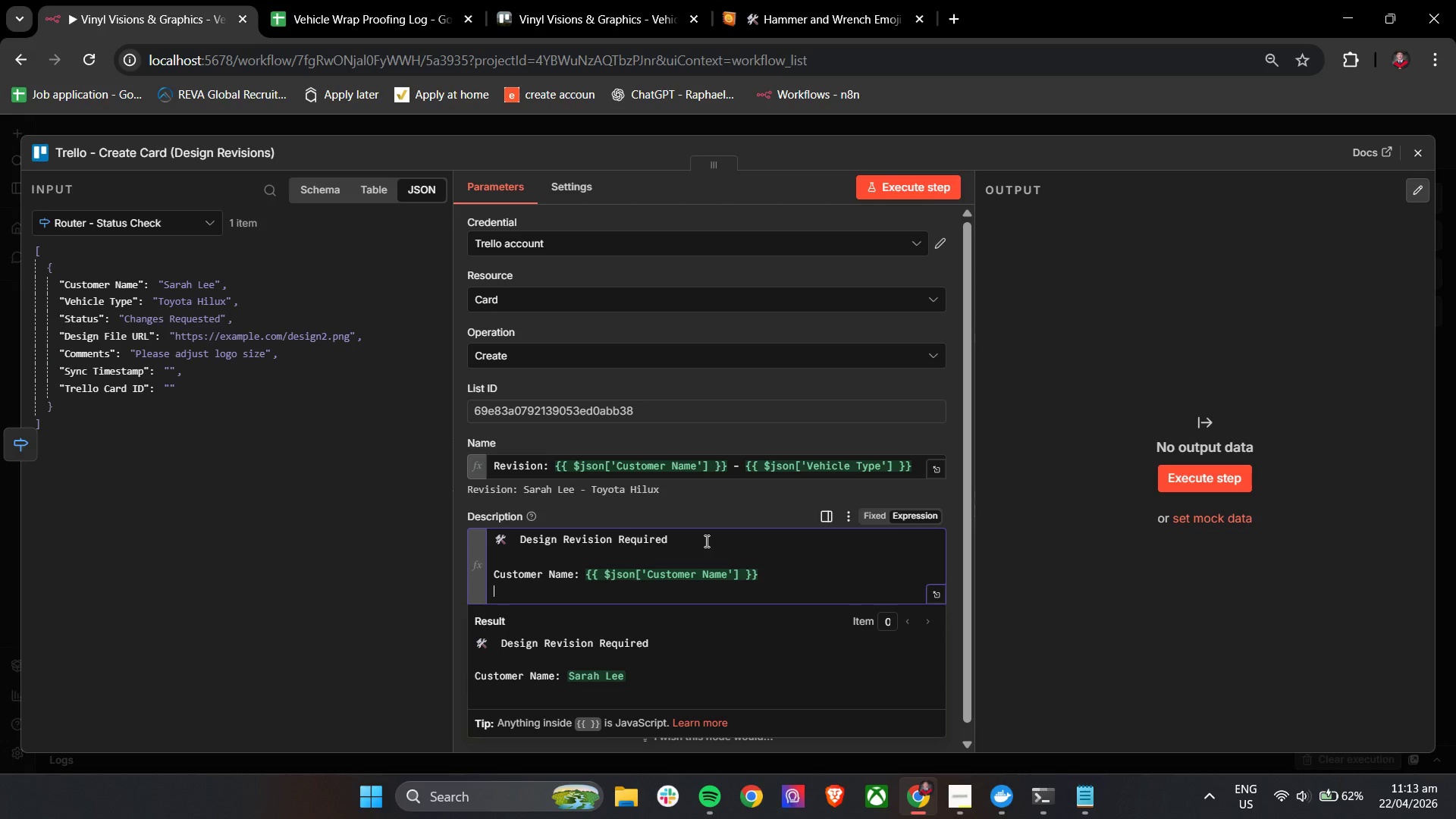 
type(Vehicle Type )
key(Backspace)
type(: {{)
 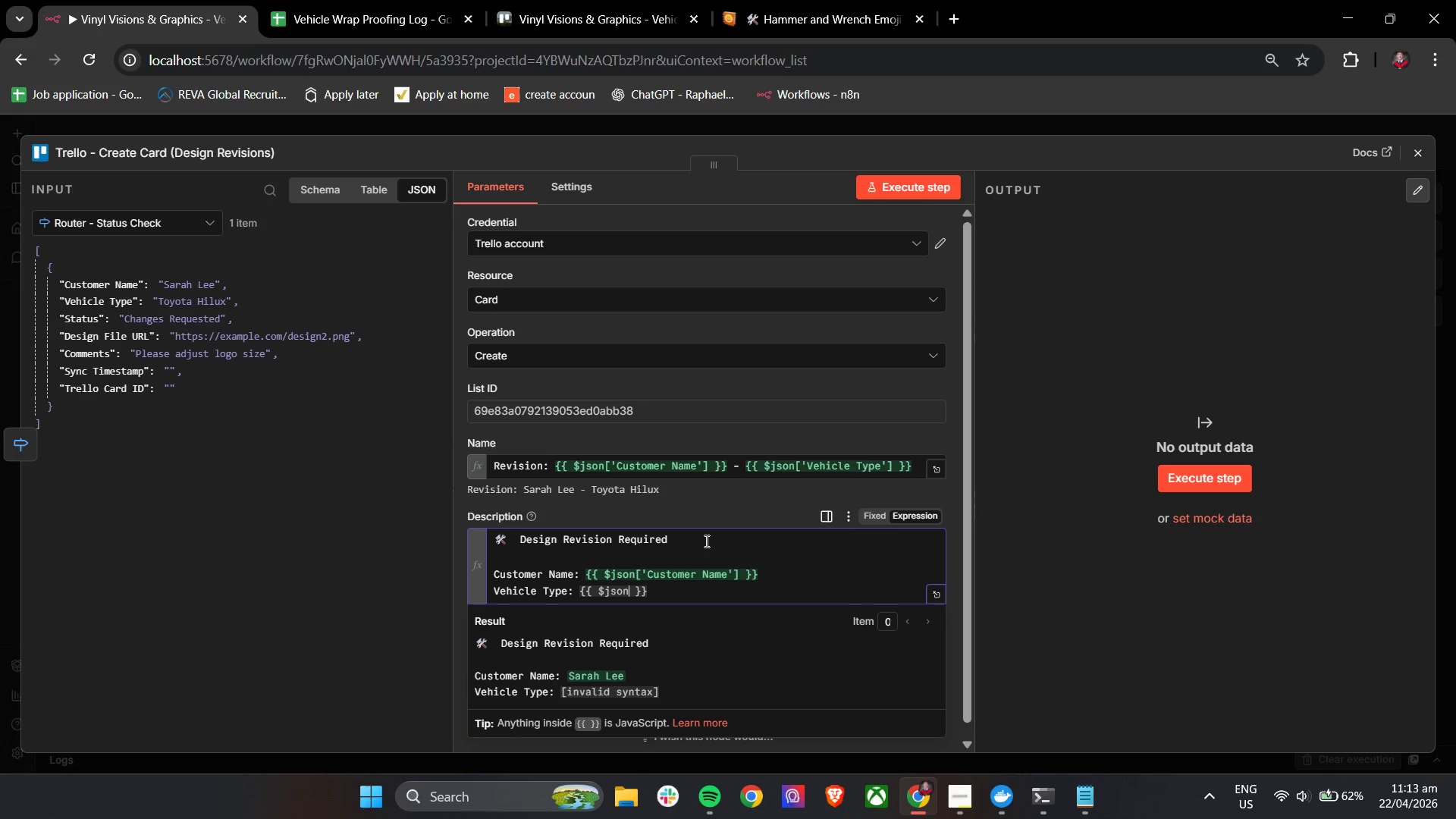 
 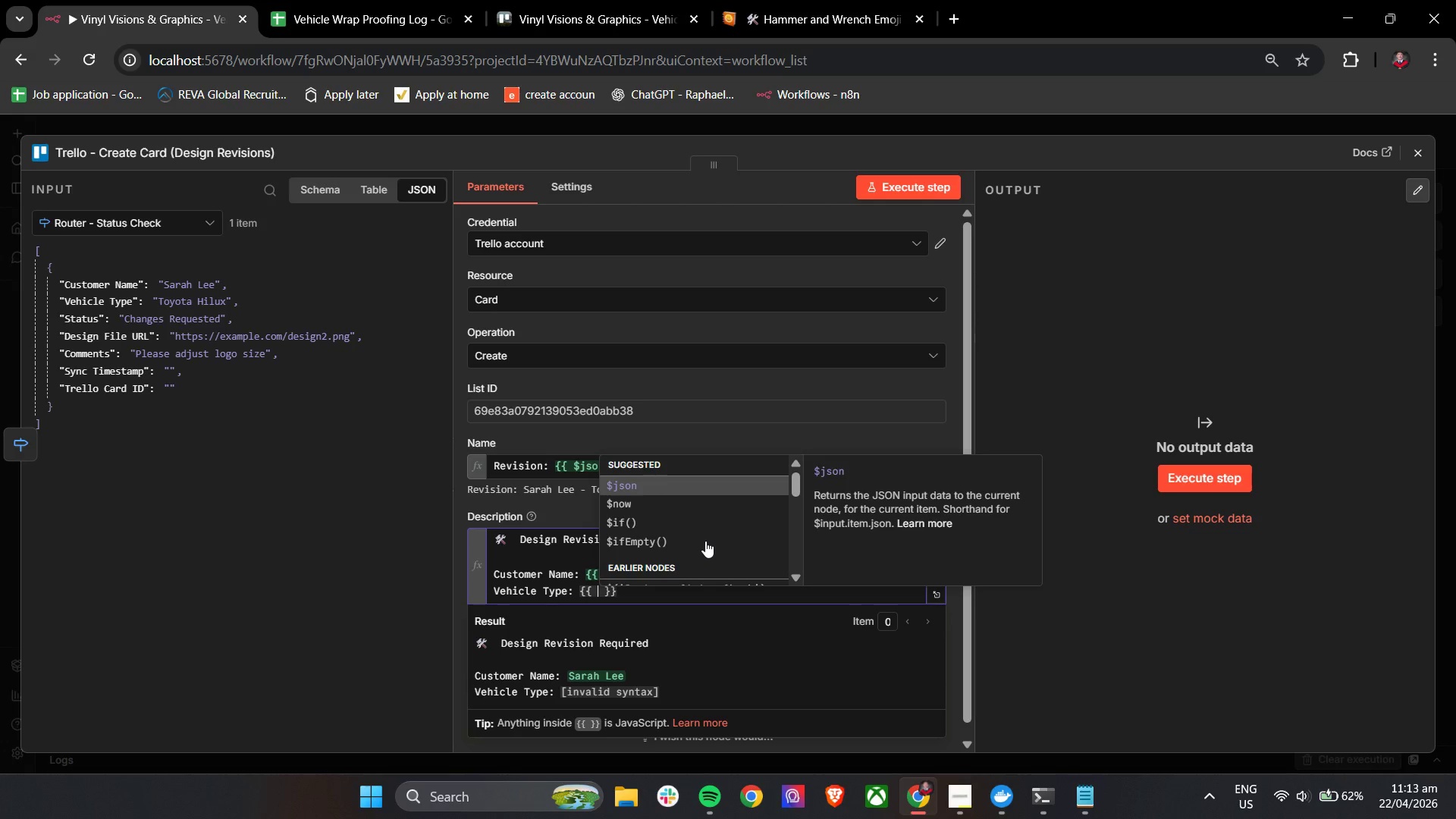 
key(Enter)
 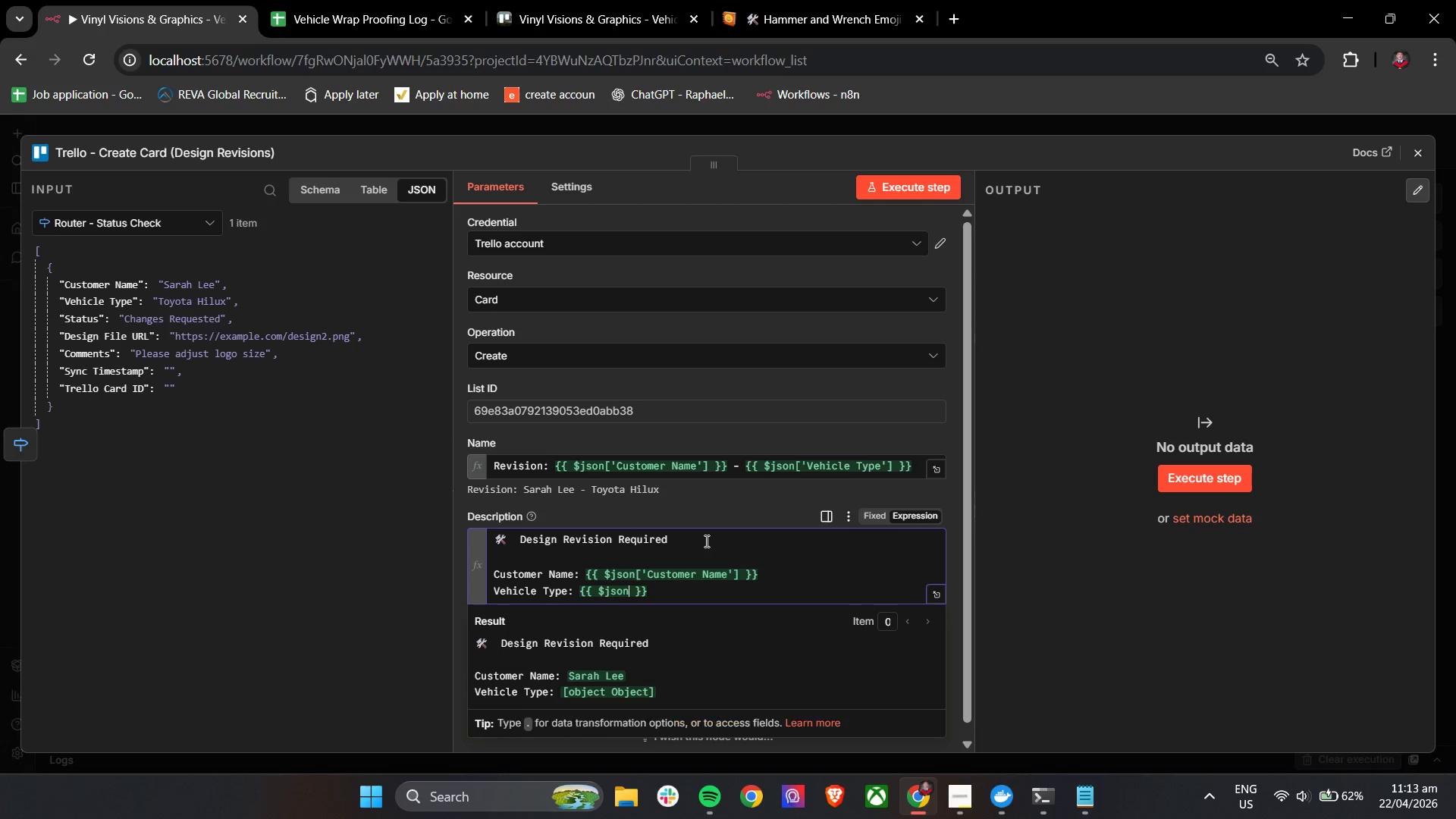 
key(BracketLeft)
 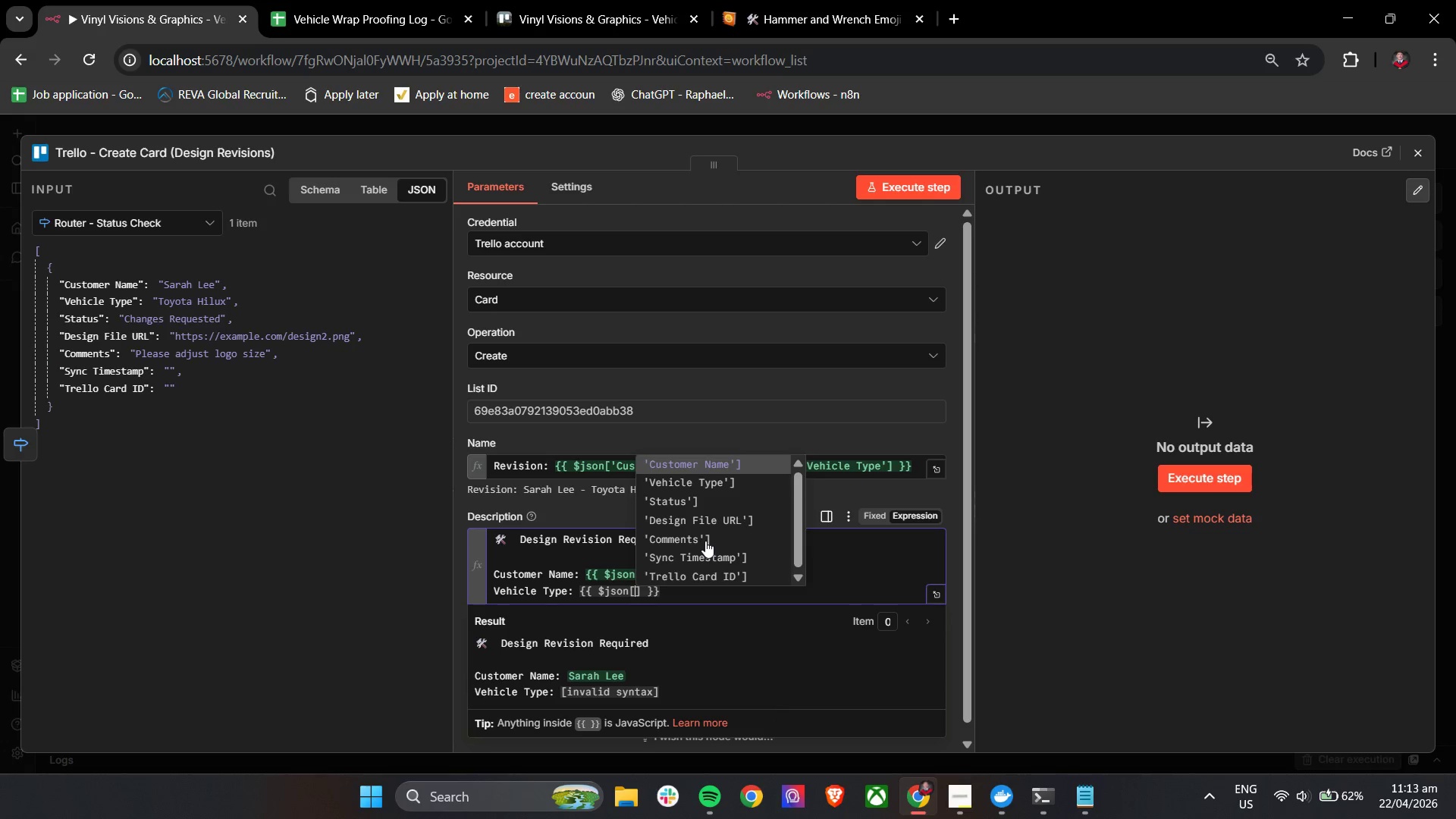 
key(ArrowDown)
 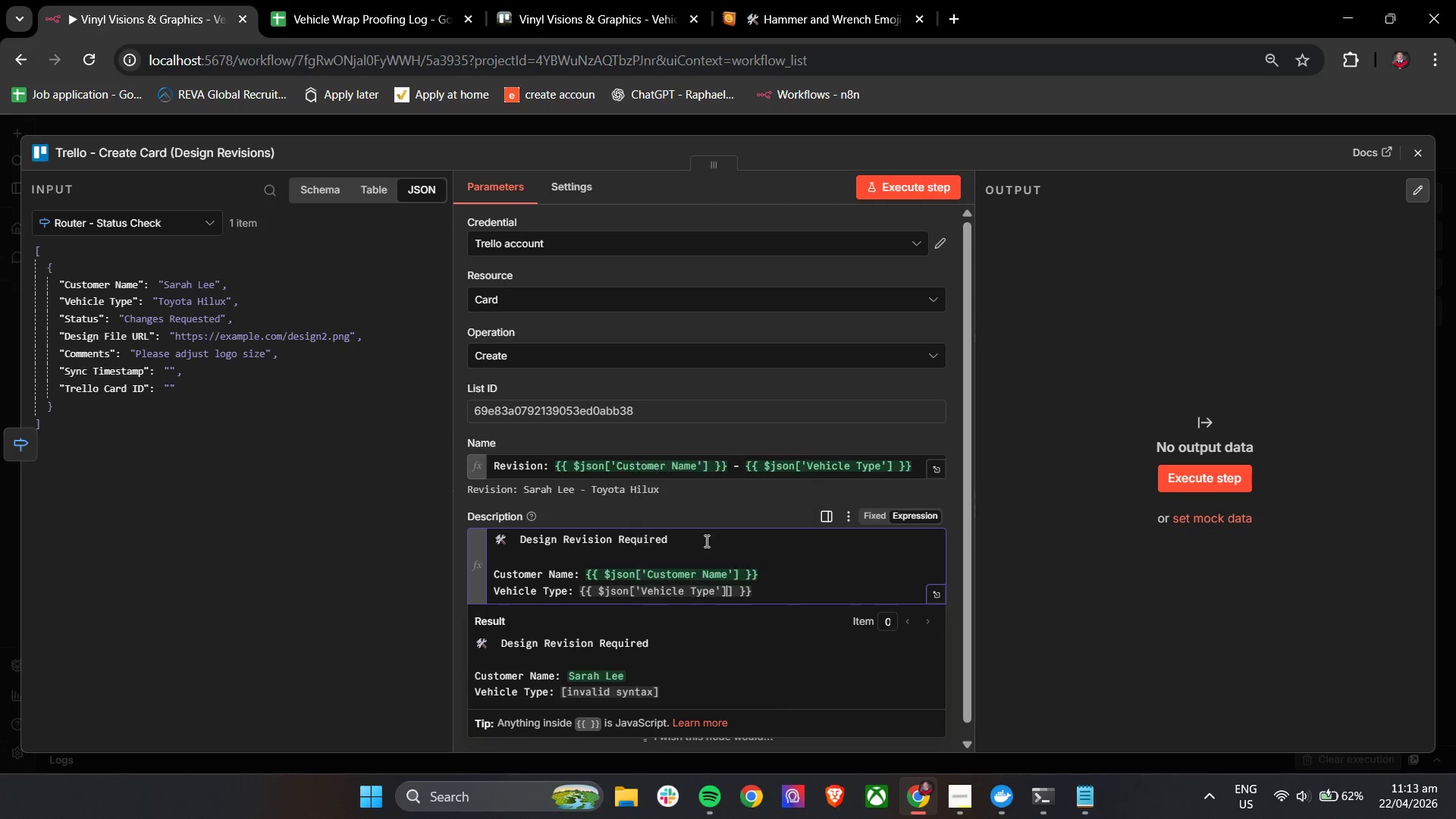 
key(Enter)
 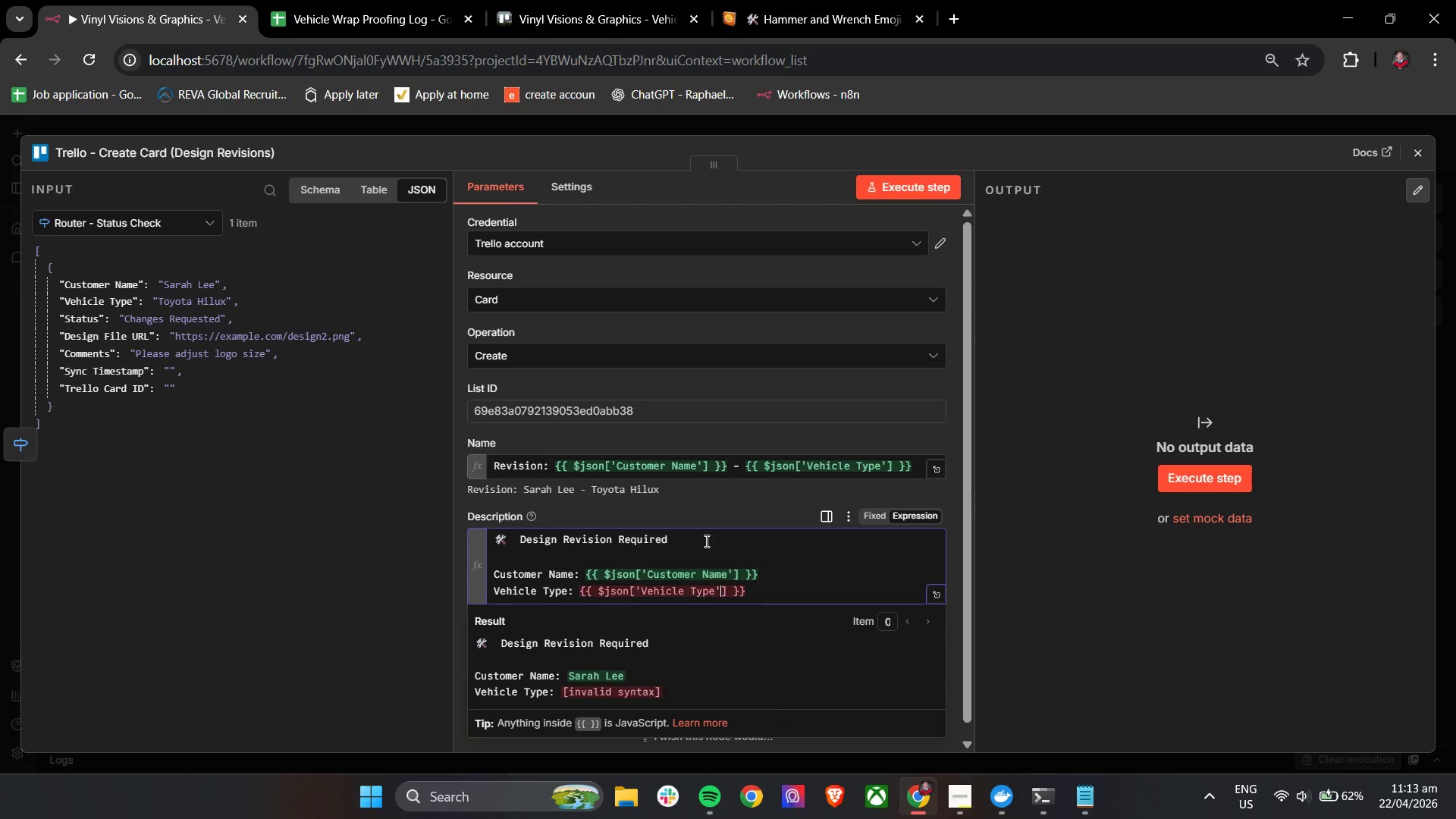 
key(Backspace)
 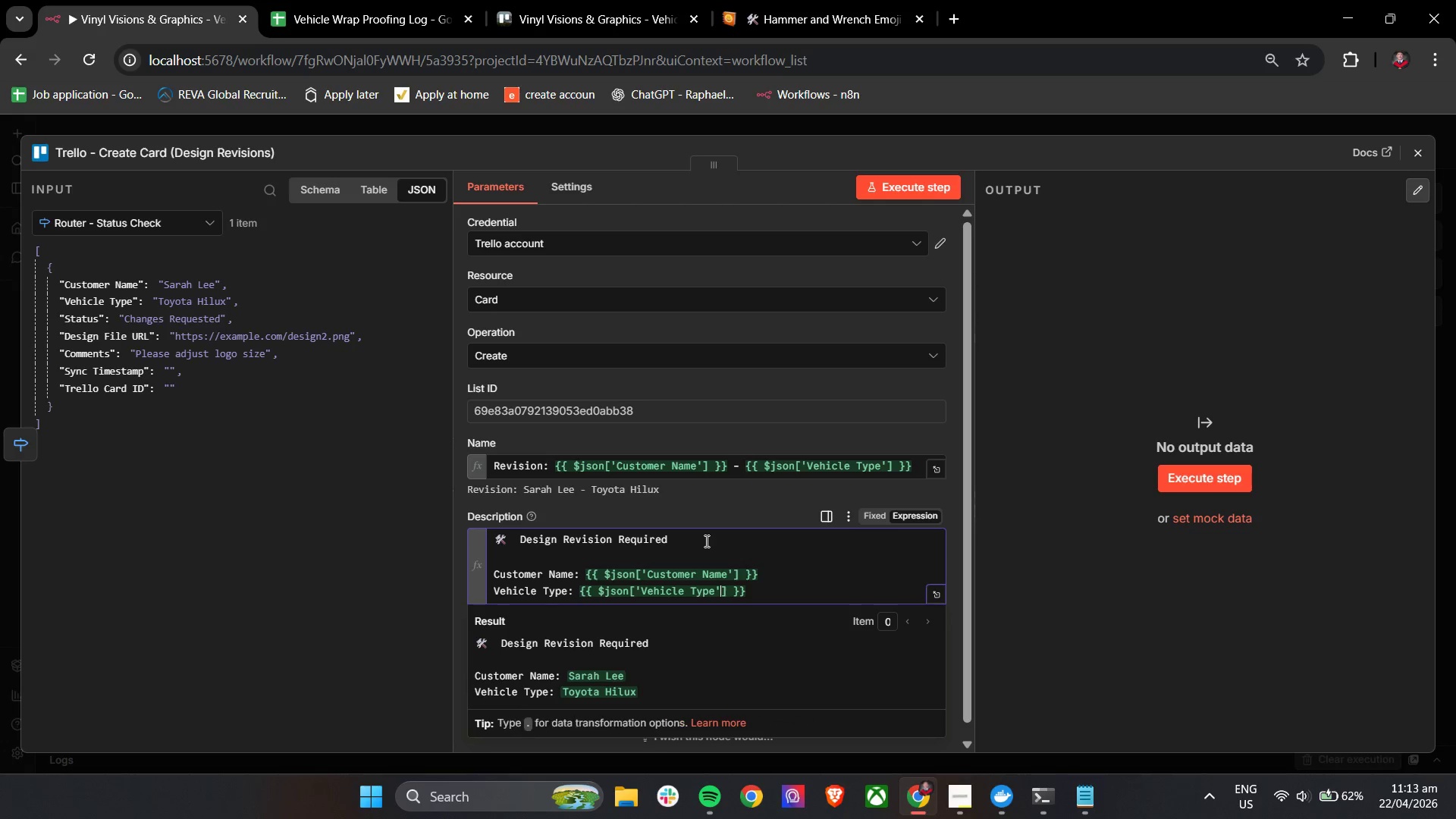 
key(ArrowDown)
 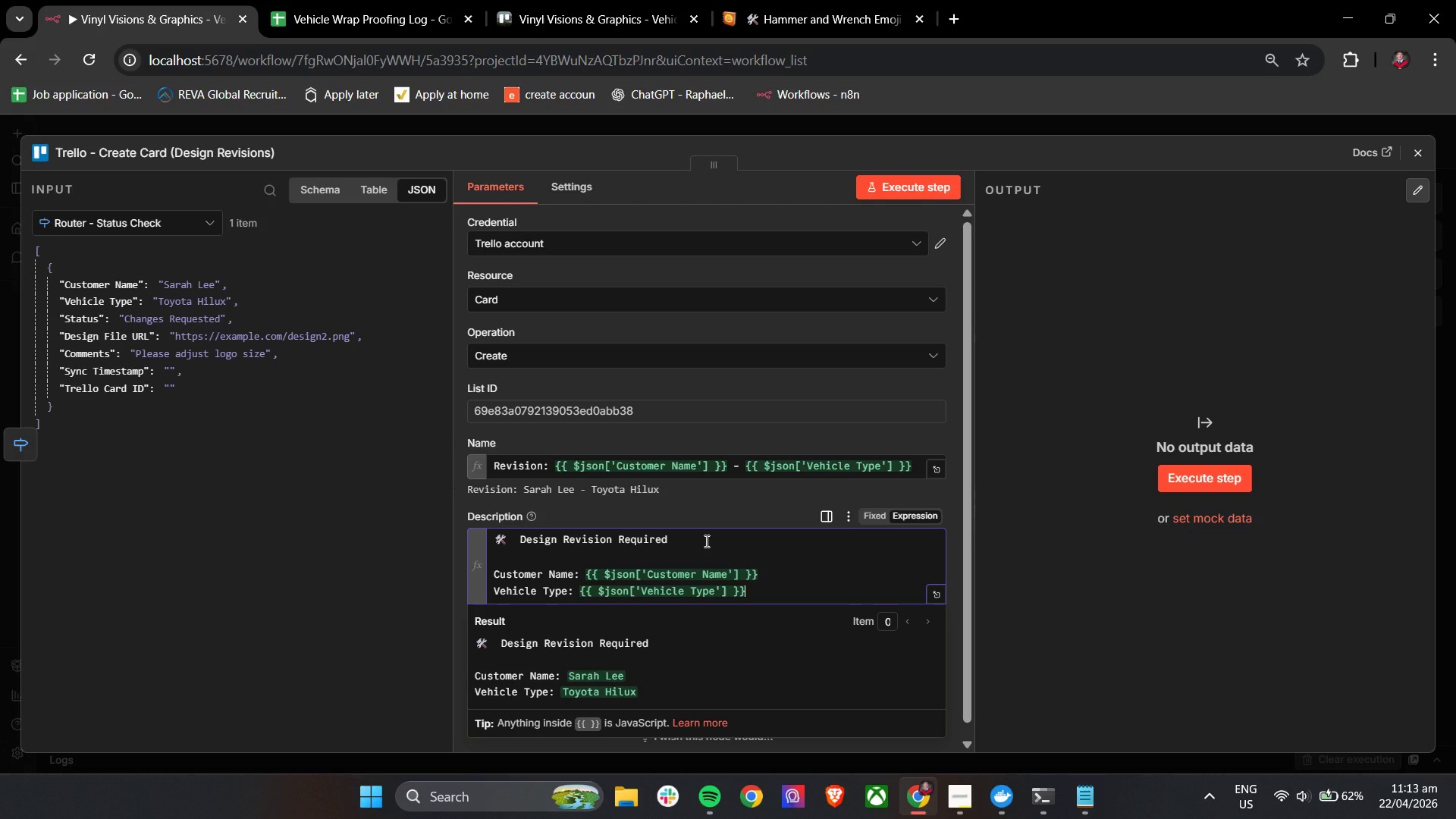 
wait(23.17)
 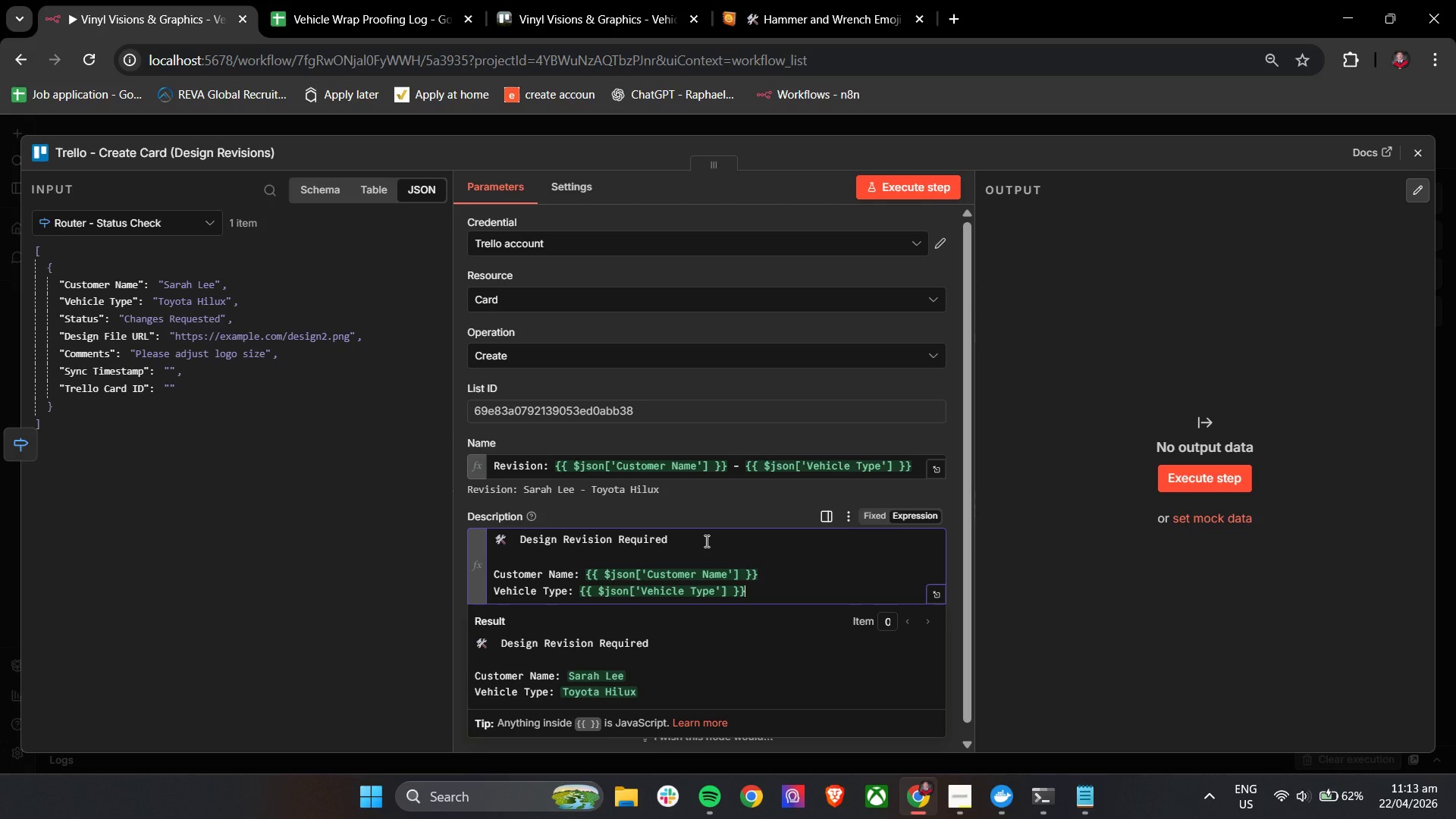 
key(Enter)
 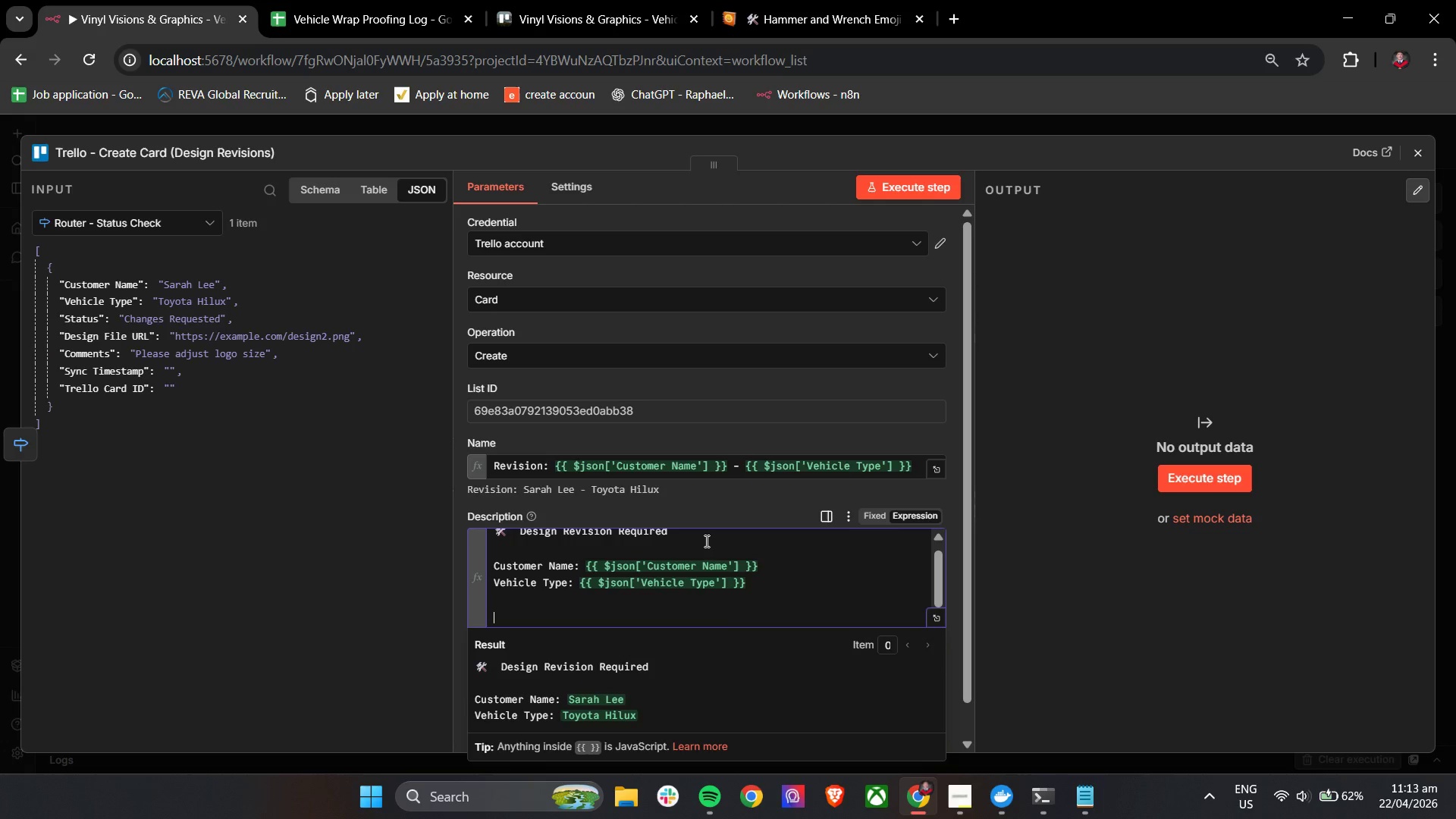 
key(Enter)
 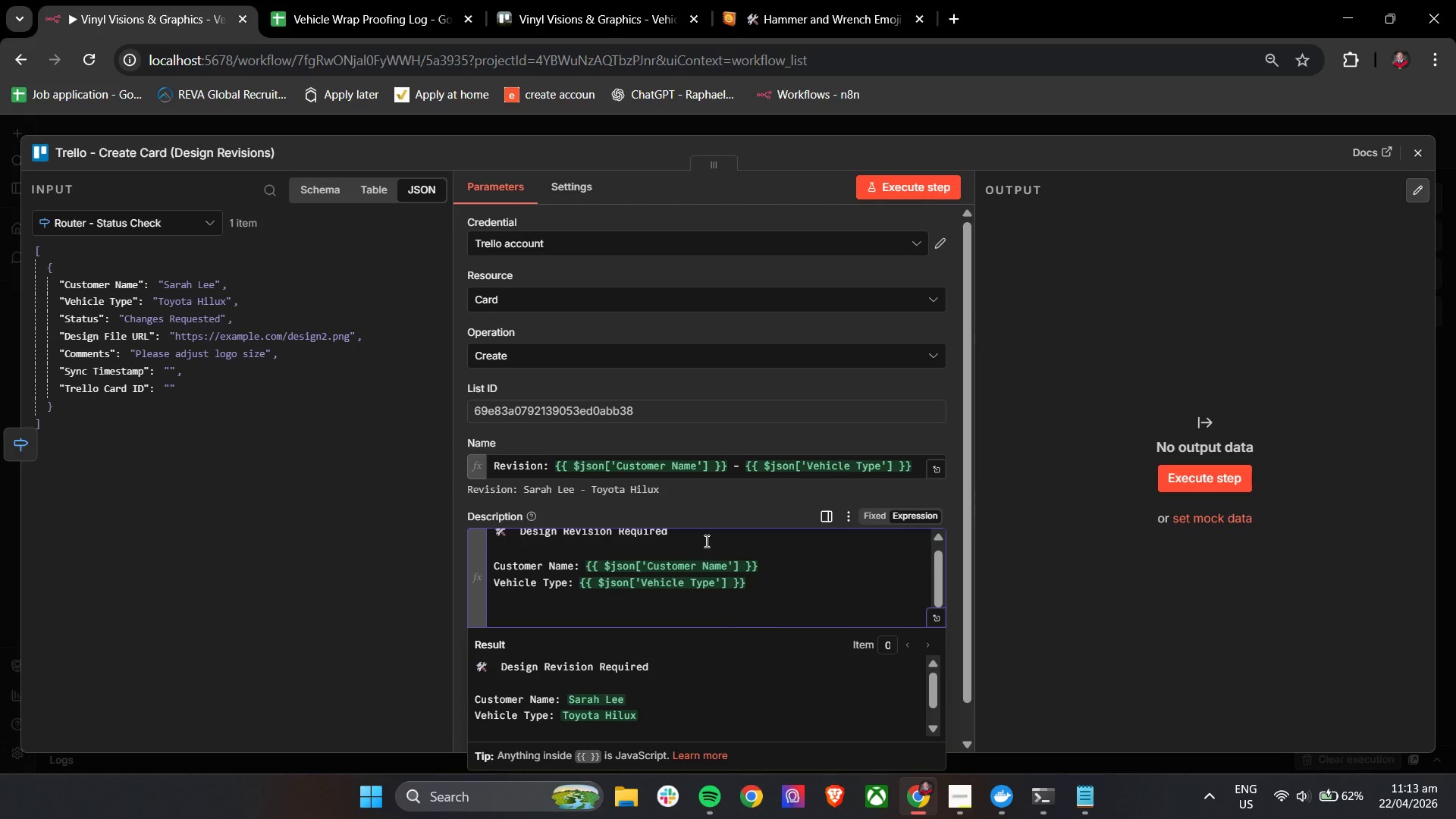 
type(Customer Feef)
key(Backspace)
type(dback)
 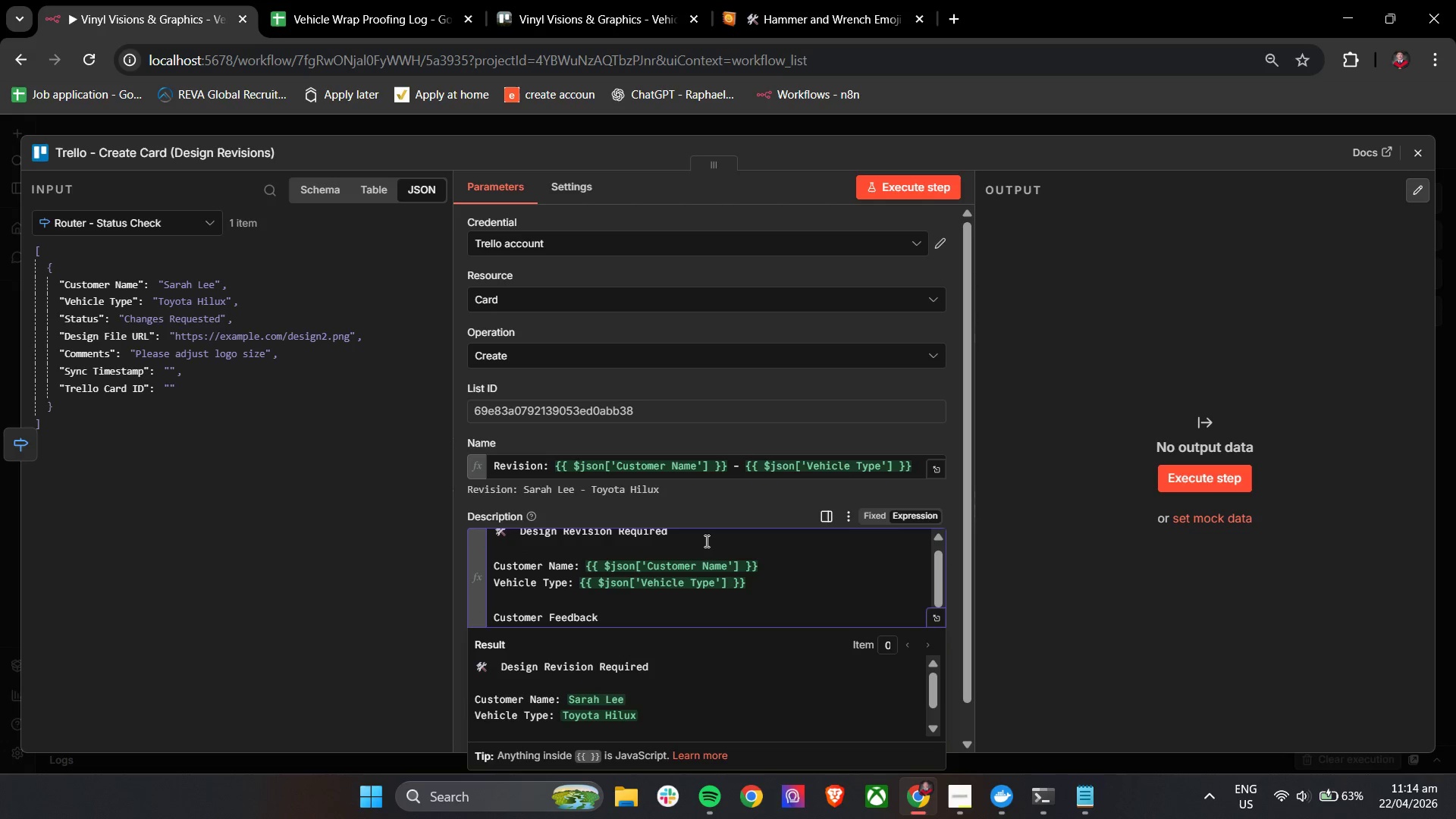 
wait(10.34)
 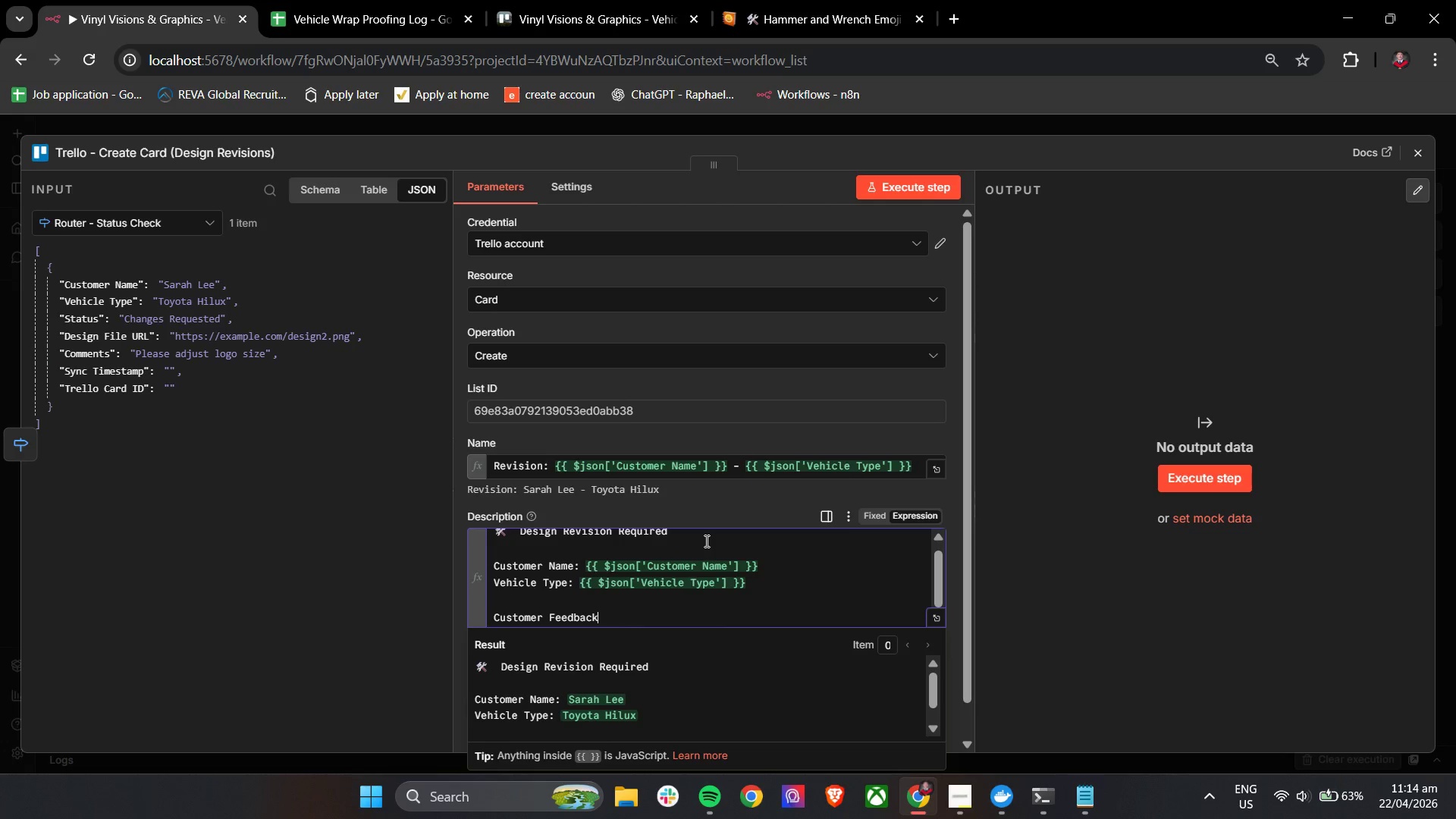 
key(Shift+Semicolon)
 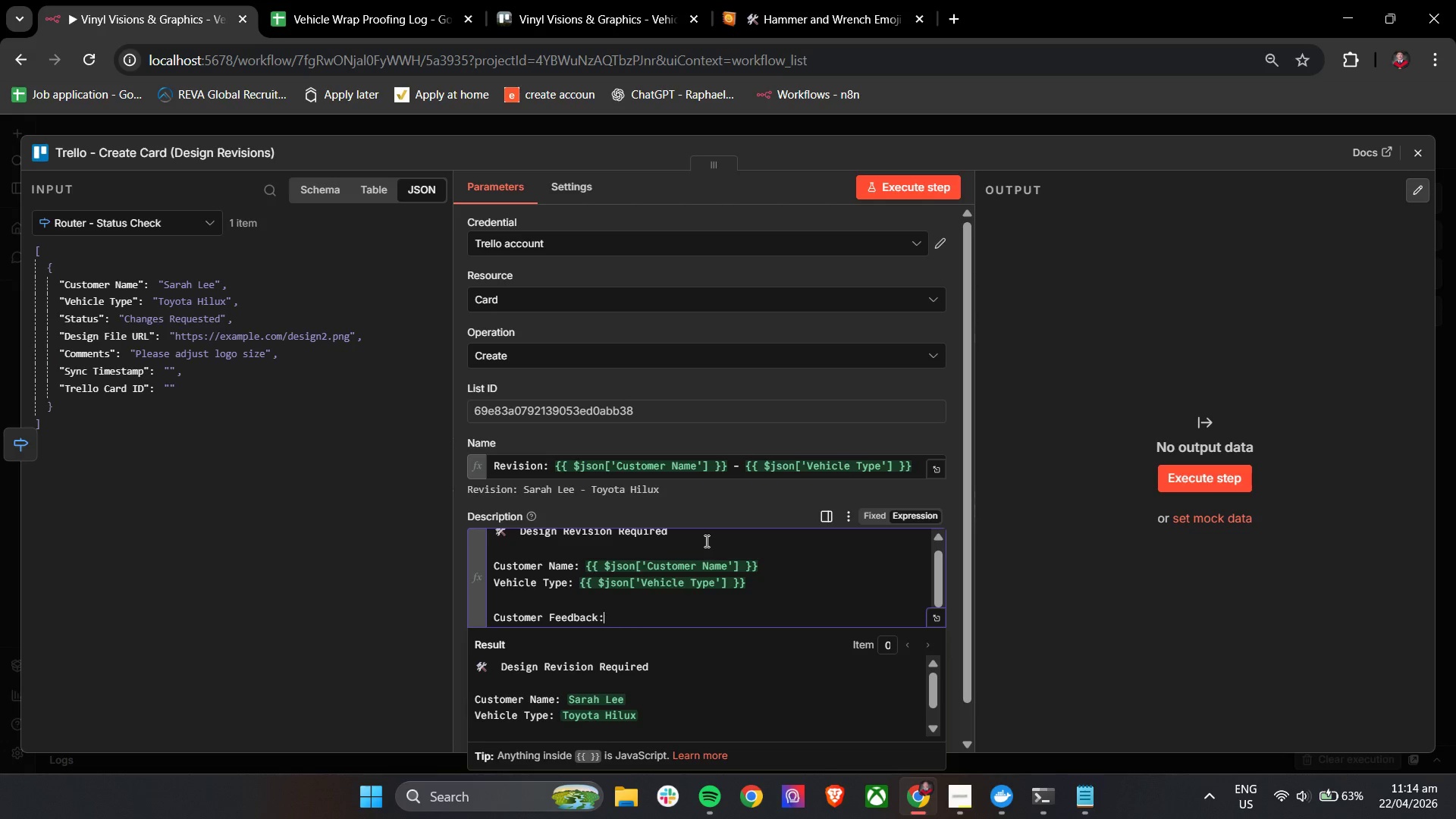 
key(Enter)
 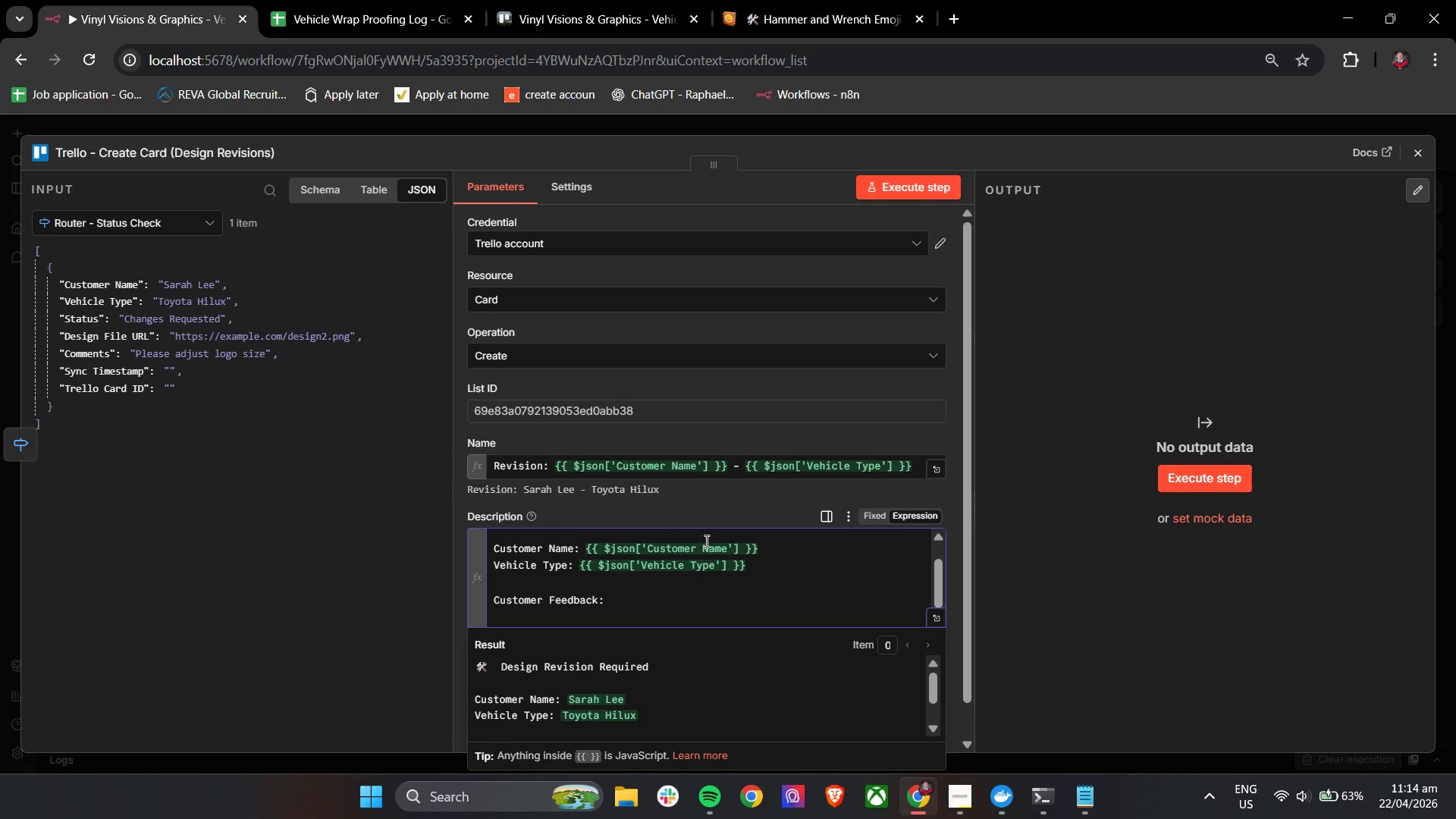 
key(Shift+BracketLeft)
 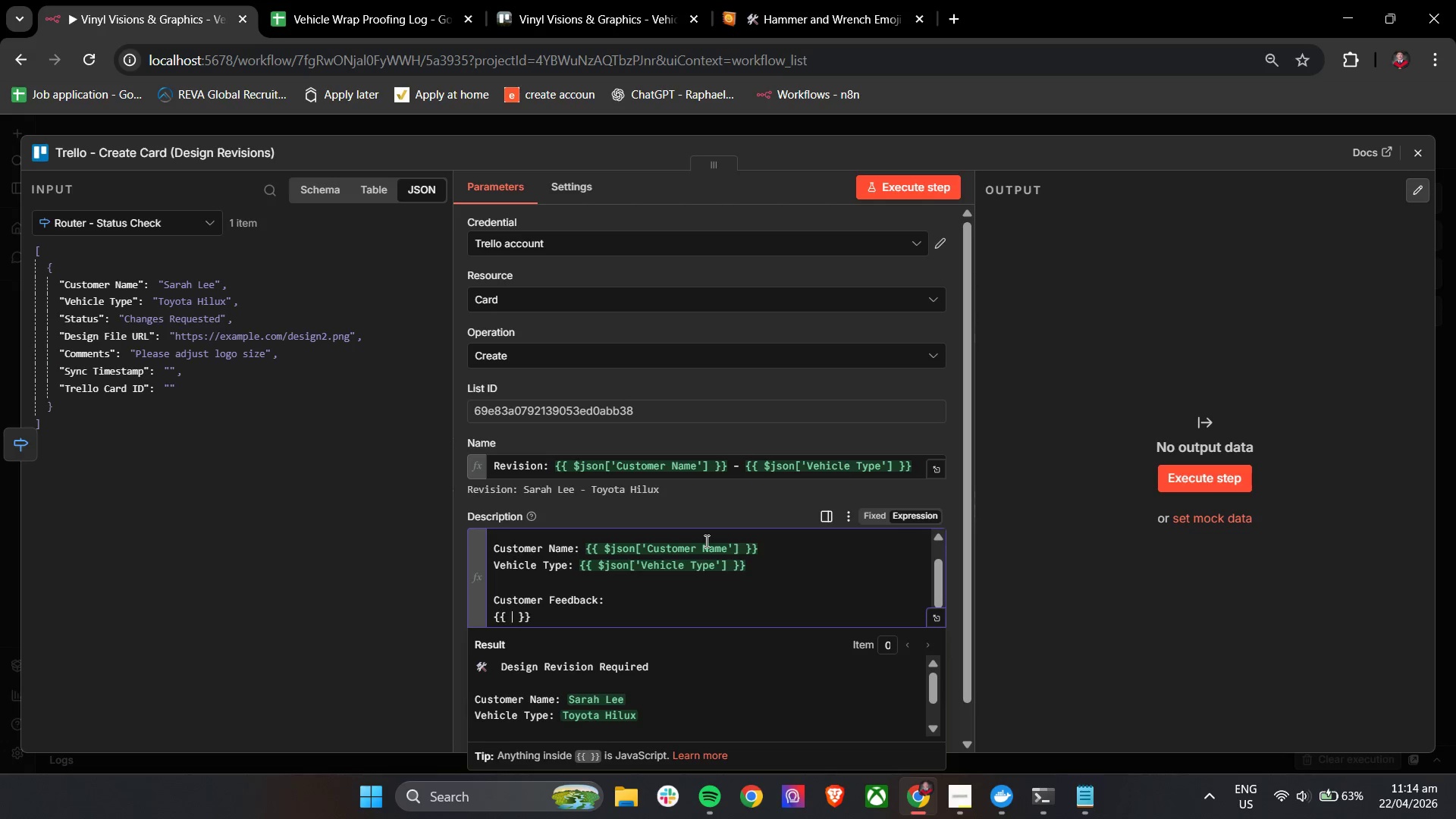 
key(Shift+BracketLeft)
 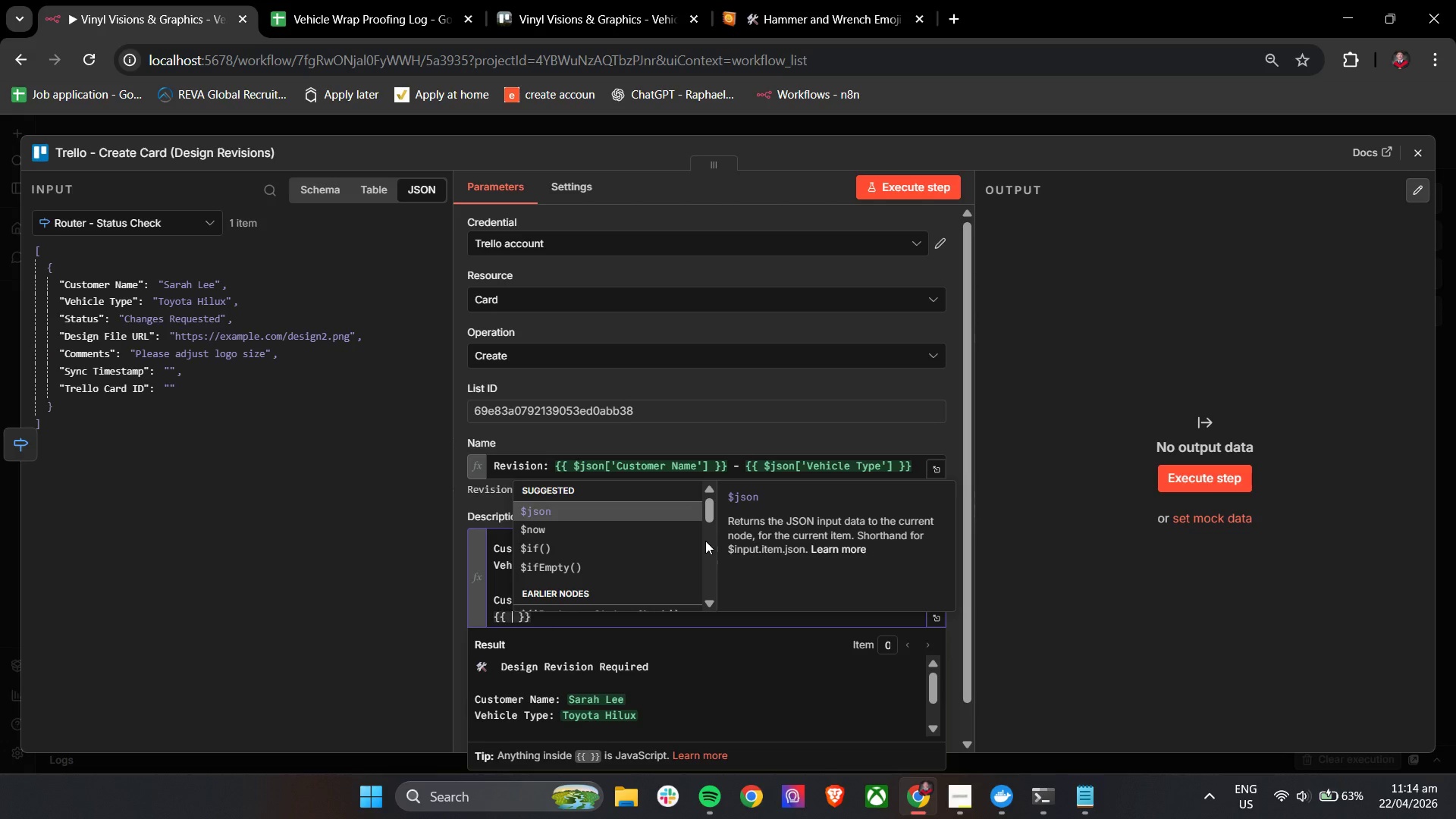 
key(Enter)
 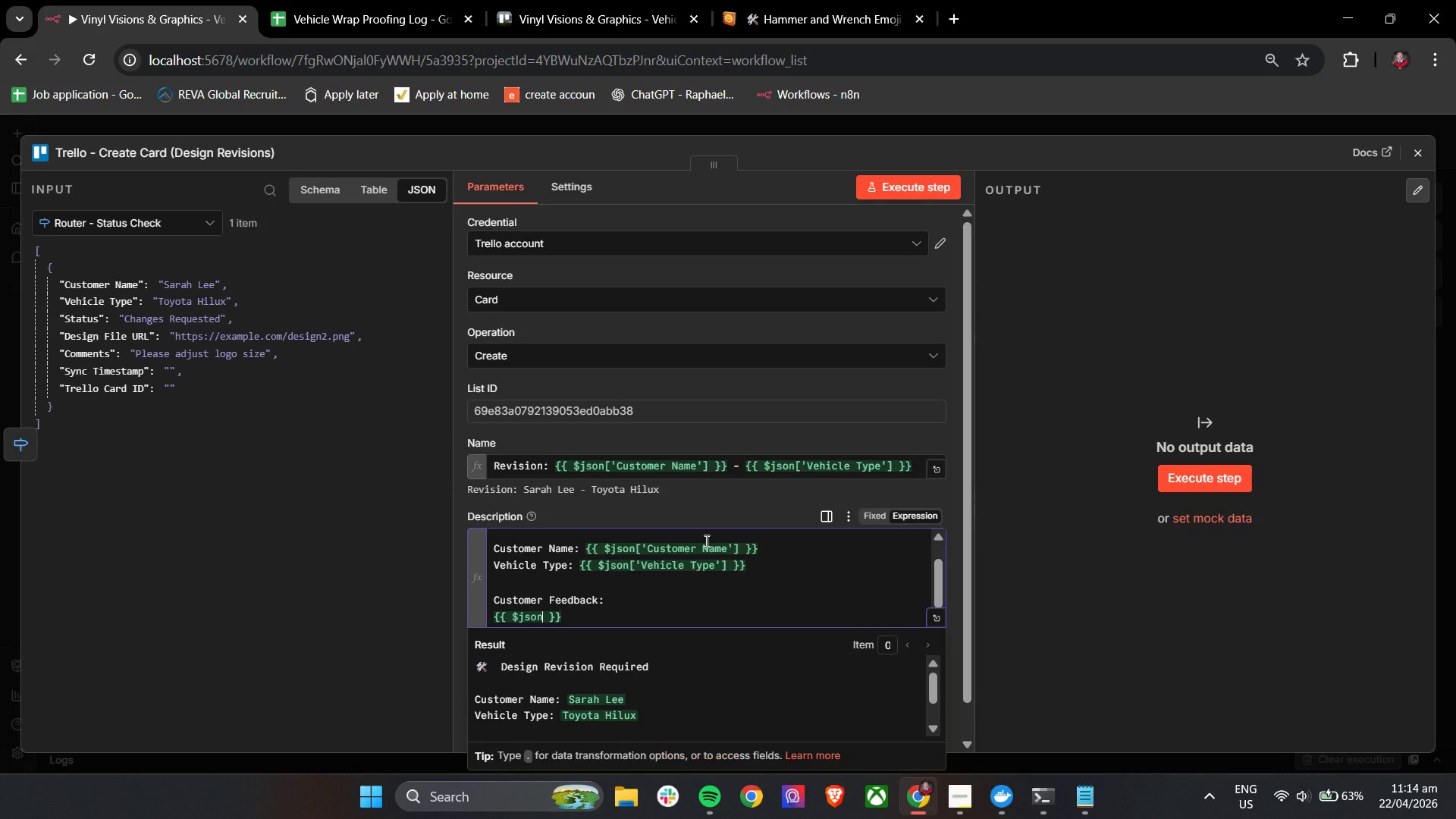 
key(BracketLeft)
 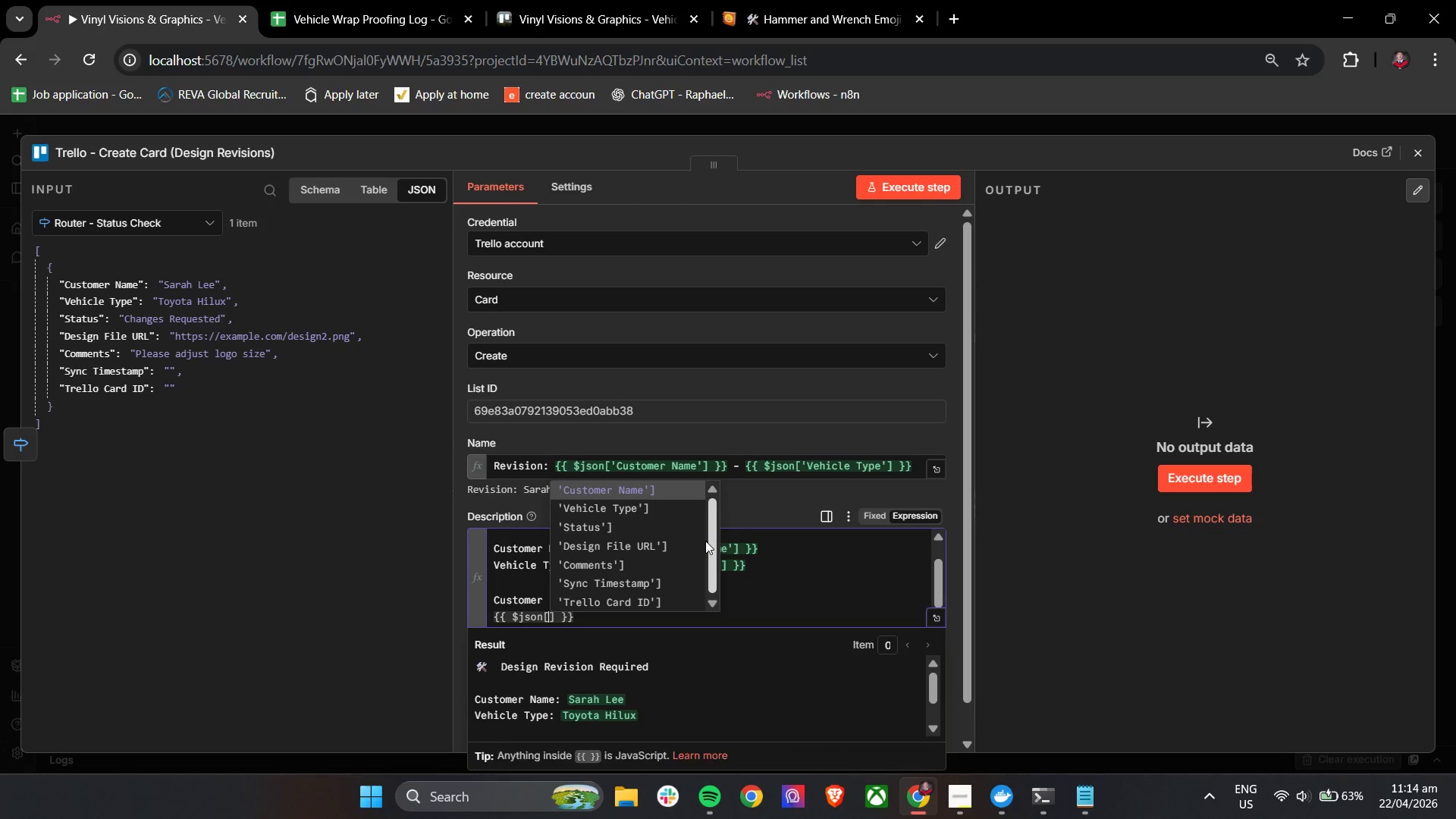 
key(ArrowDown)
 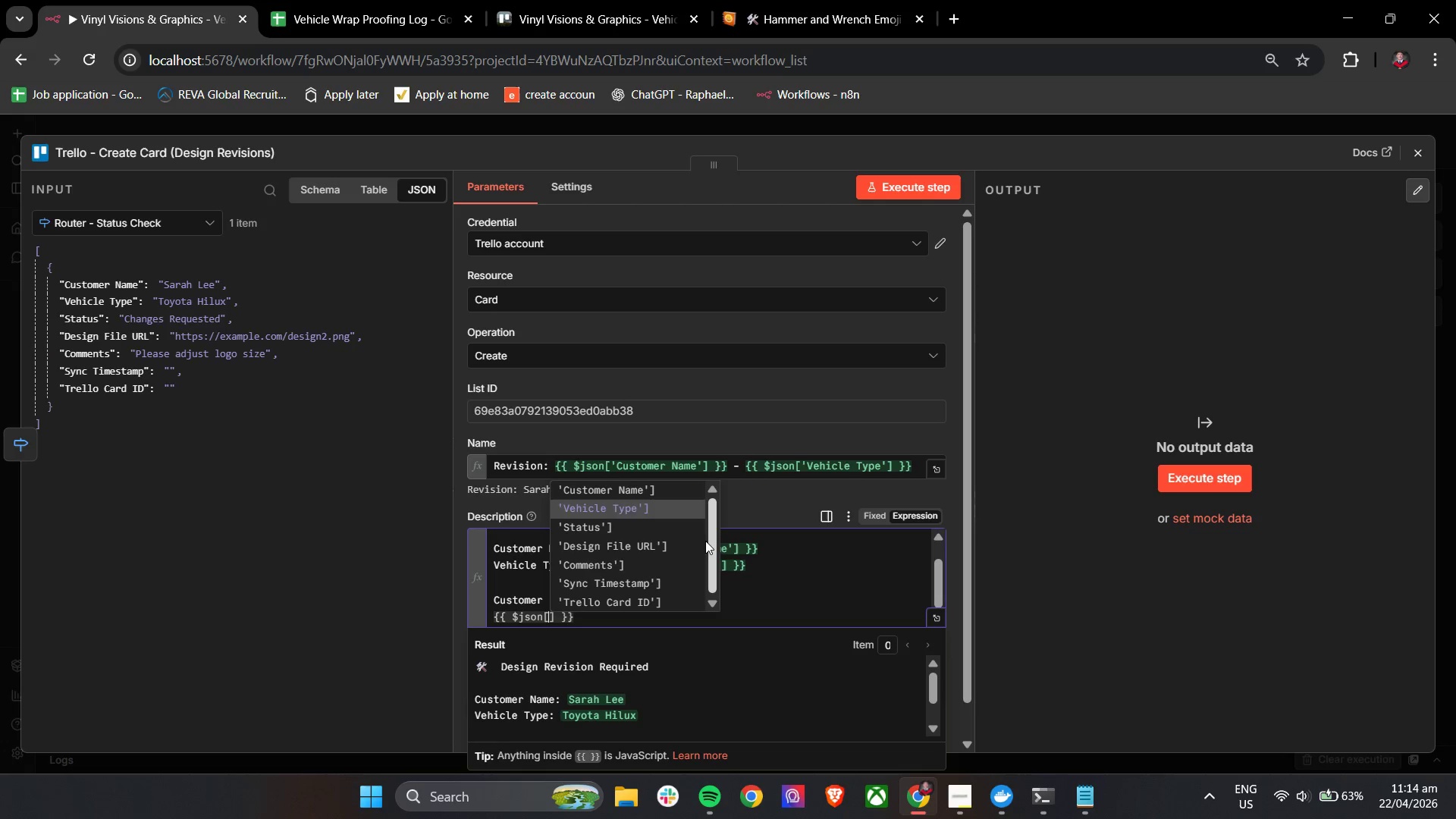 
key(ArrowDown)
 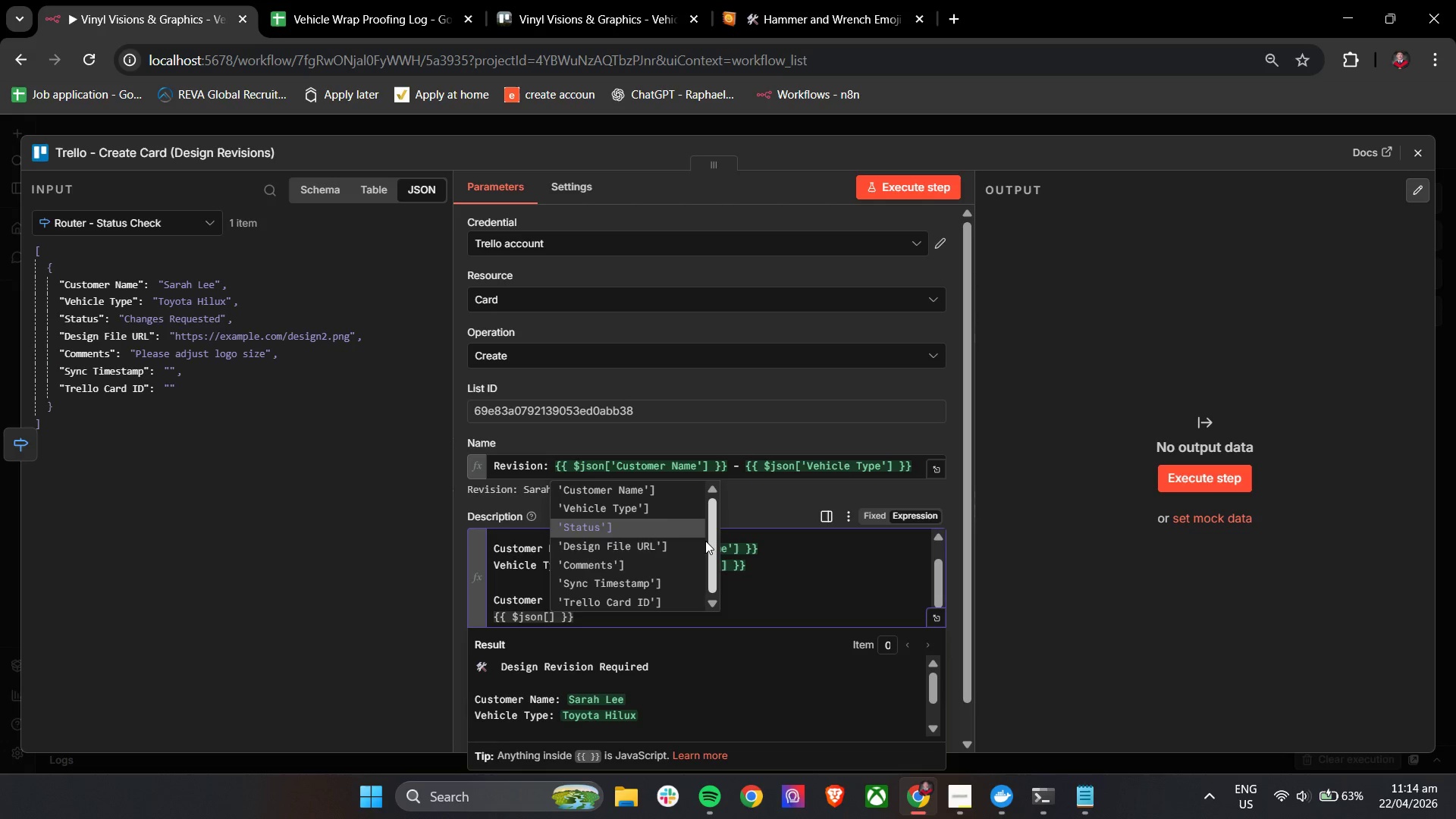 
key(ArrowDown)
 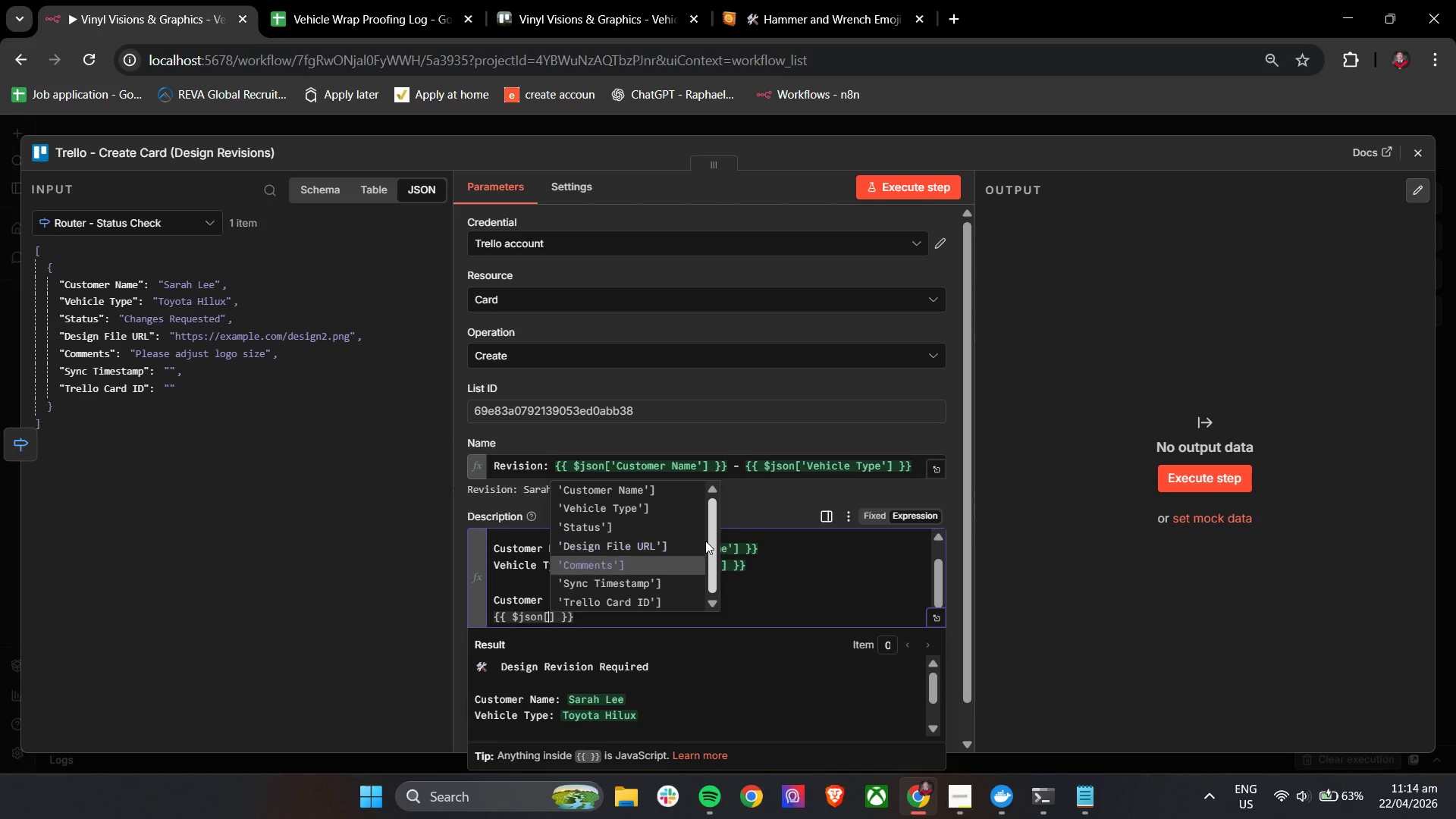 
key(ArrowDown)
 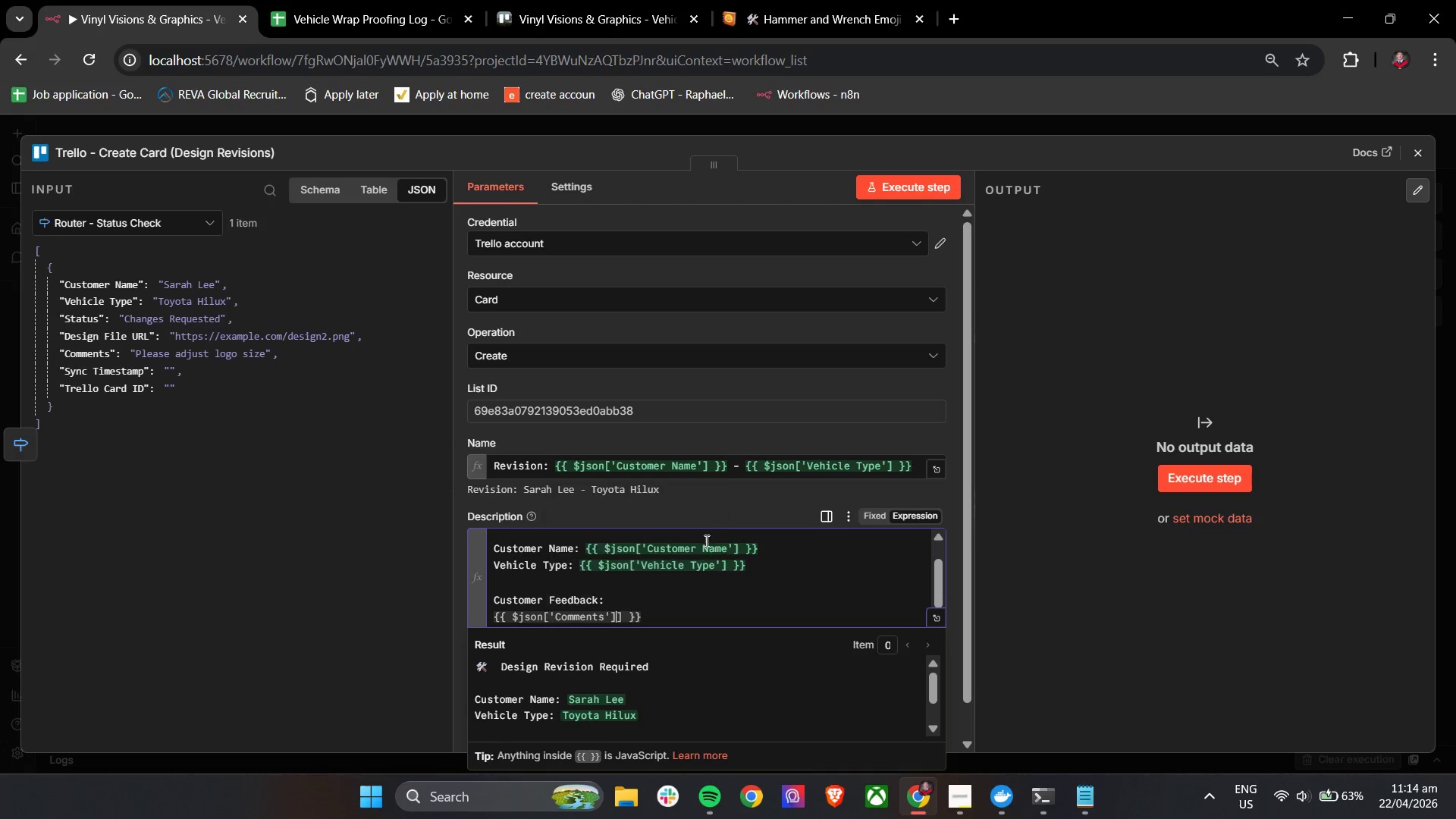 
key(Enter)
 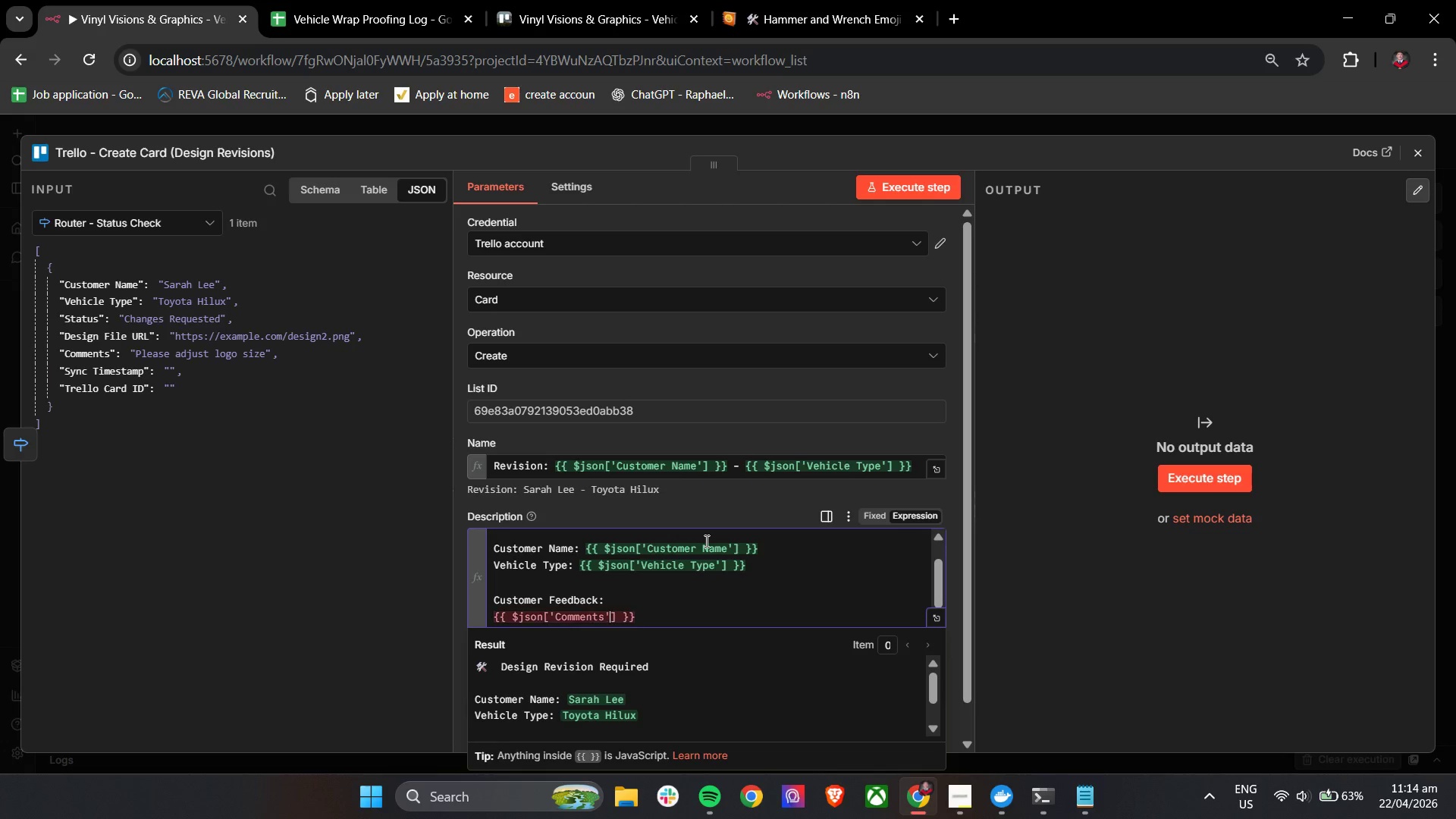 
key(Backspace)
 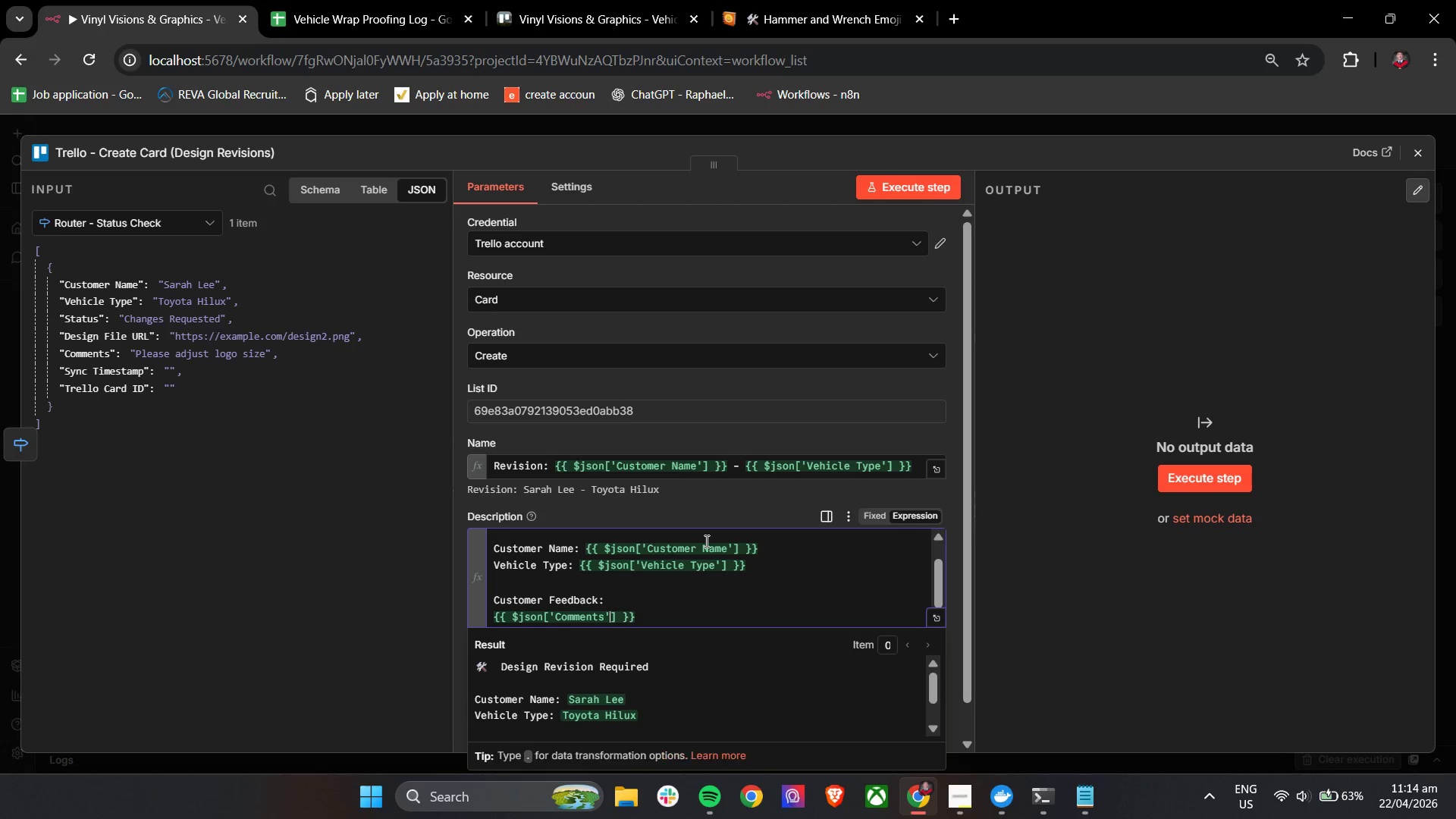 
key(ArrowDown)
 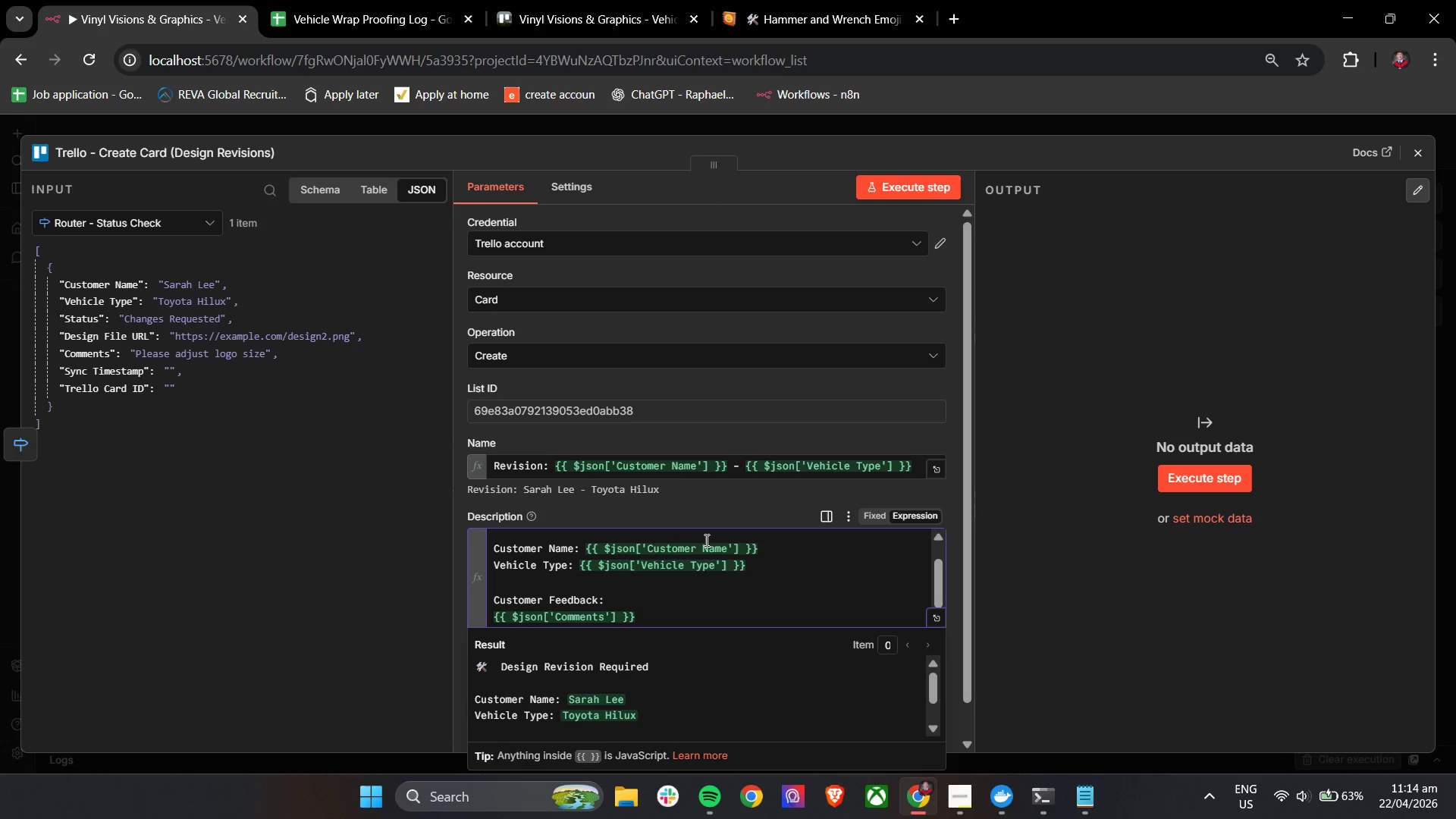 
left_click([664, 623])
 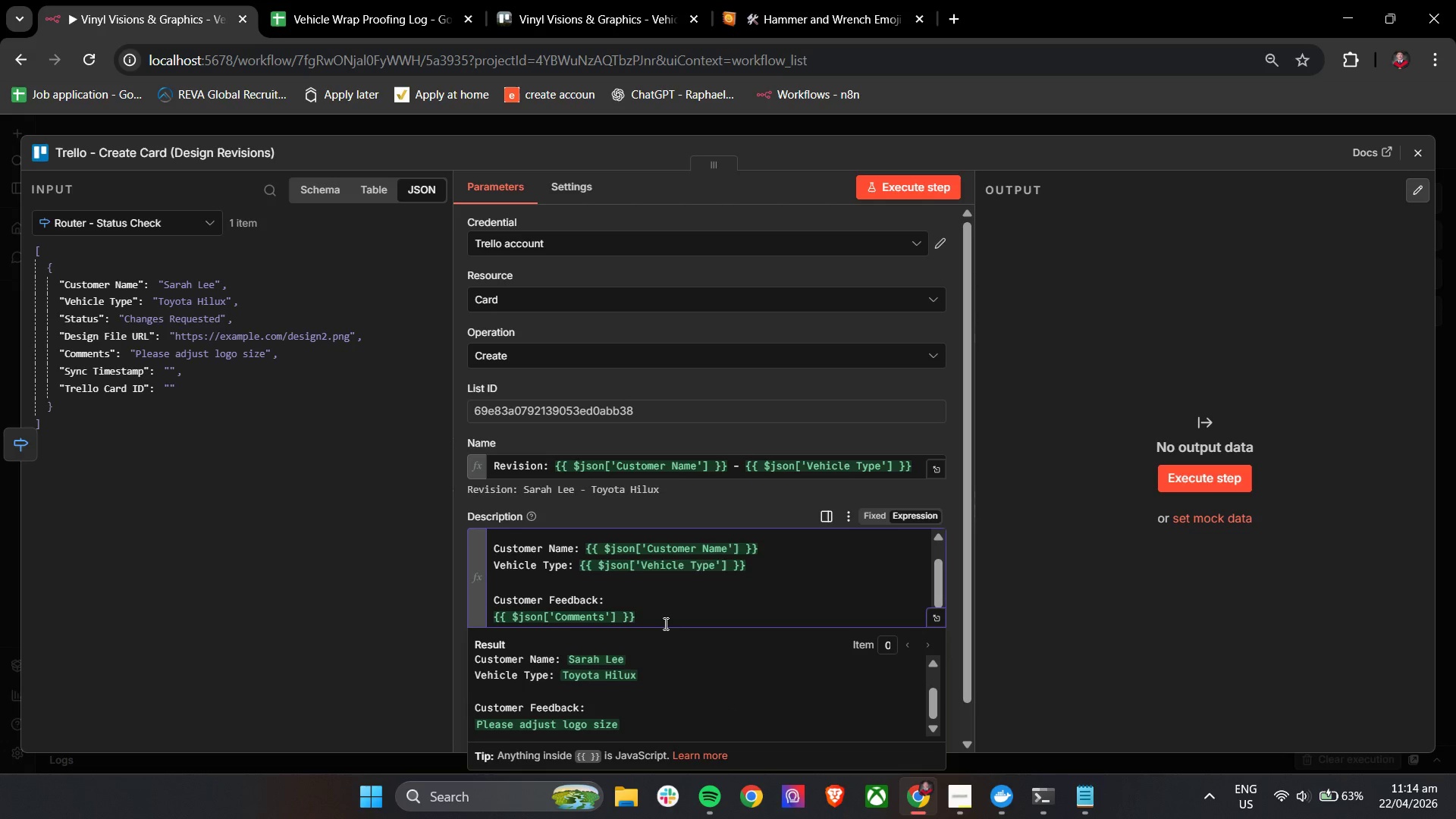 
scroll: coordinate [732, 702], scroll_direction: down, amount: 9.0
 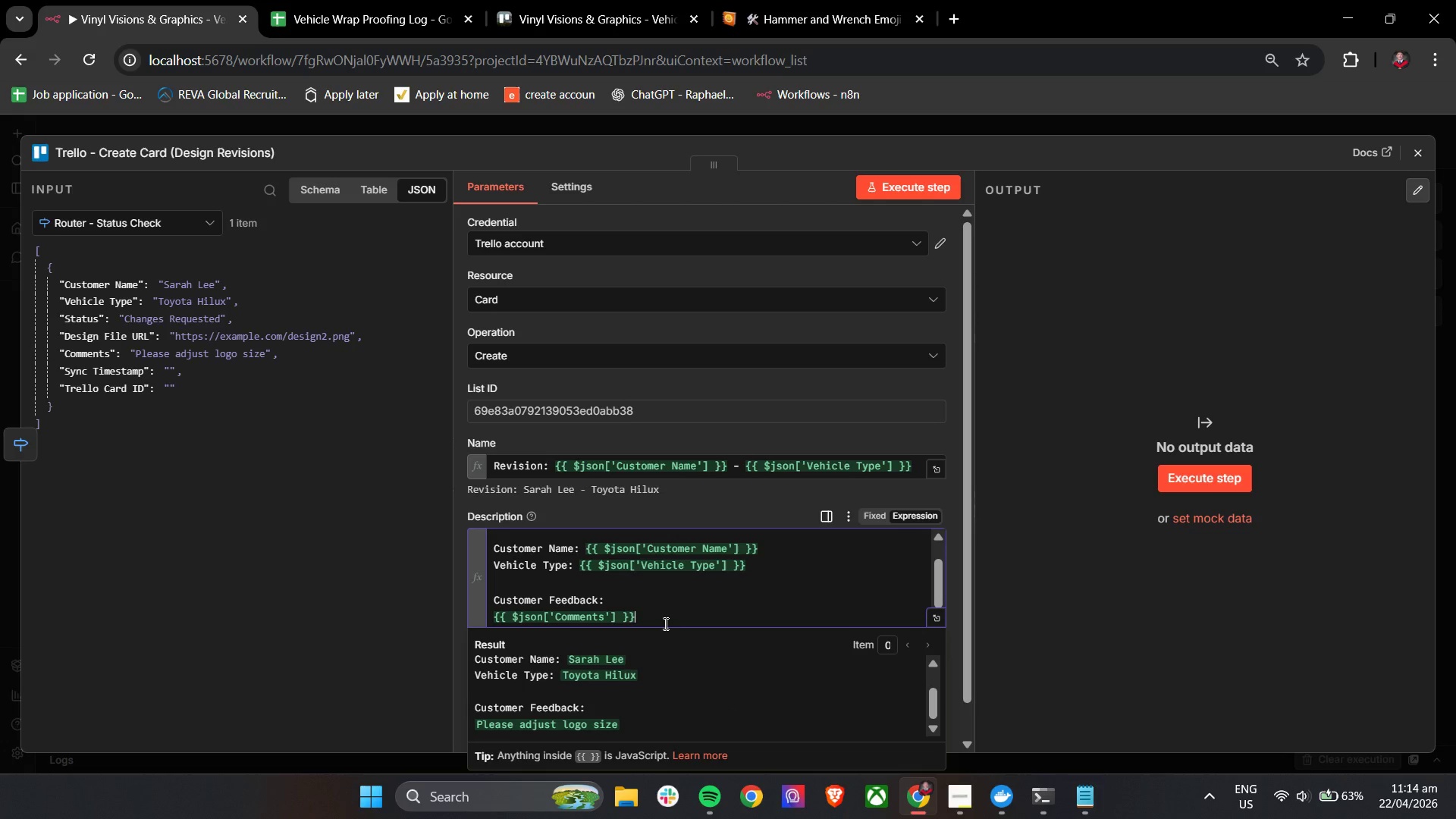 
key(Enter)
 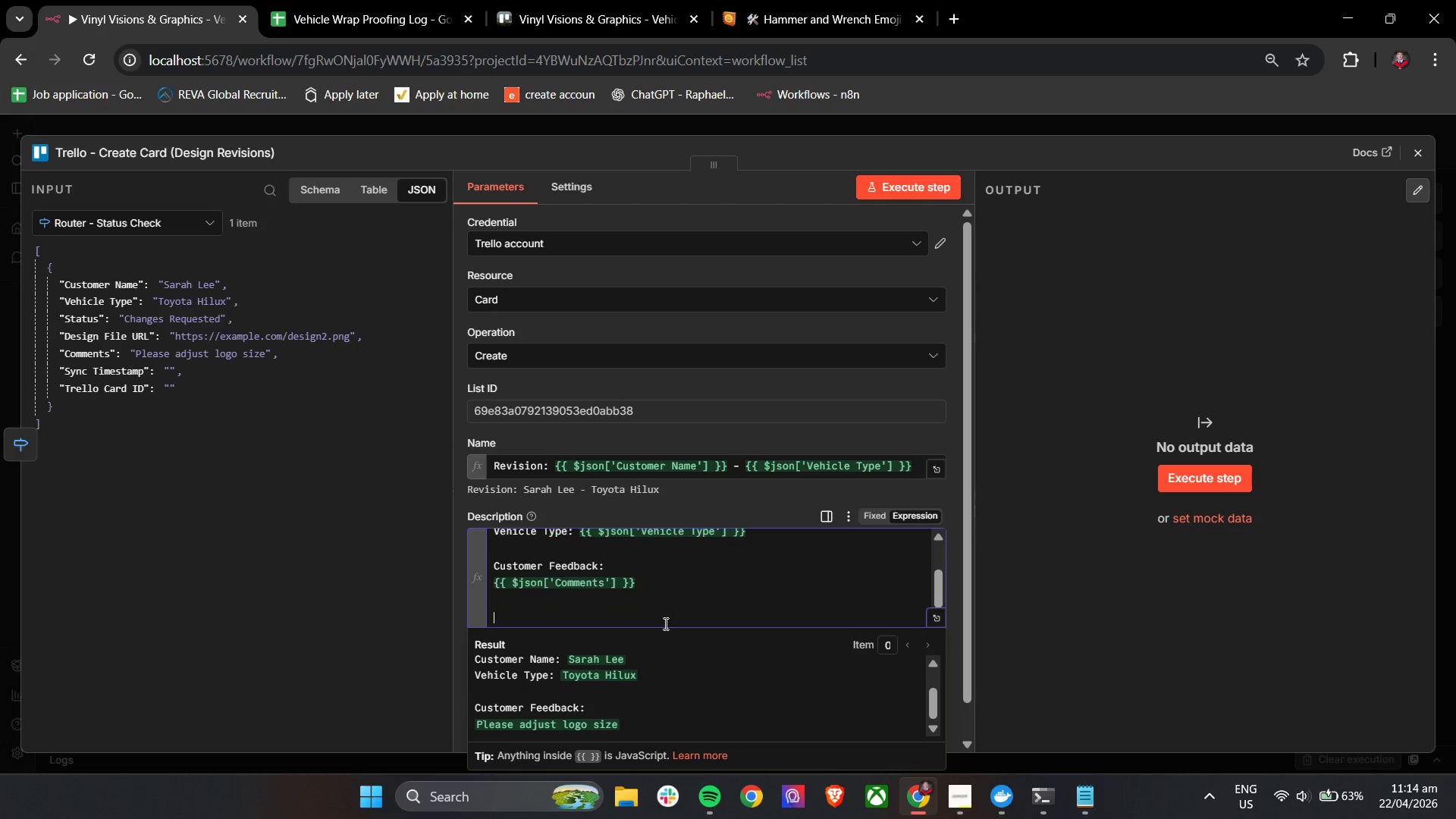 
key(Enter)
 